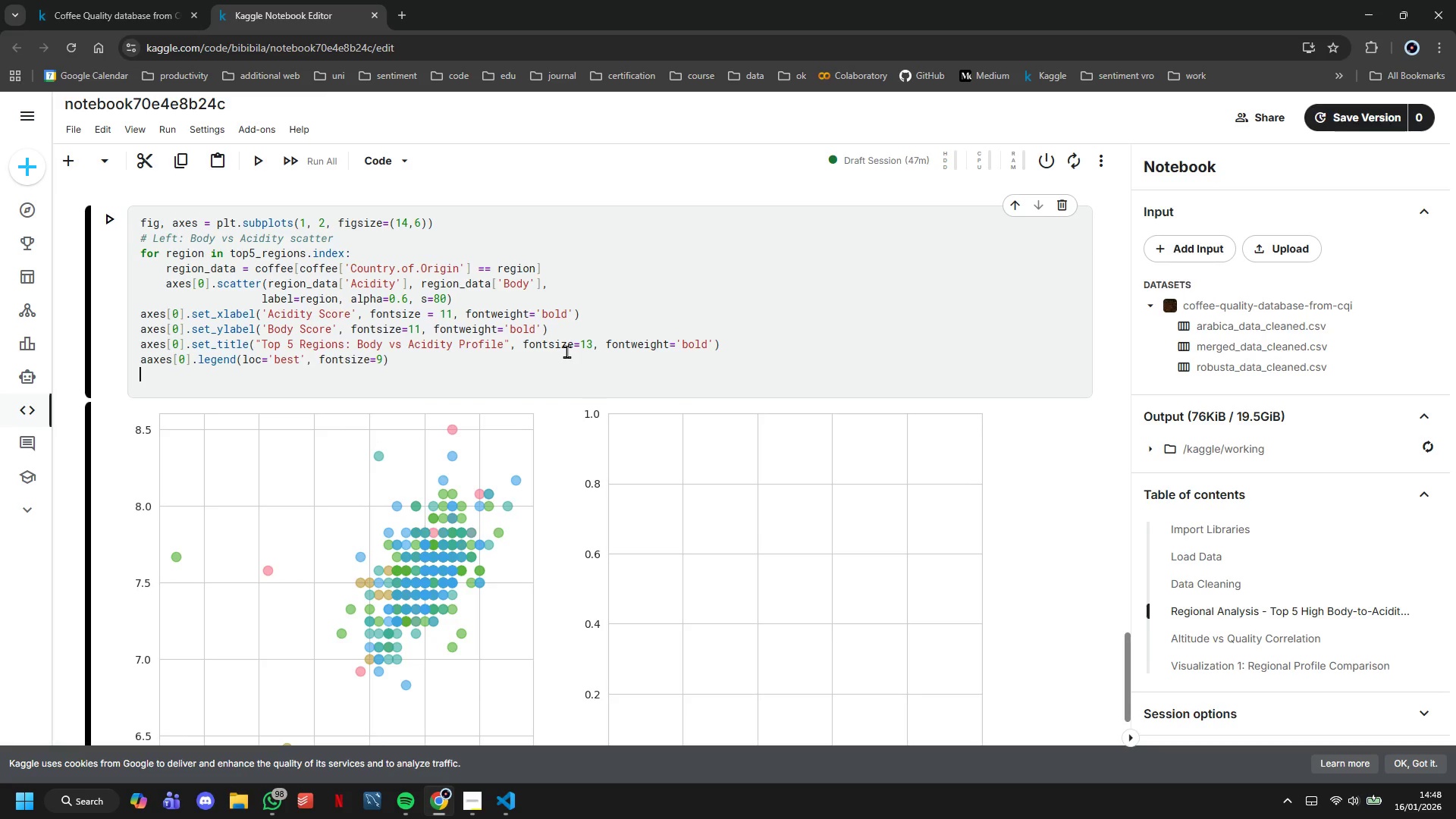 
type(axes[0)
 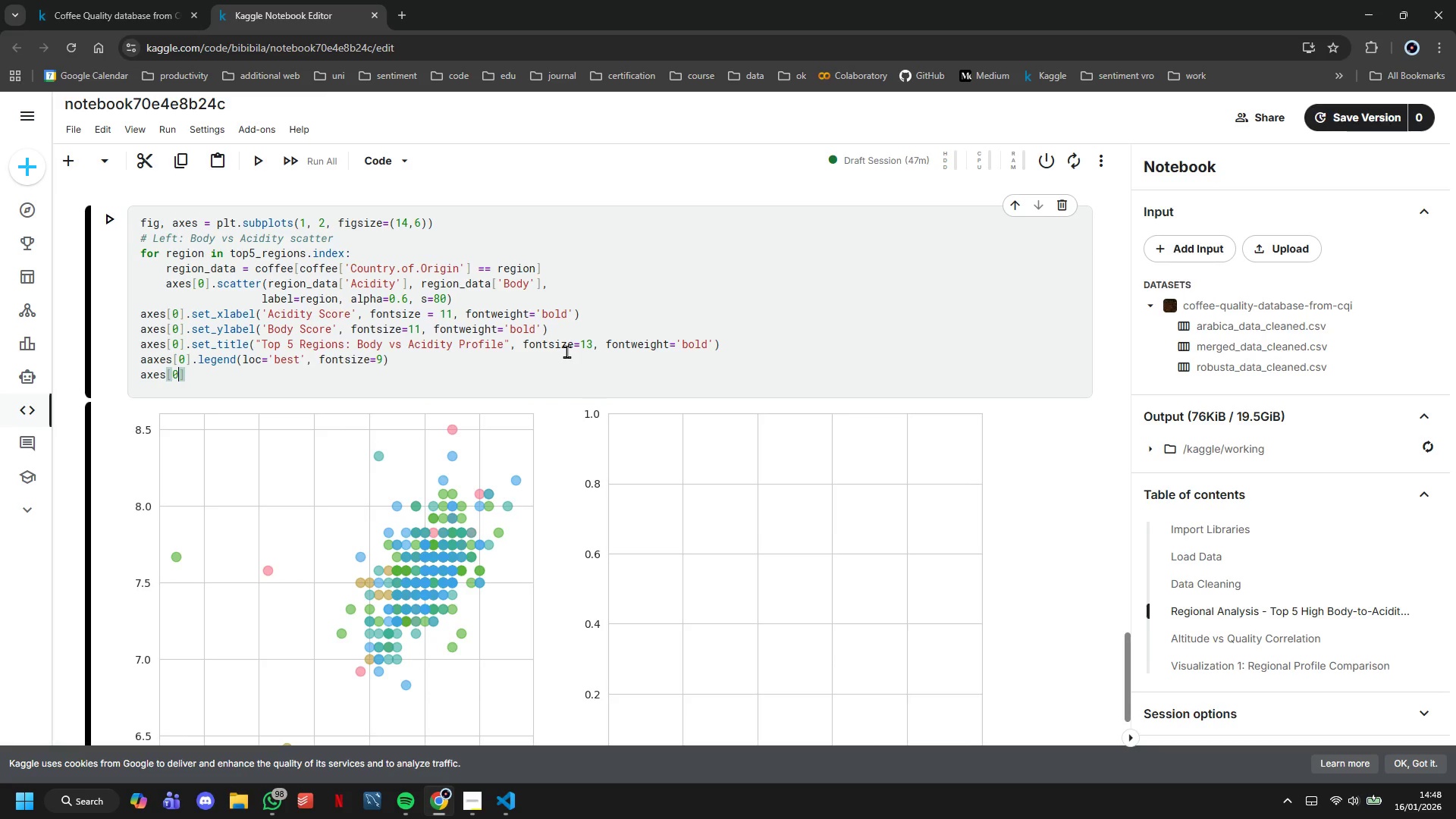 
key(ArrowRight)
 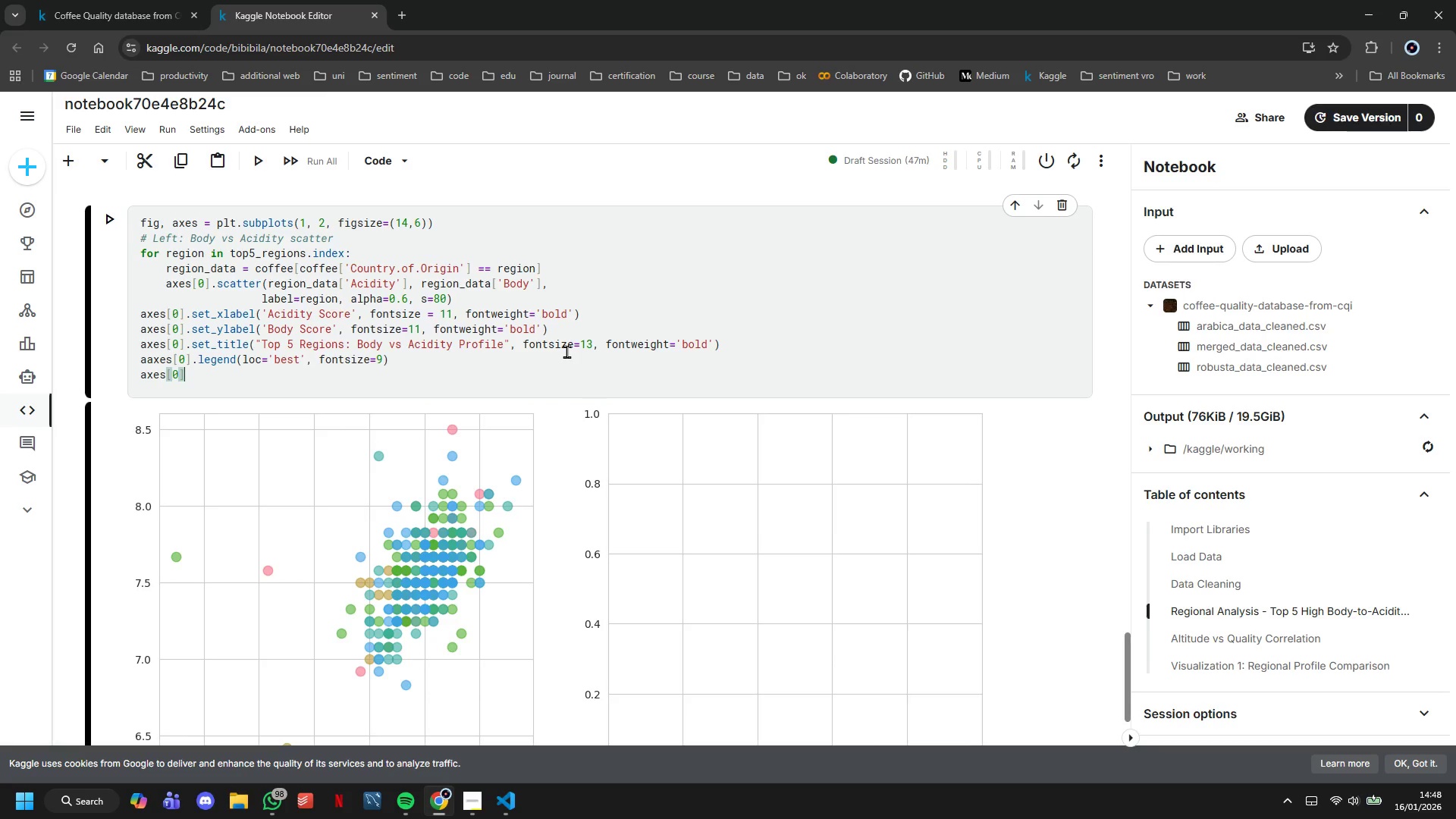 
type(.grid(alpha=0.3)
 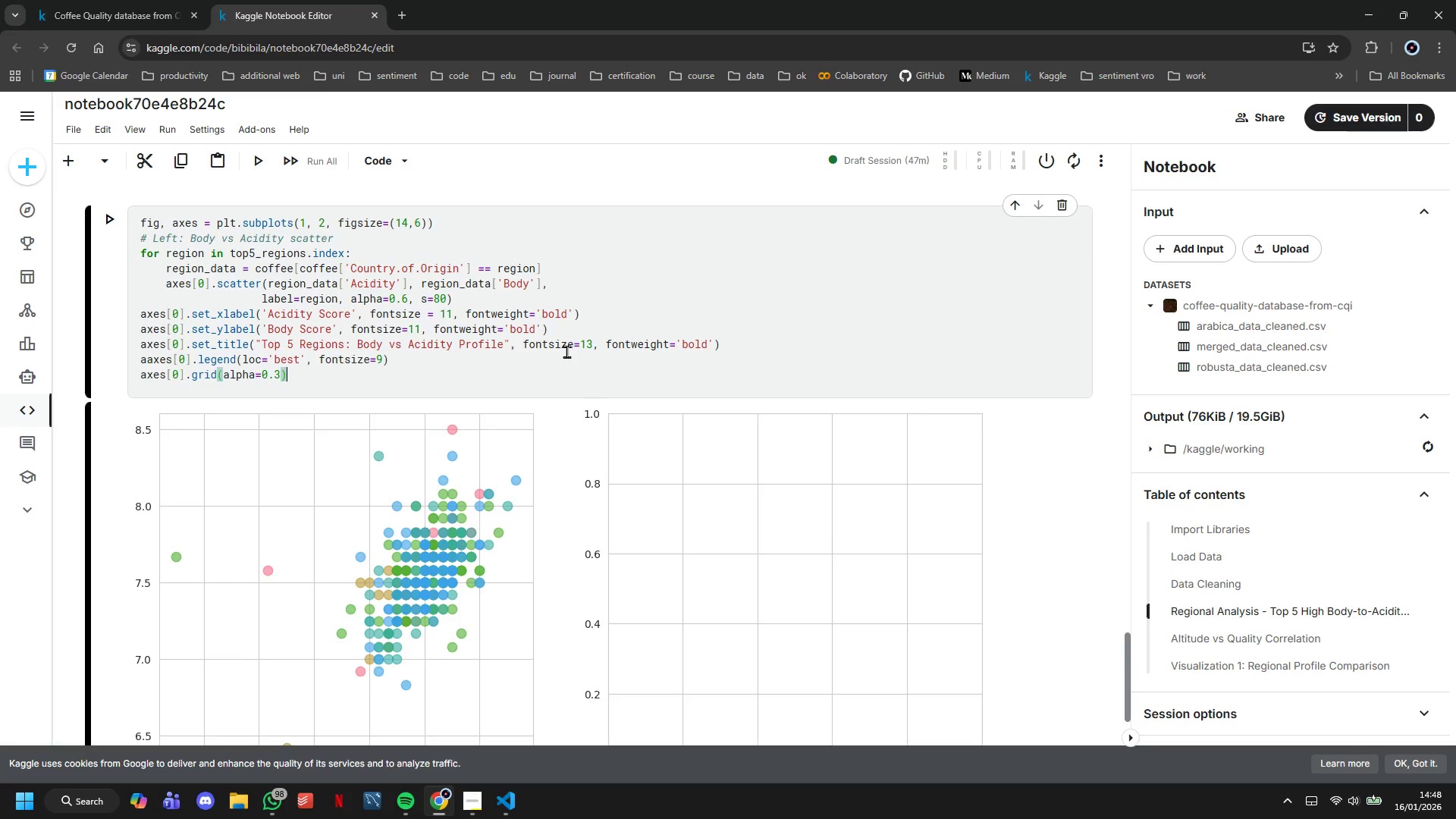 
 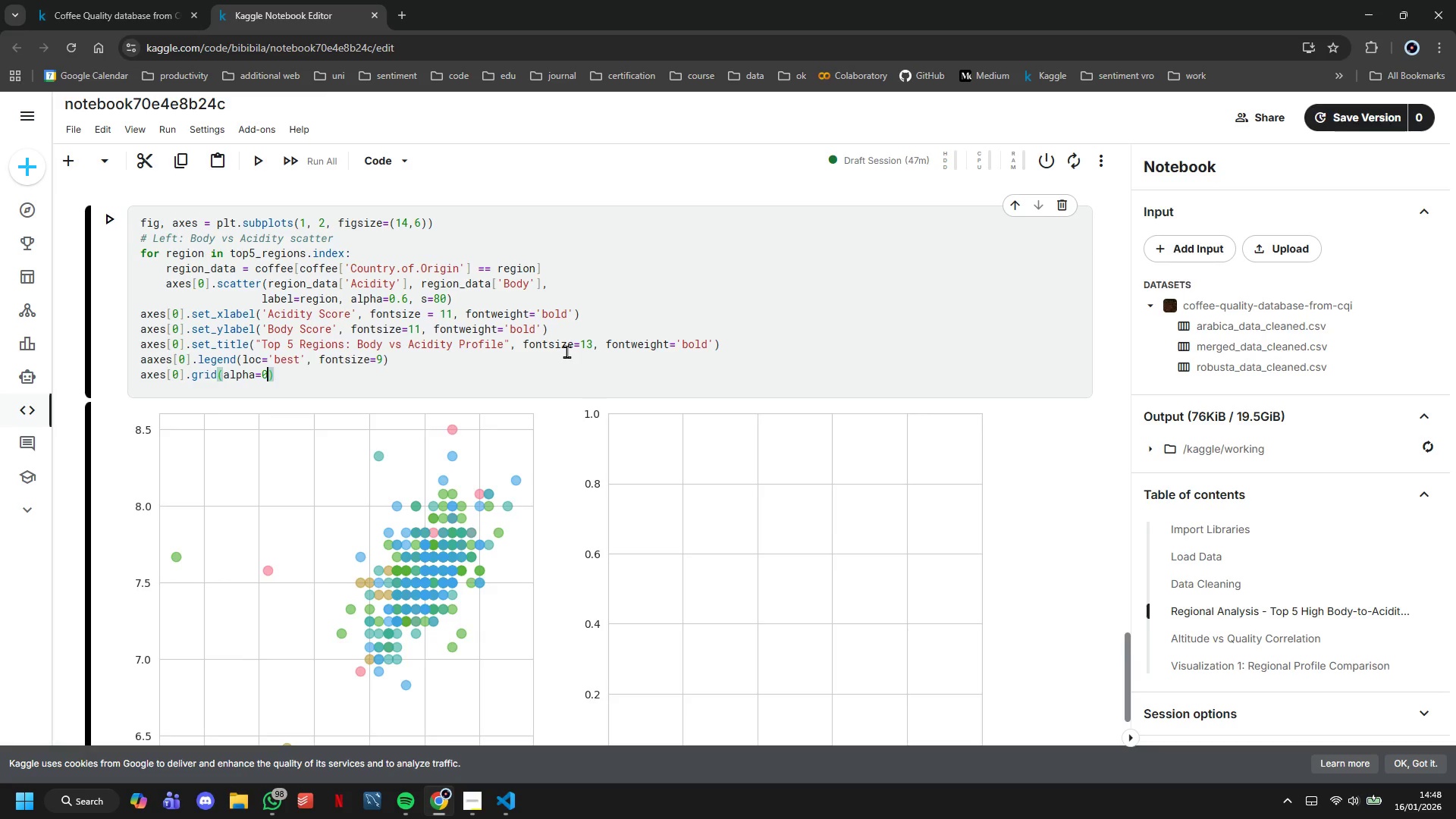 
key(ArrowRight)
 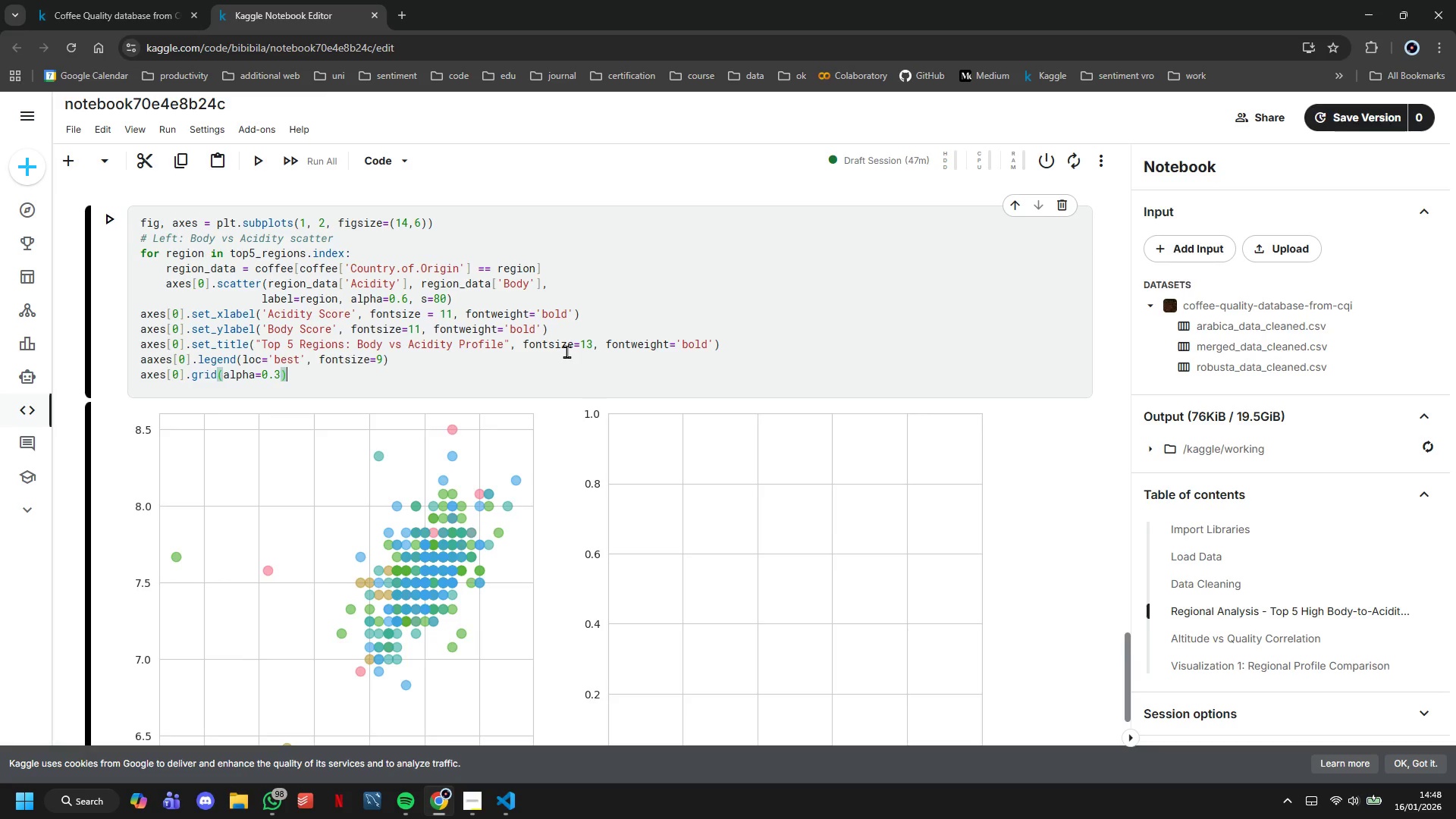 
key(Enter)
 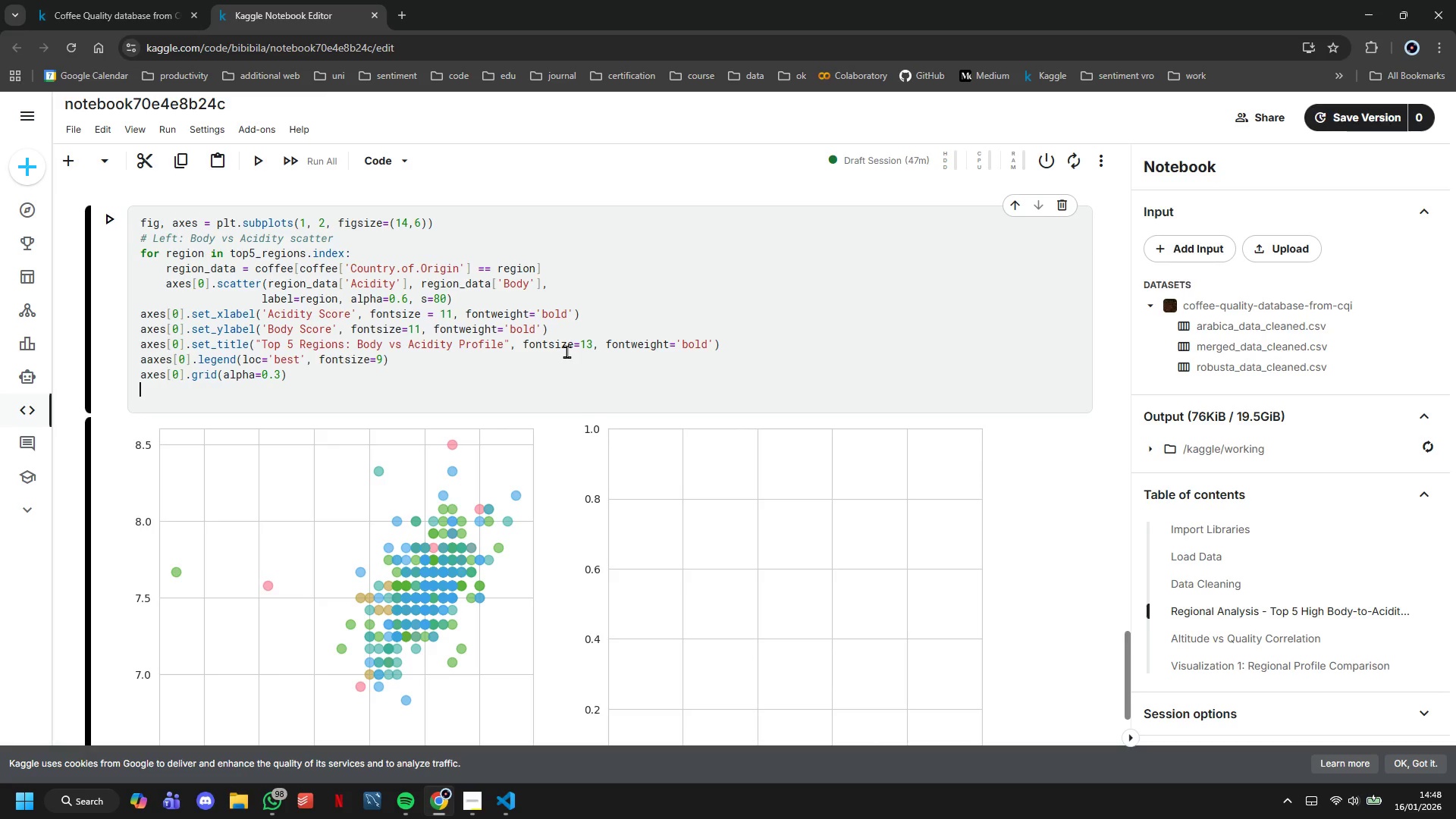 
key(Enter)
 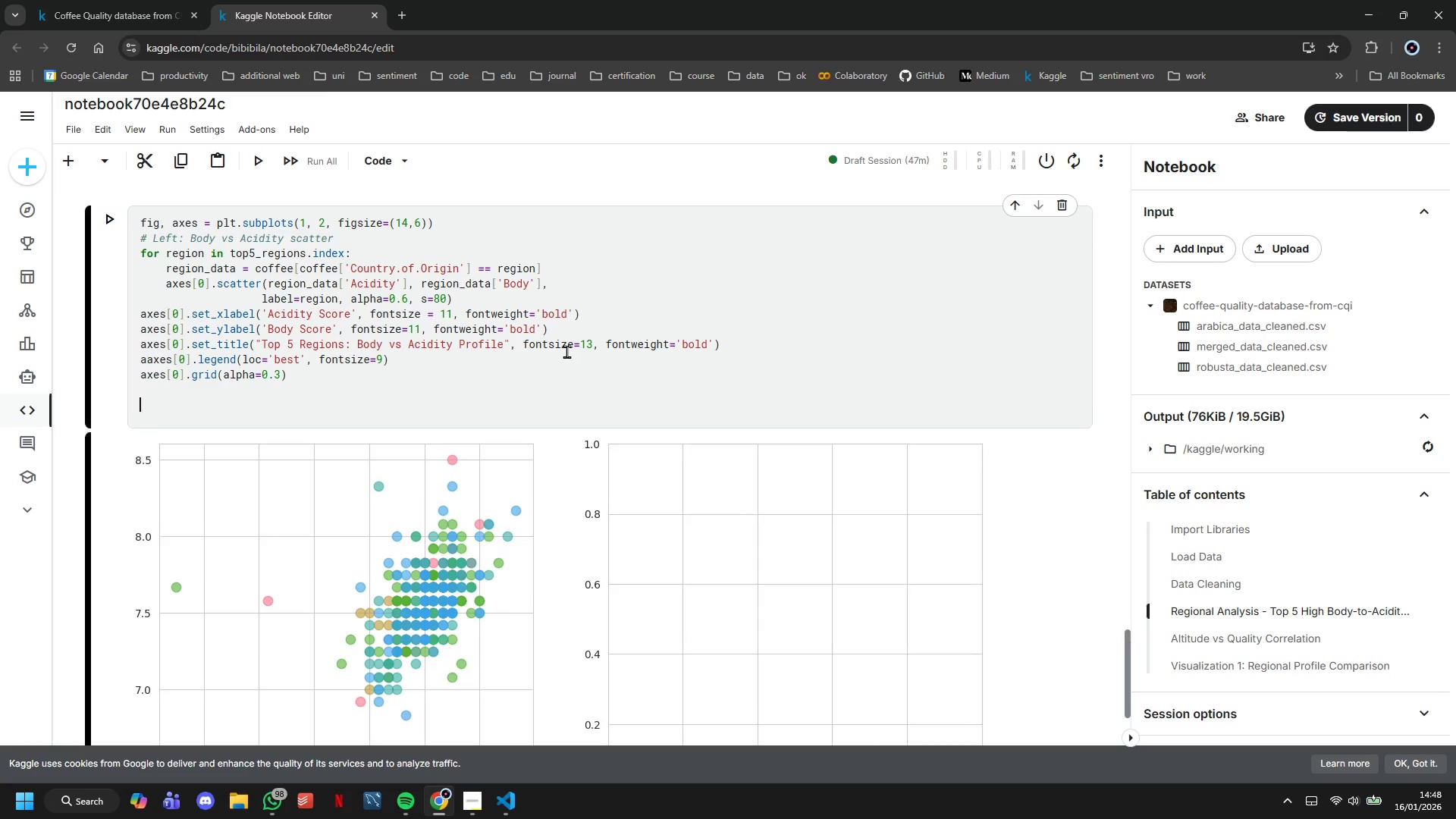 
type(# Add i)
key(Backspace)
type('d)
key(Backspace)
type(od)
key(Backspace)
key(Backspace)
type(ideal zone)
 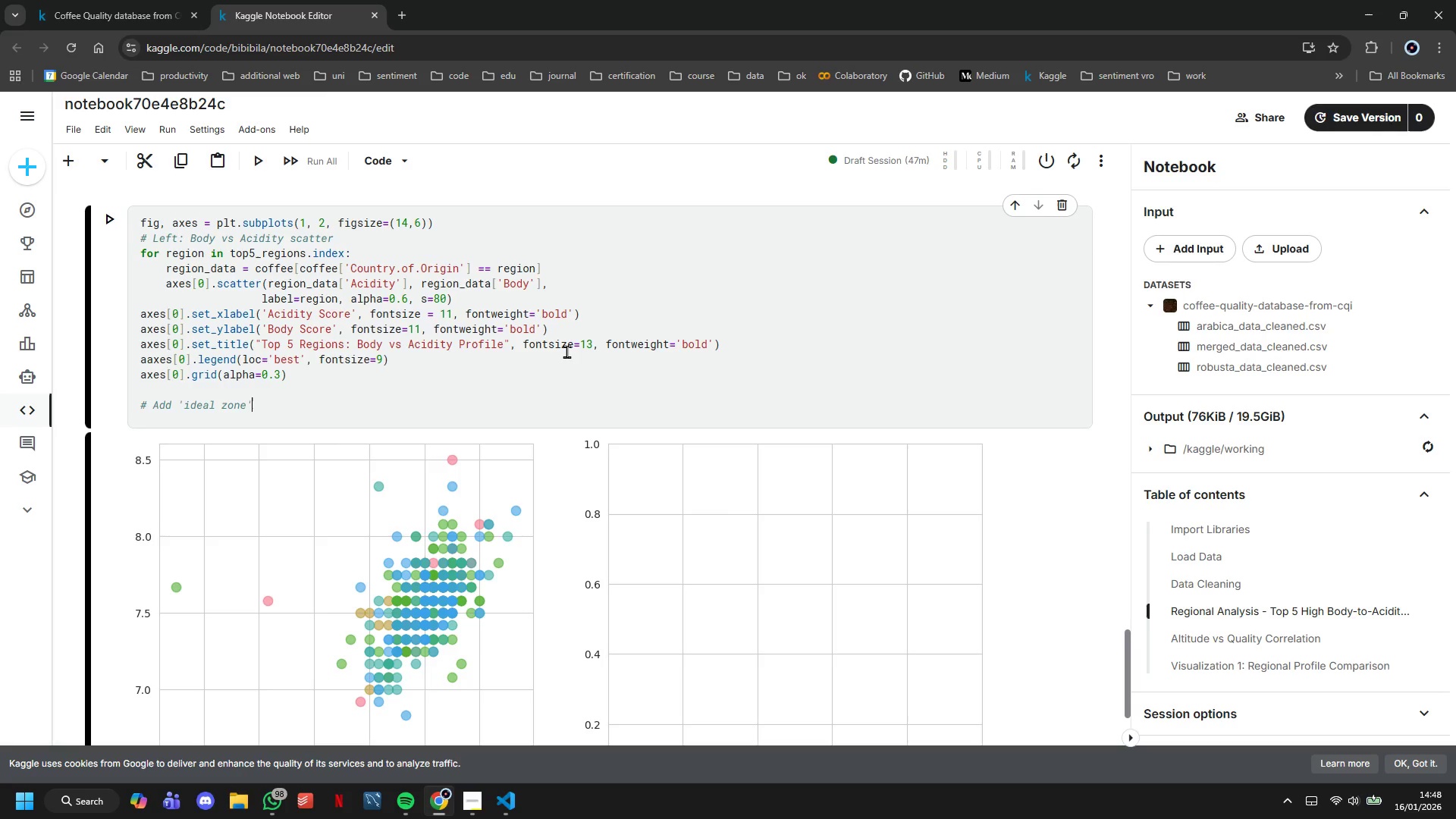 
key(ArrowRight)
 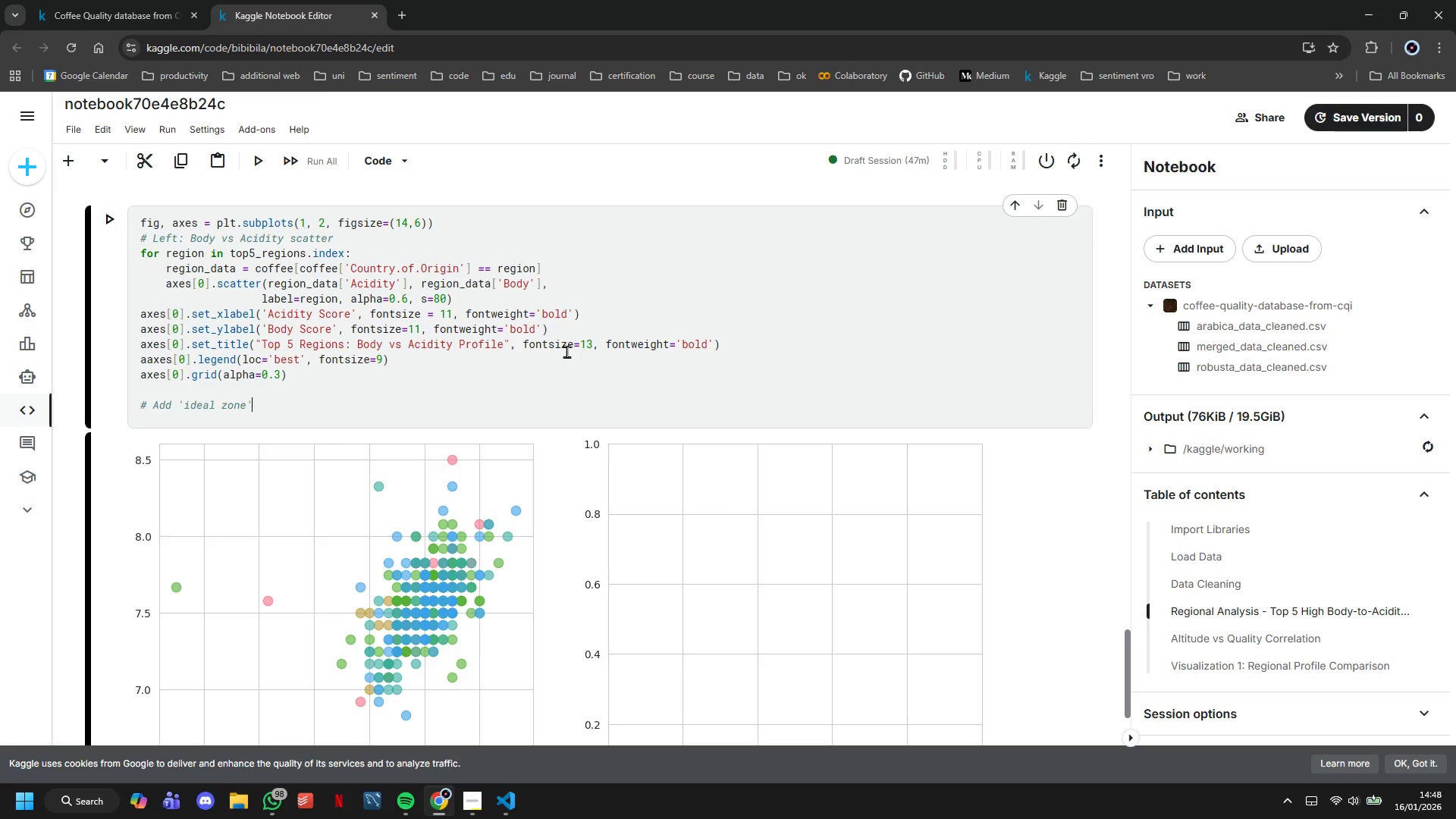 
key(Space)
 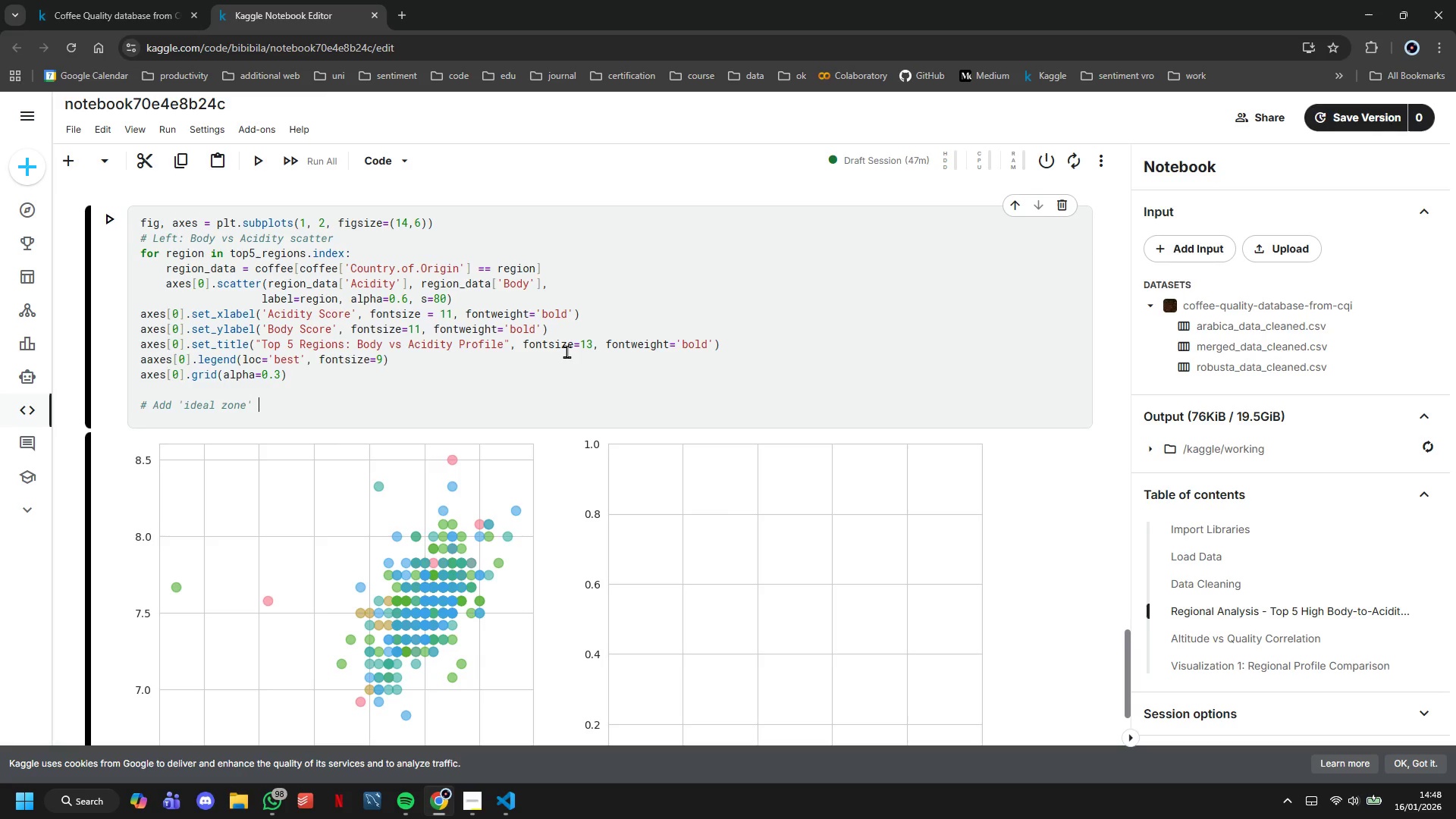 
type(for Blue Siphon )
 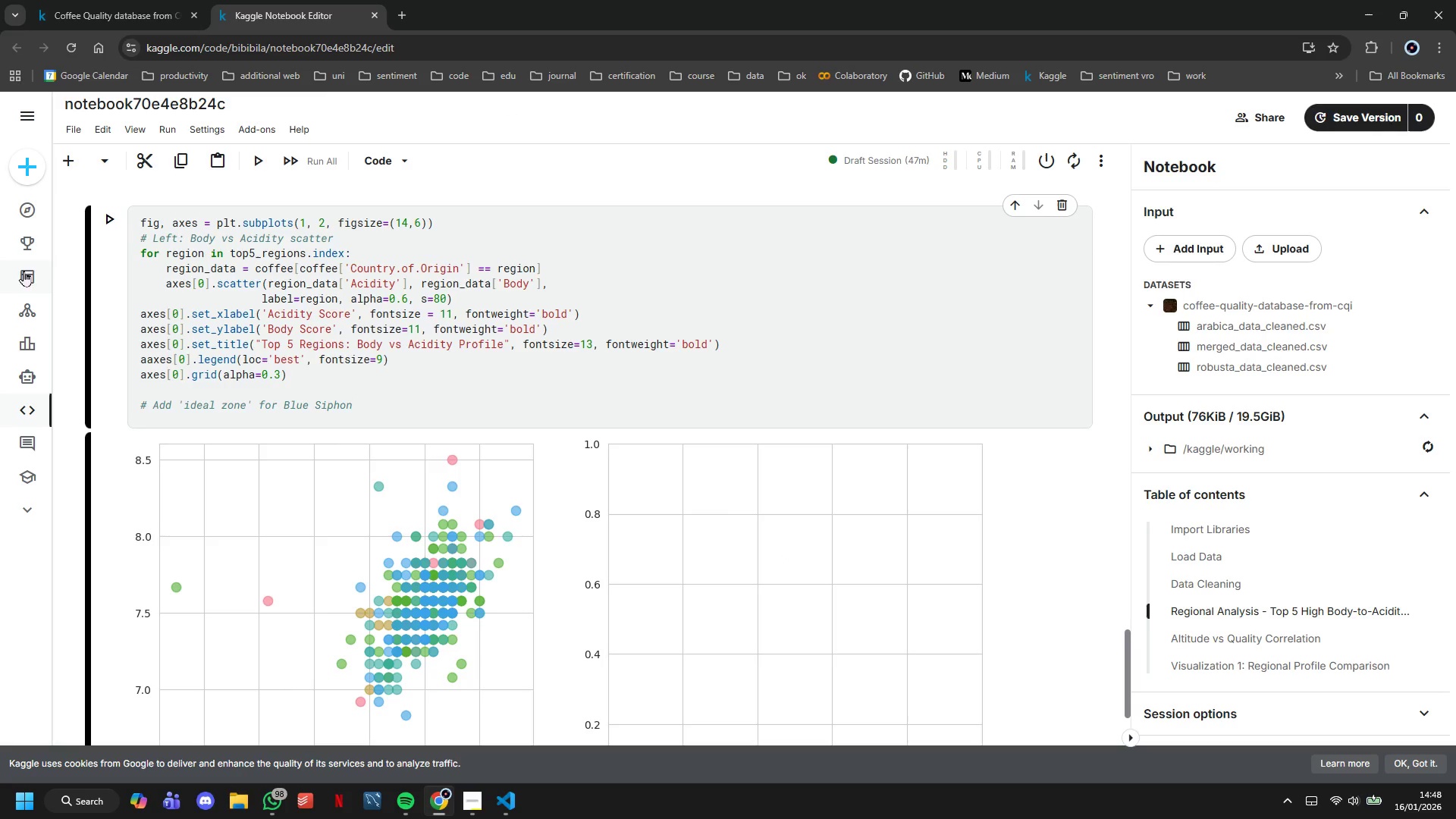 
left_click([113, 221])
 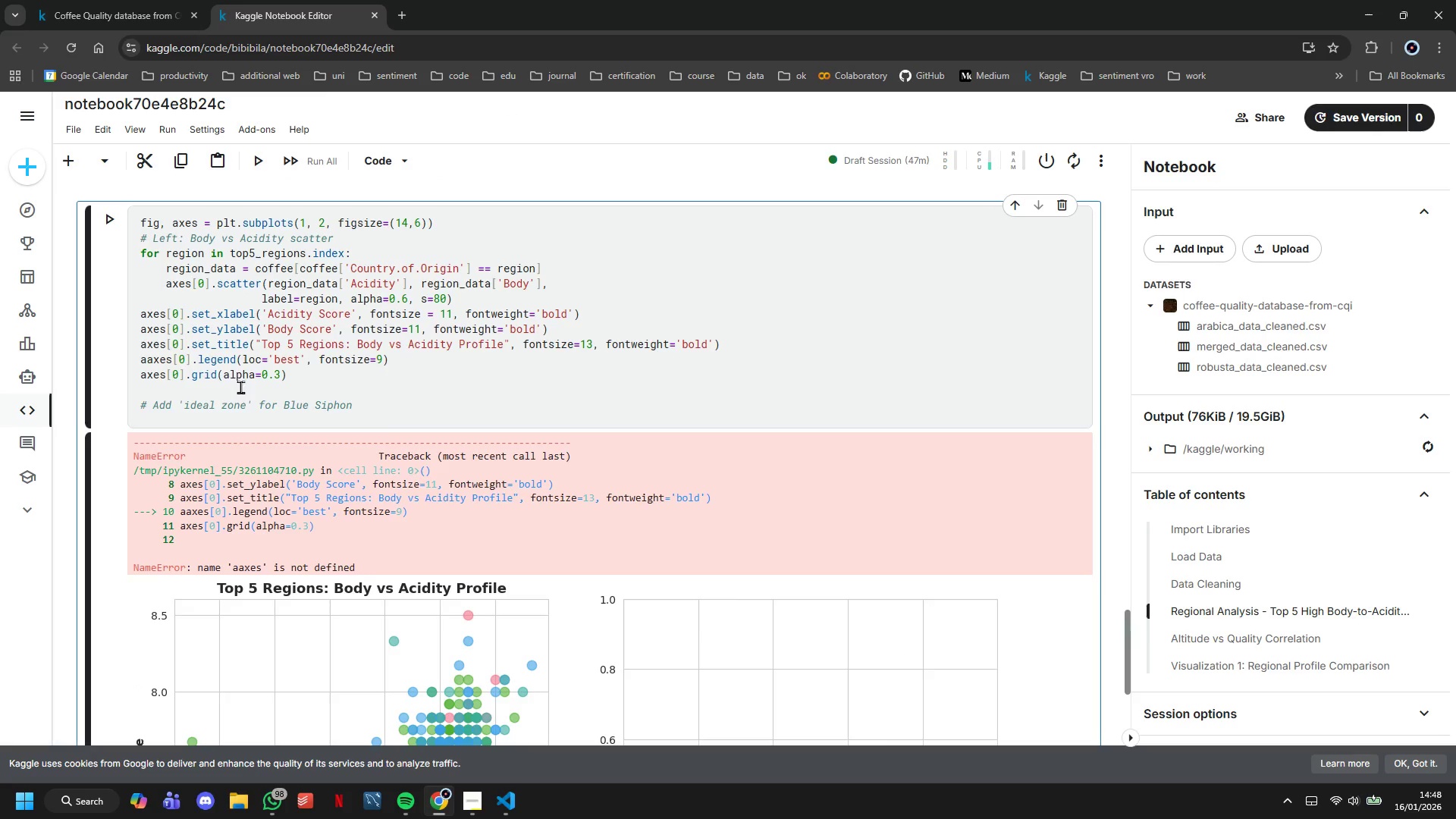 
left_click([148, 361])
 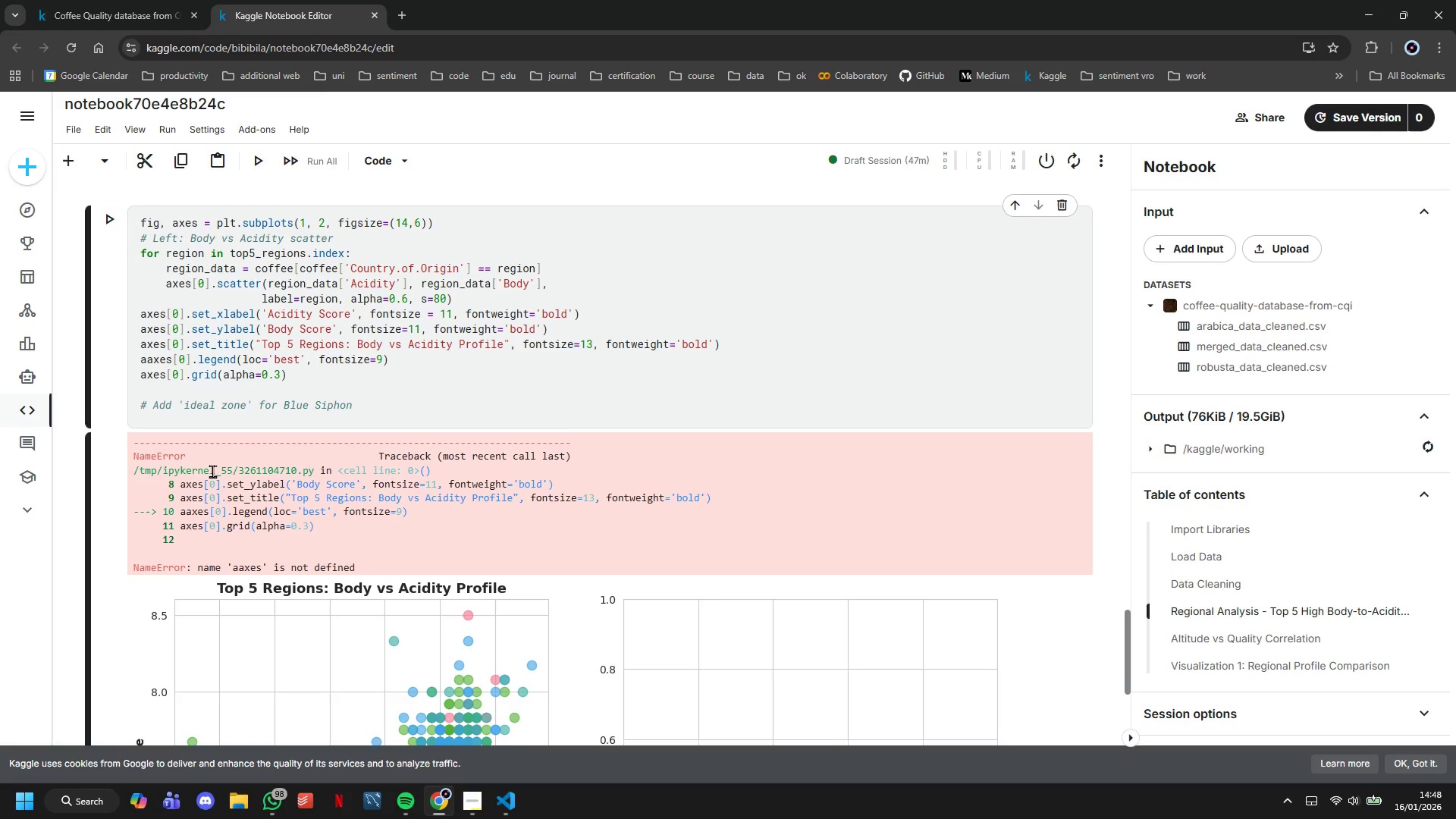 
key(Backspace)
 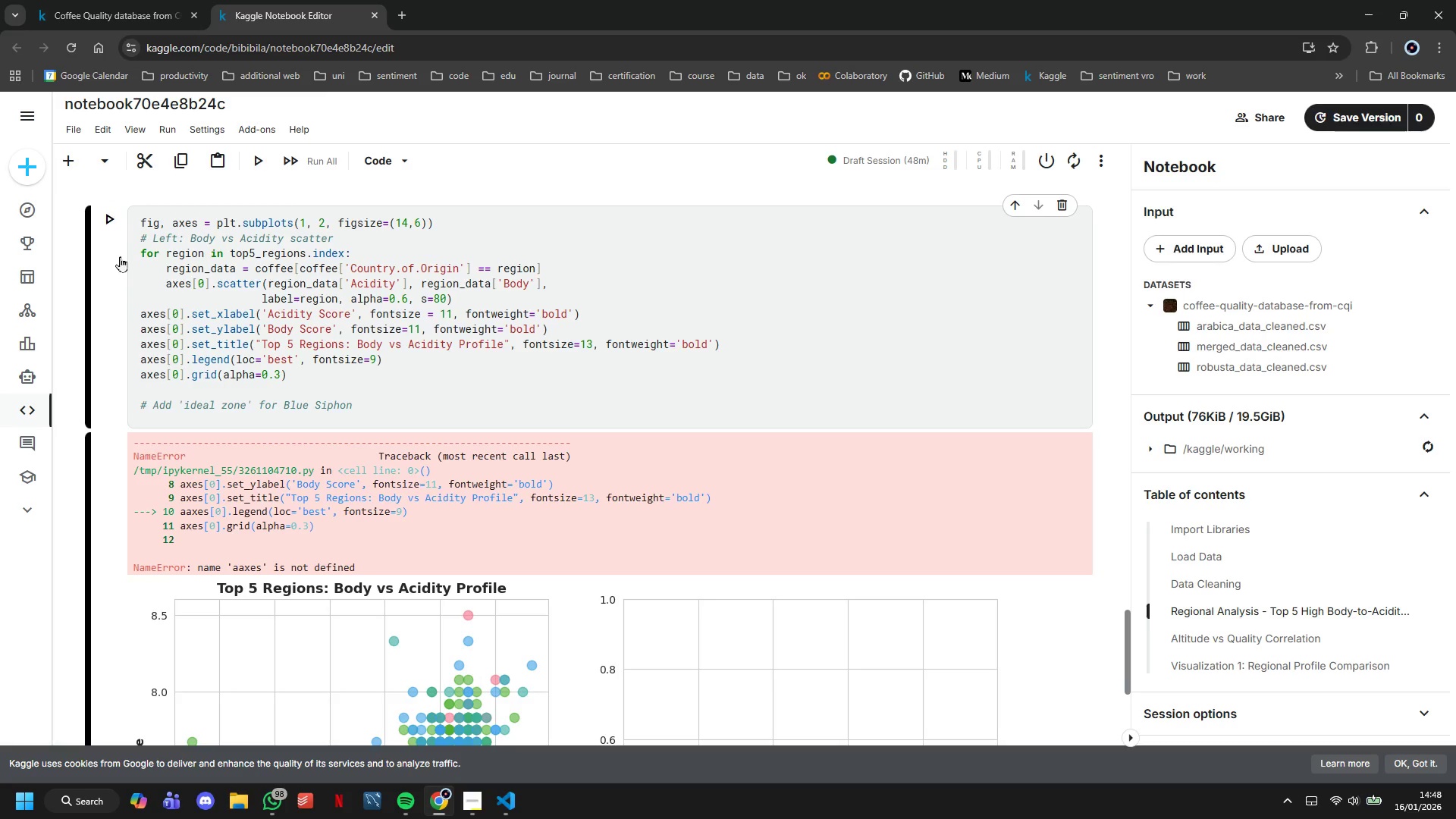 
left_click([108, 224])
 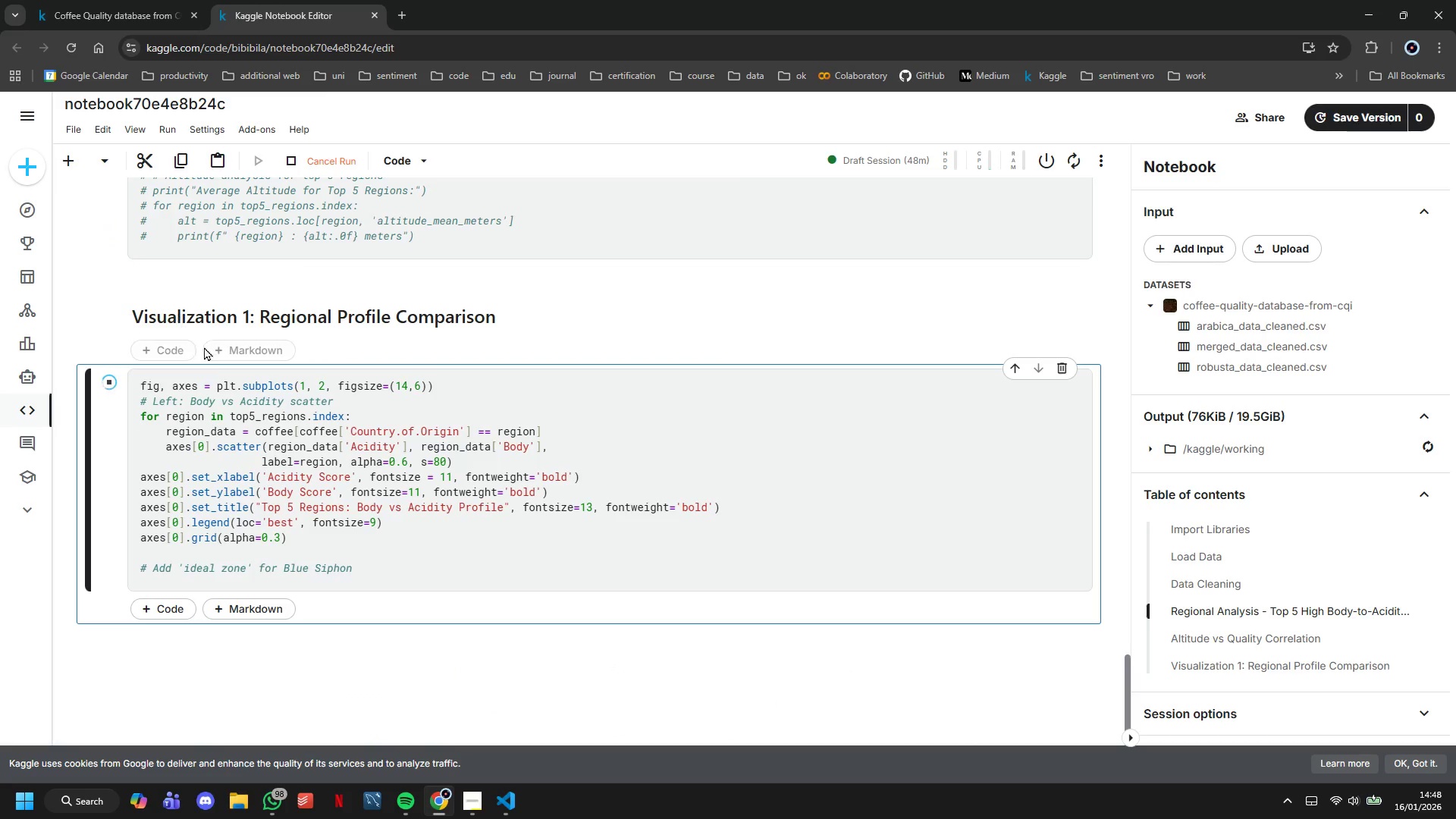 
scroll: coordinate [308, 420], scroll_direction: none, amount: 0.0
 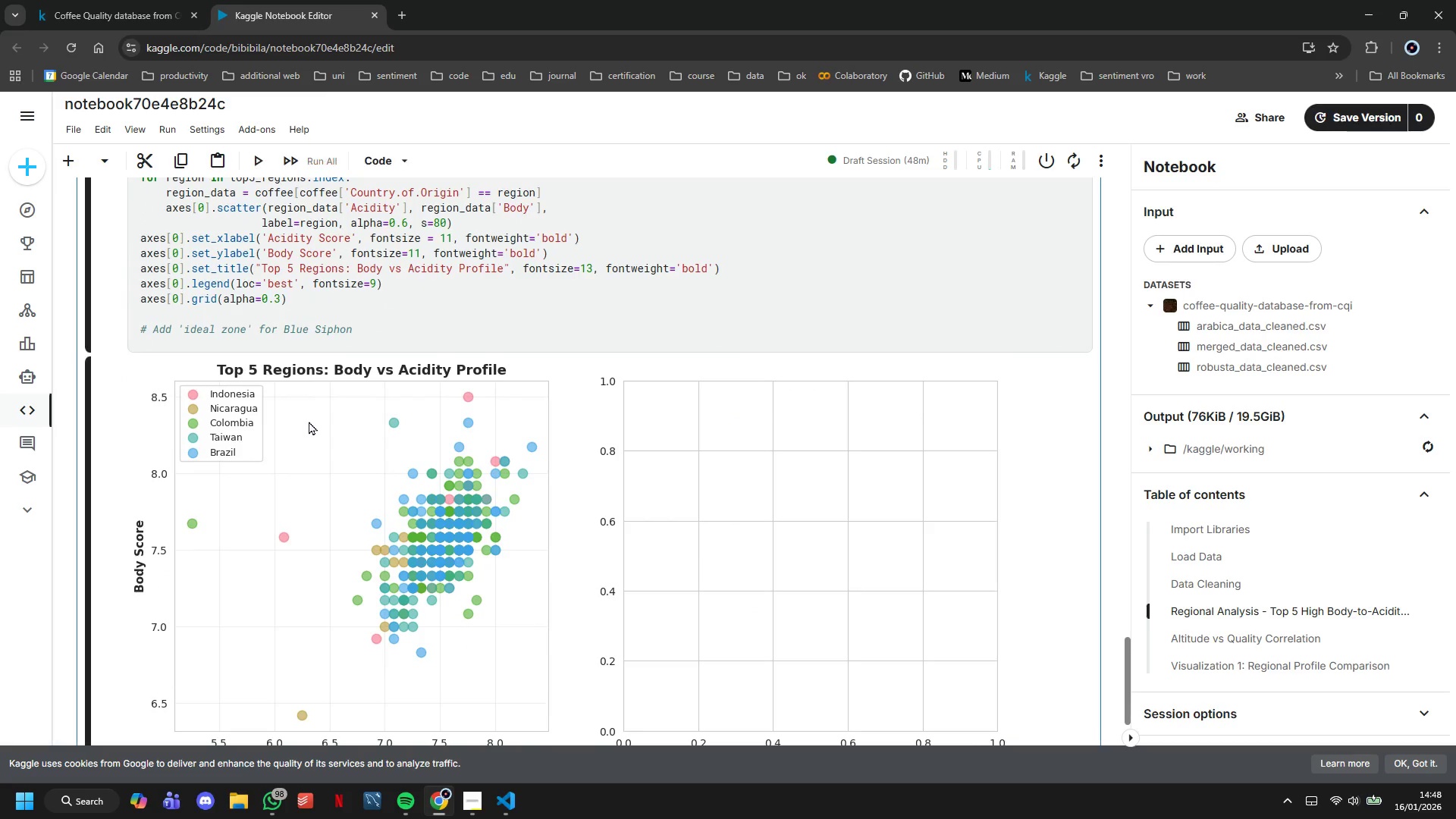 
scroll: coordinate [309, 421], scroll_direction: down, amount: 2.0
 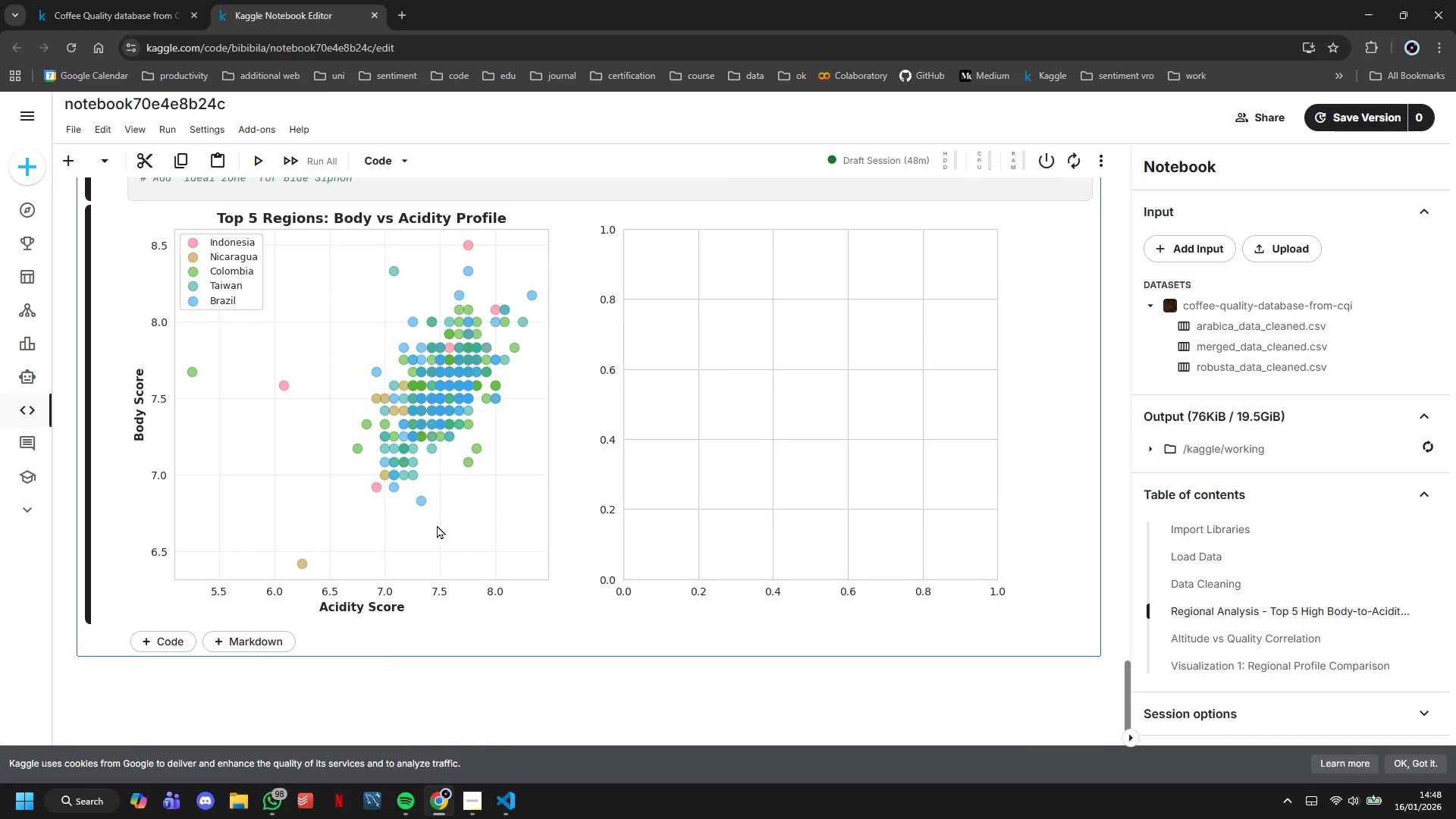 
scroll: coordinate [465, 504], scroll_direction: up, amount: 2.0
 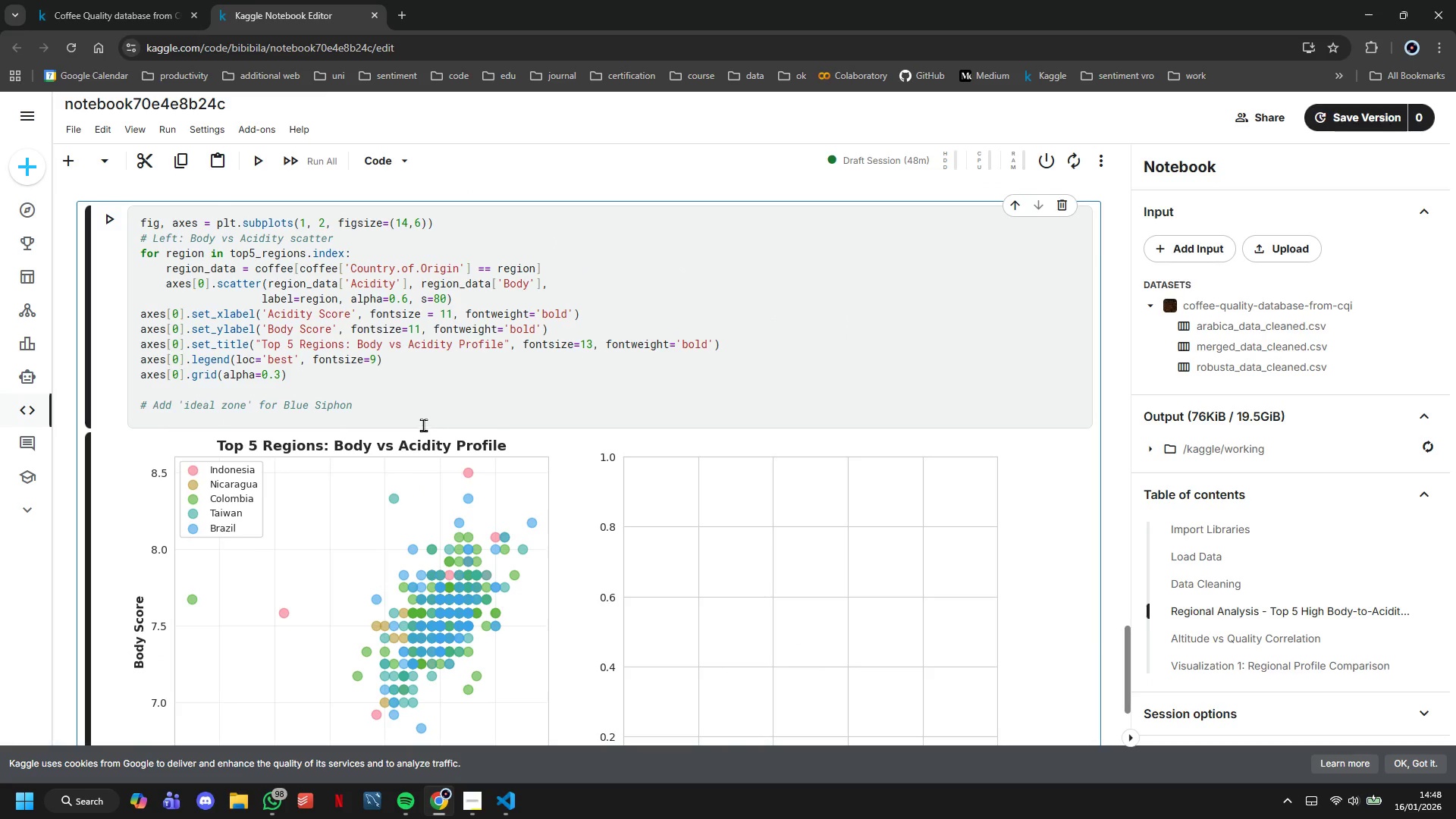 
left_click([421, 420])
 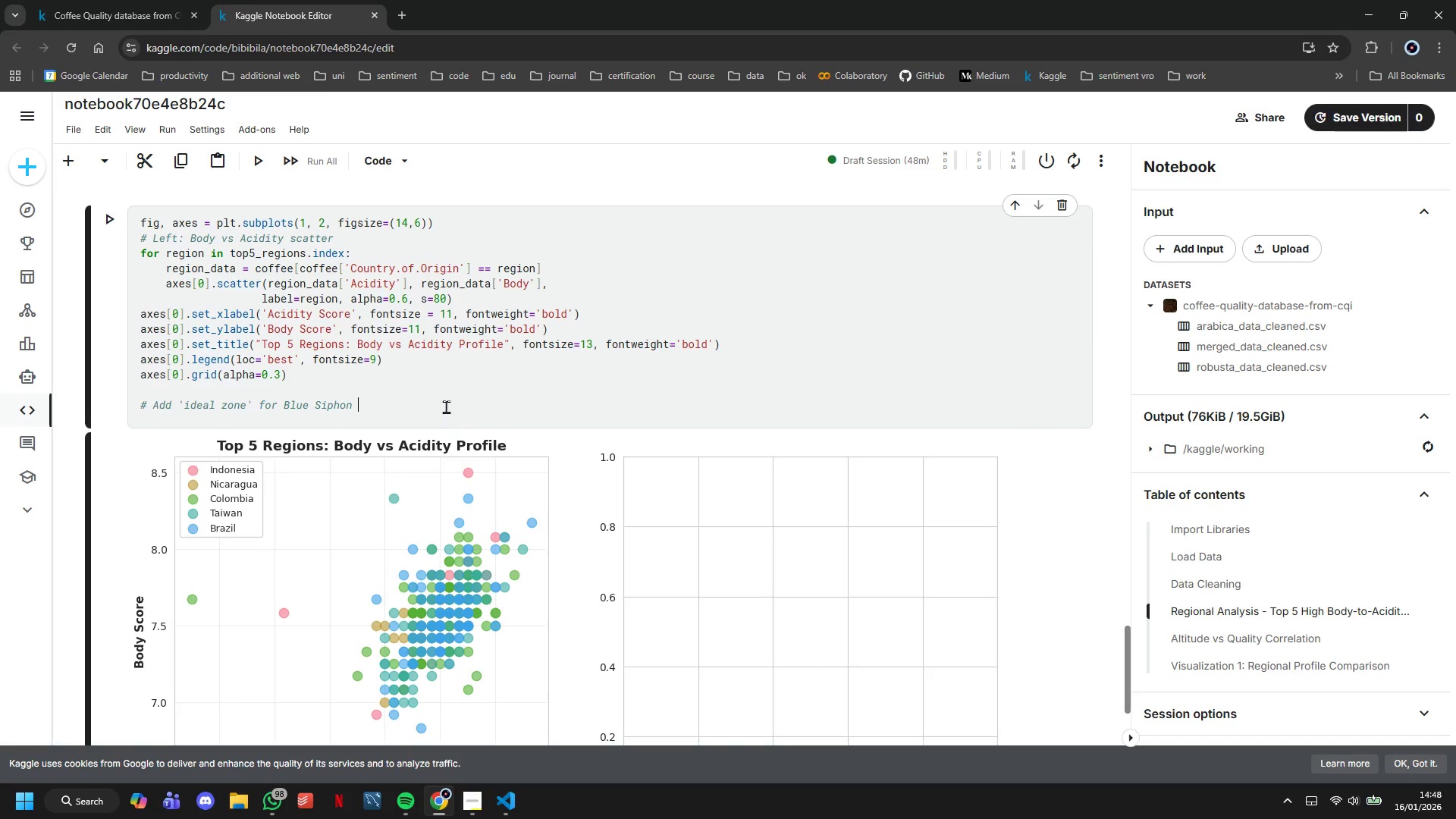 
type((high,)
key(Backspace)
type( body, low acidity)
 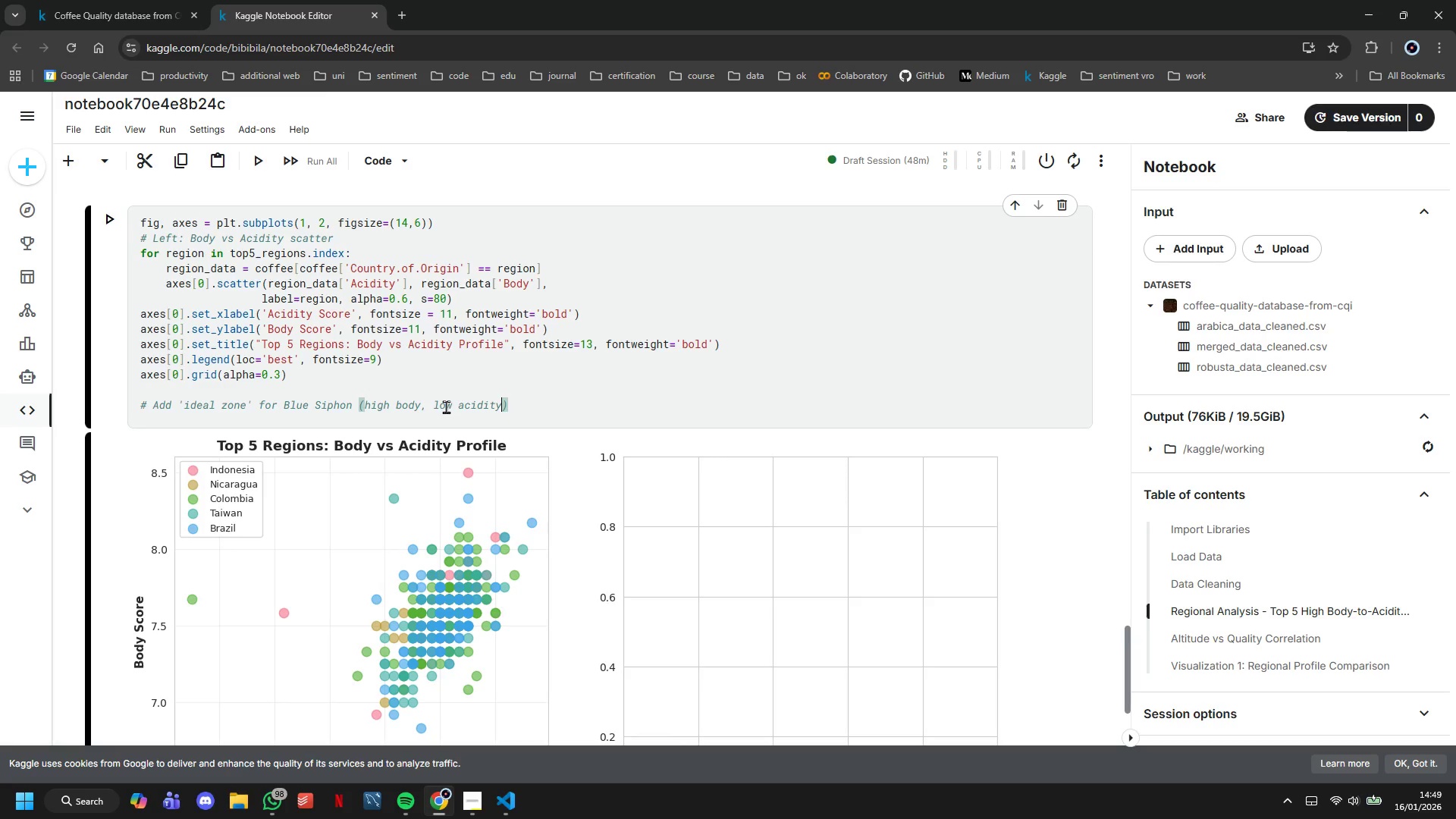 
key(ArrowRight)
 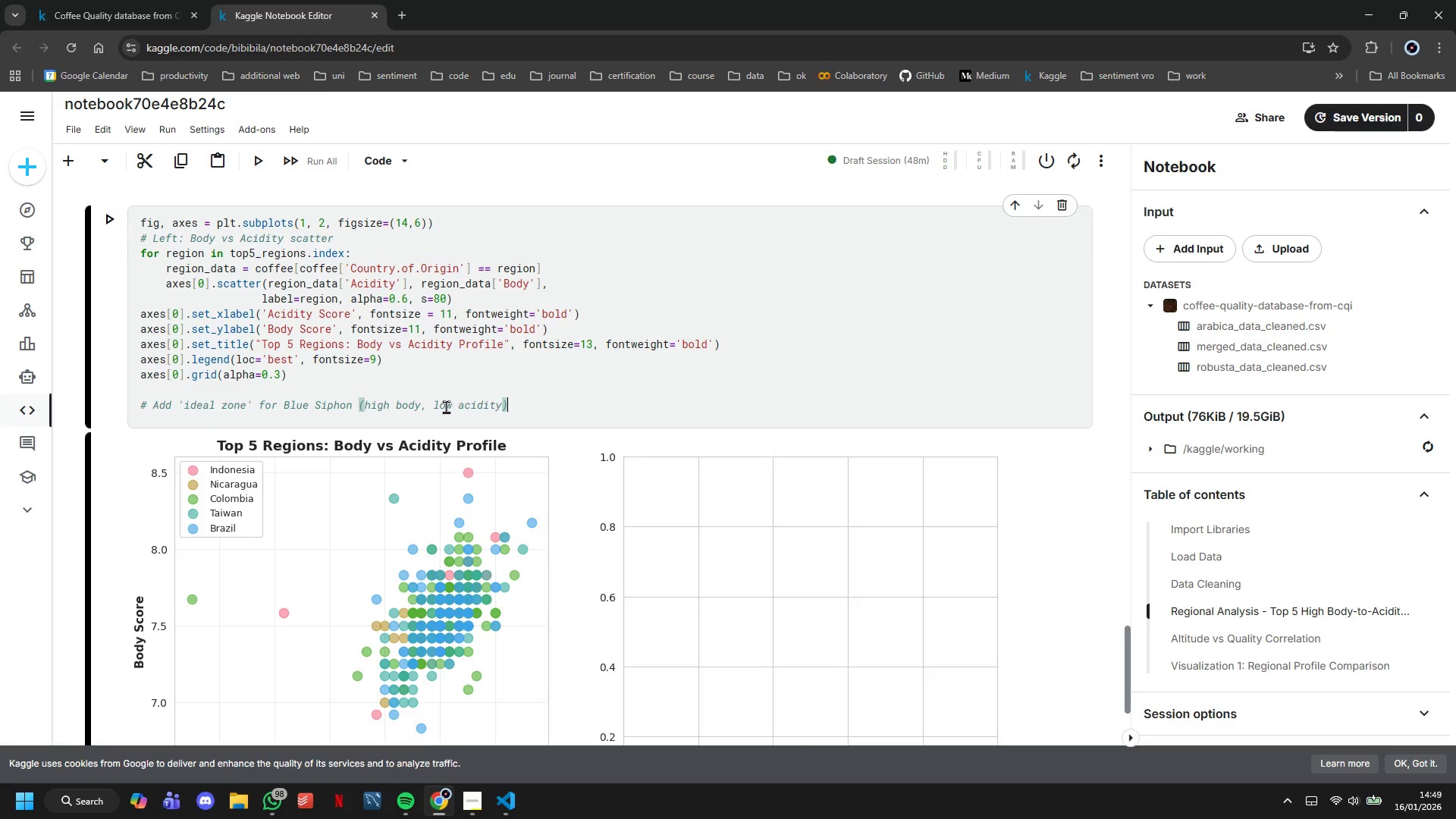 
key(Enter)
 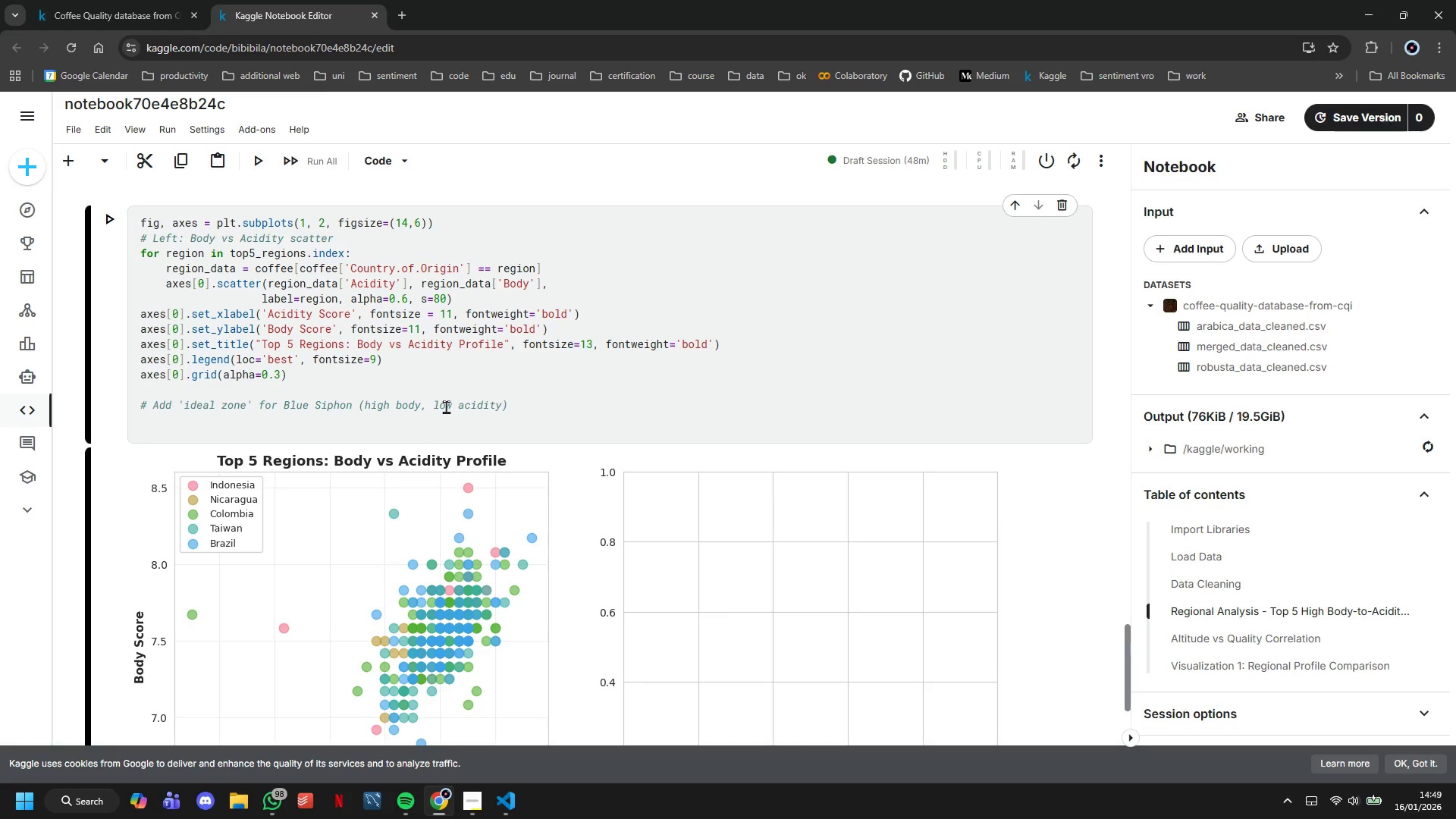 
type(axes[0)
 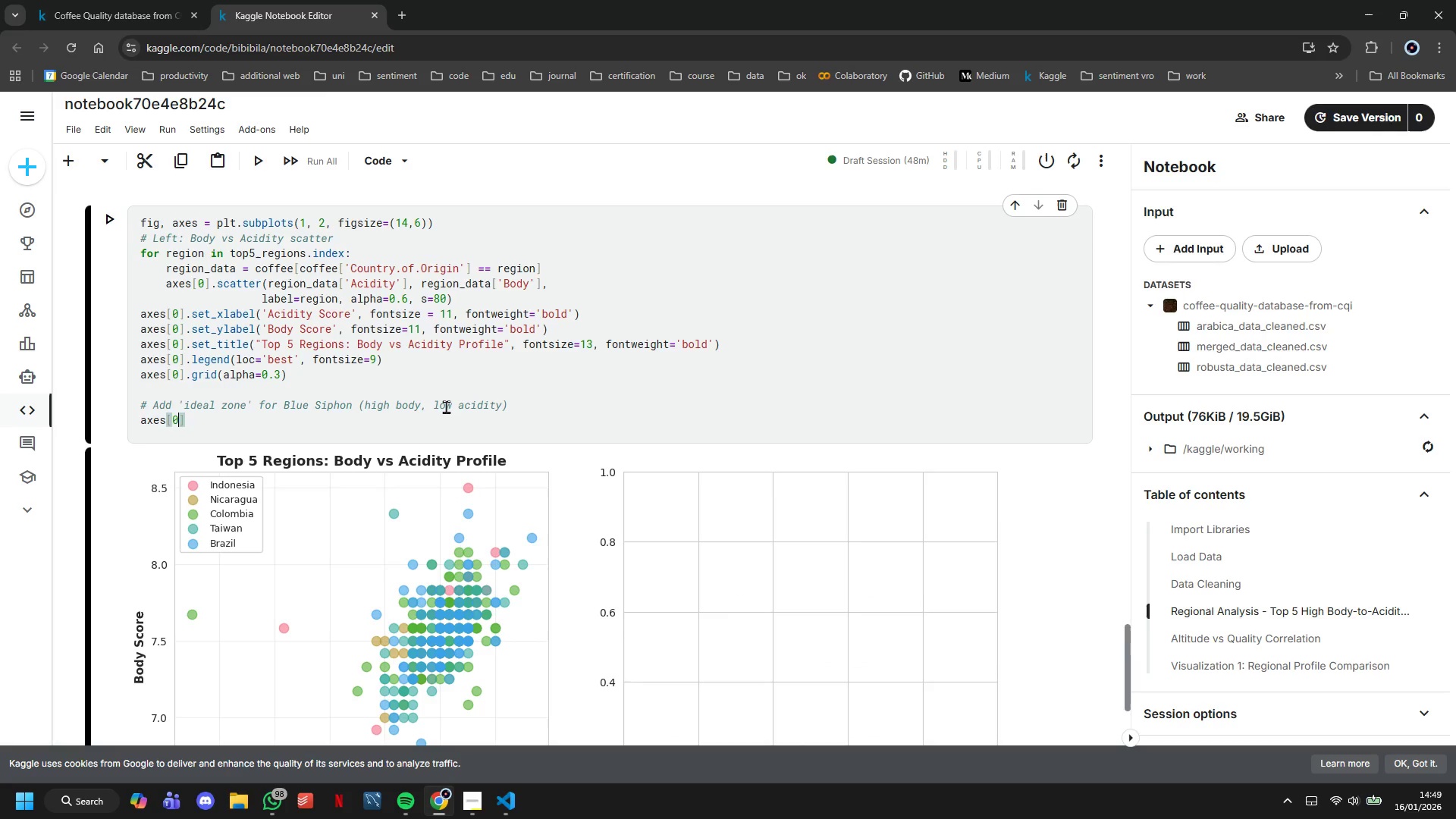 
key(ArrowRight)
 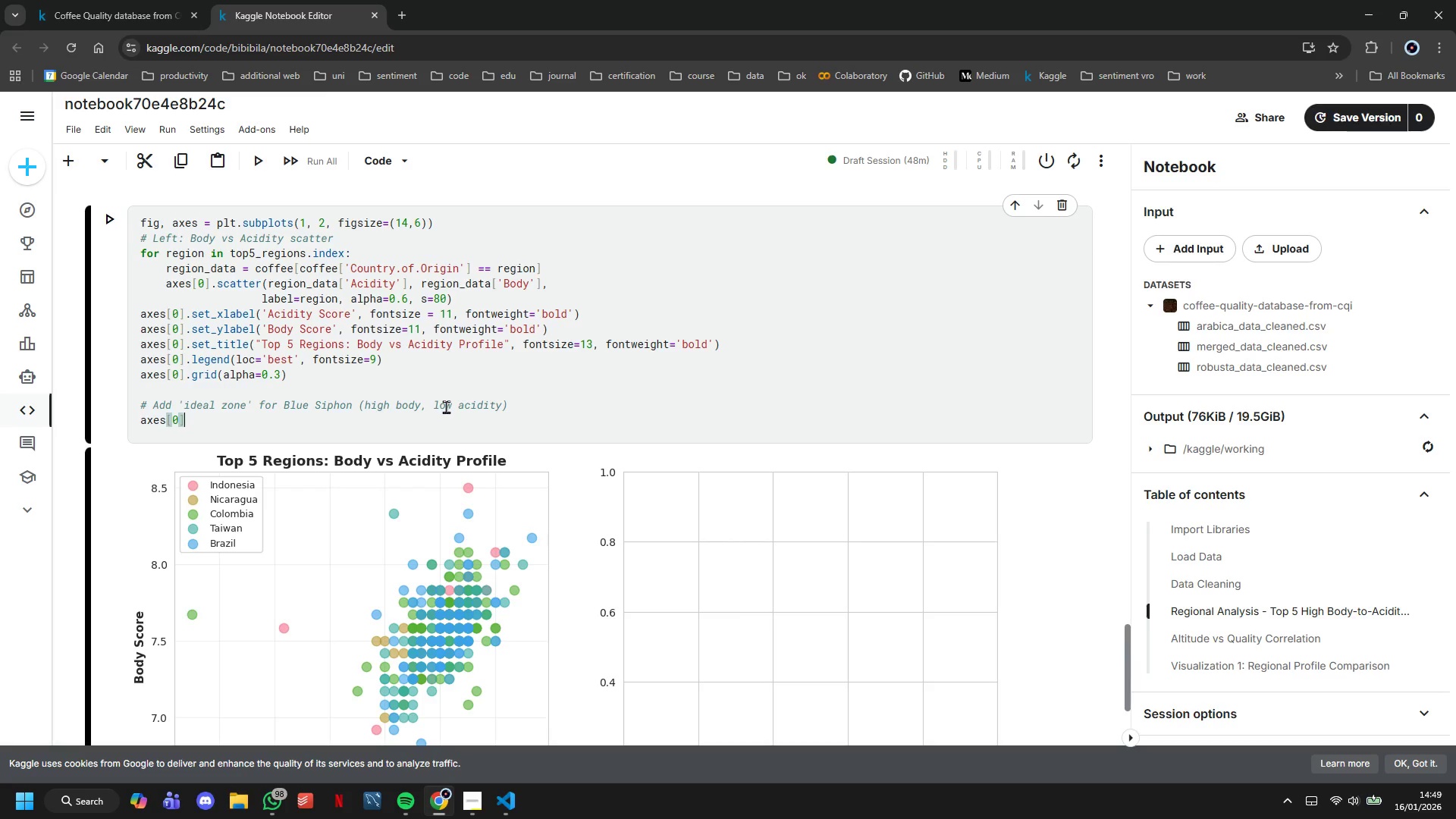 
type(.axhline(y=7.7, color='greem)
key(Backspace)
type(n)
 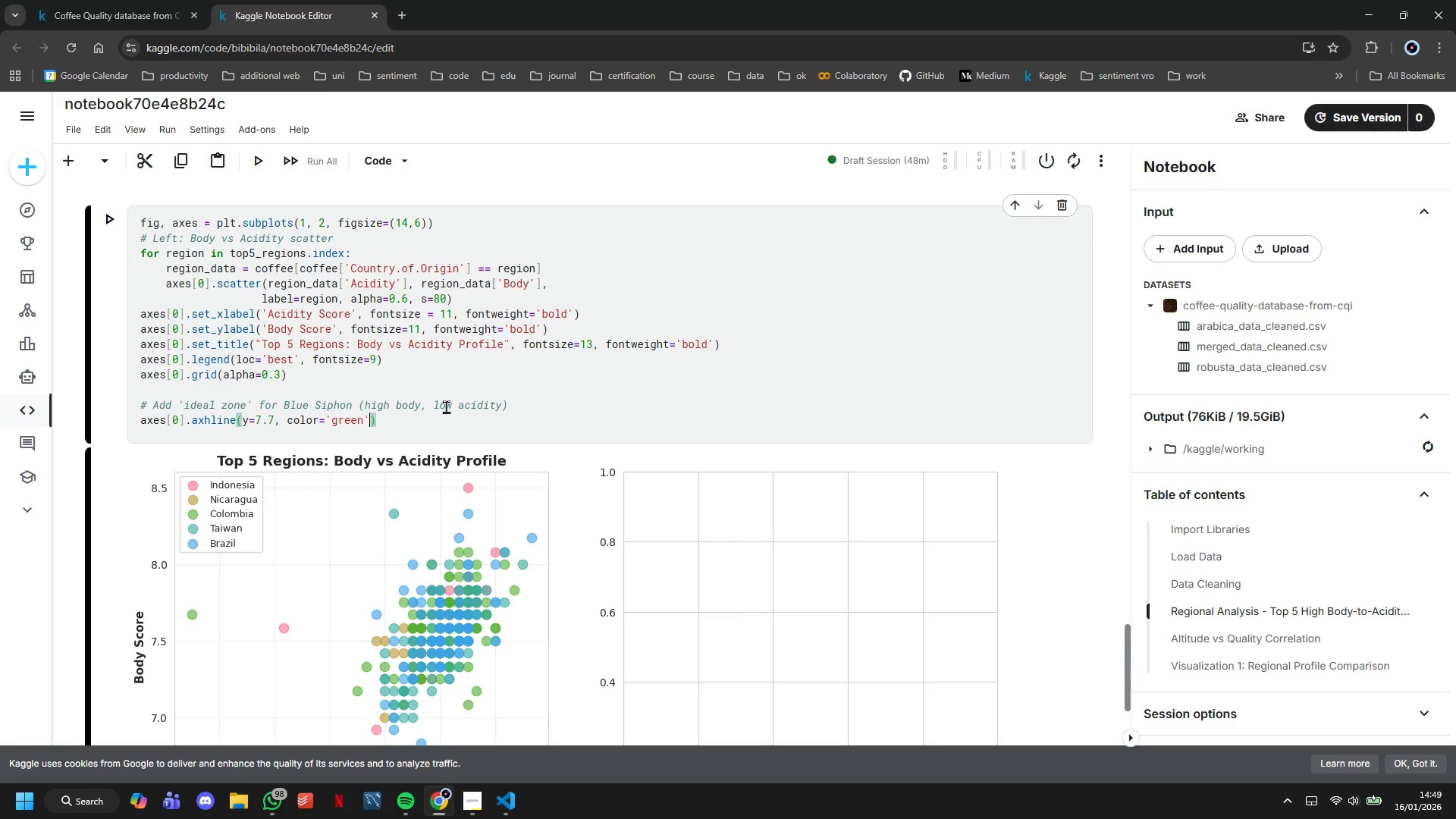 
 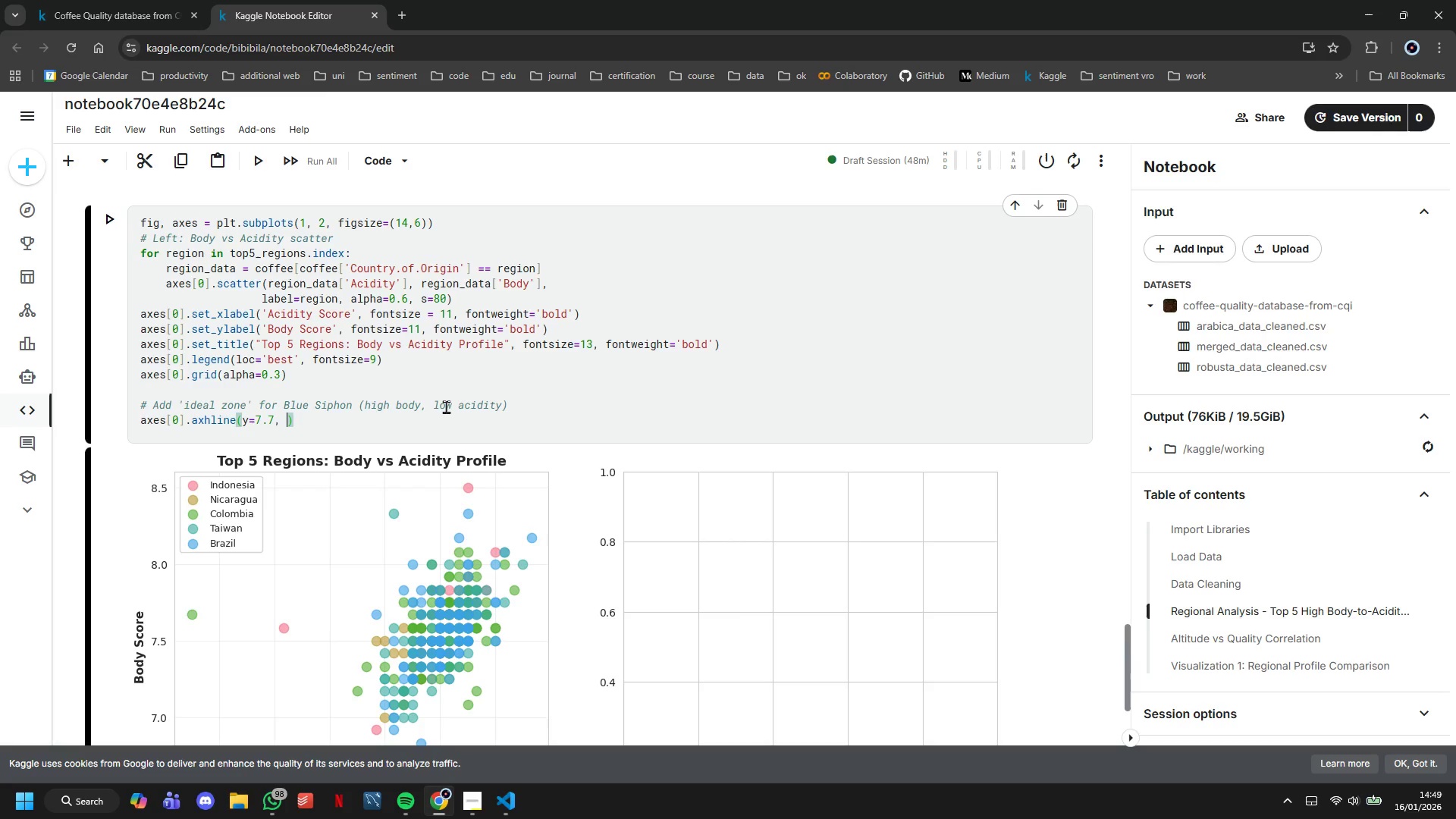 
key(ArrowRight)
 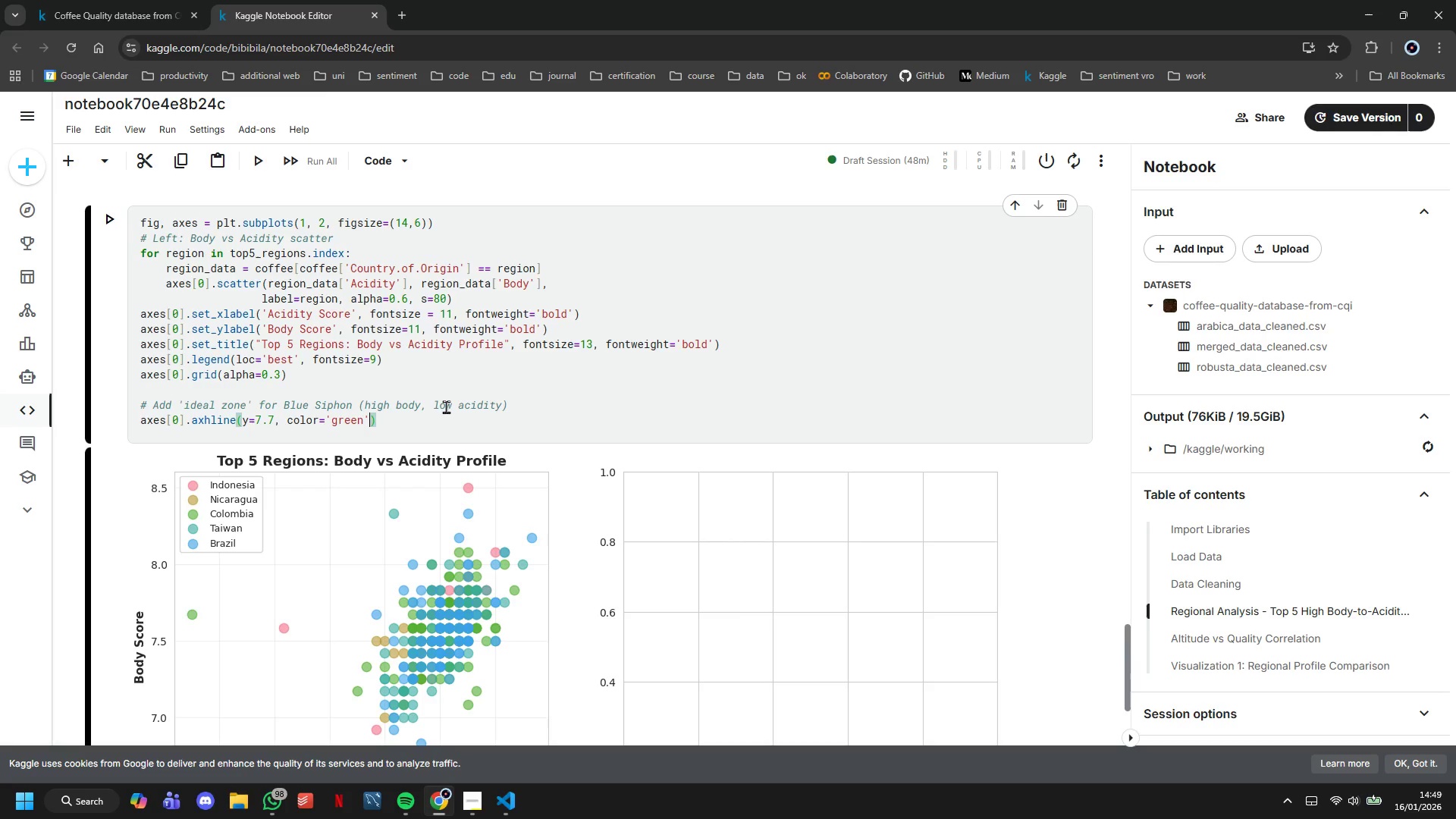 
type(, linestyle='--)
 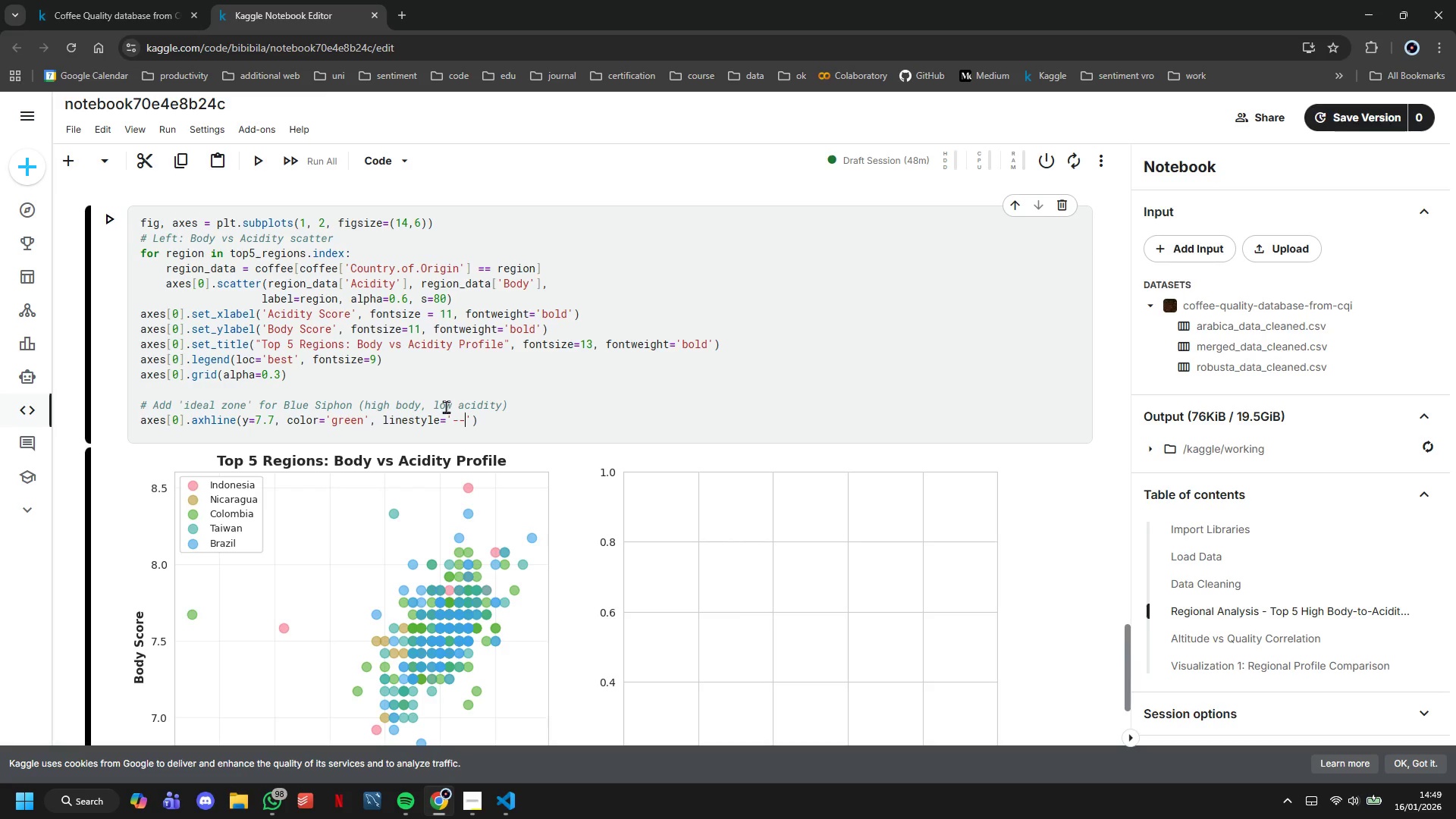 
key(ArrowRight)
 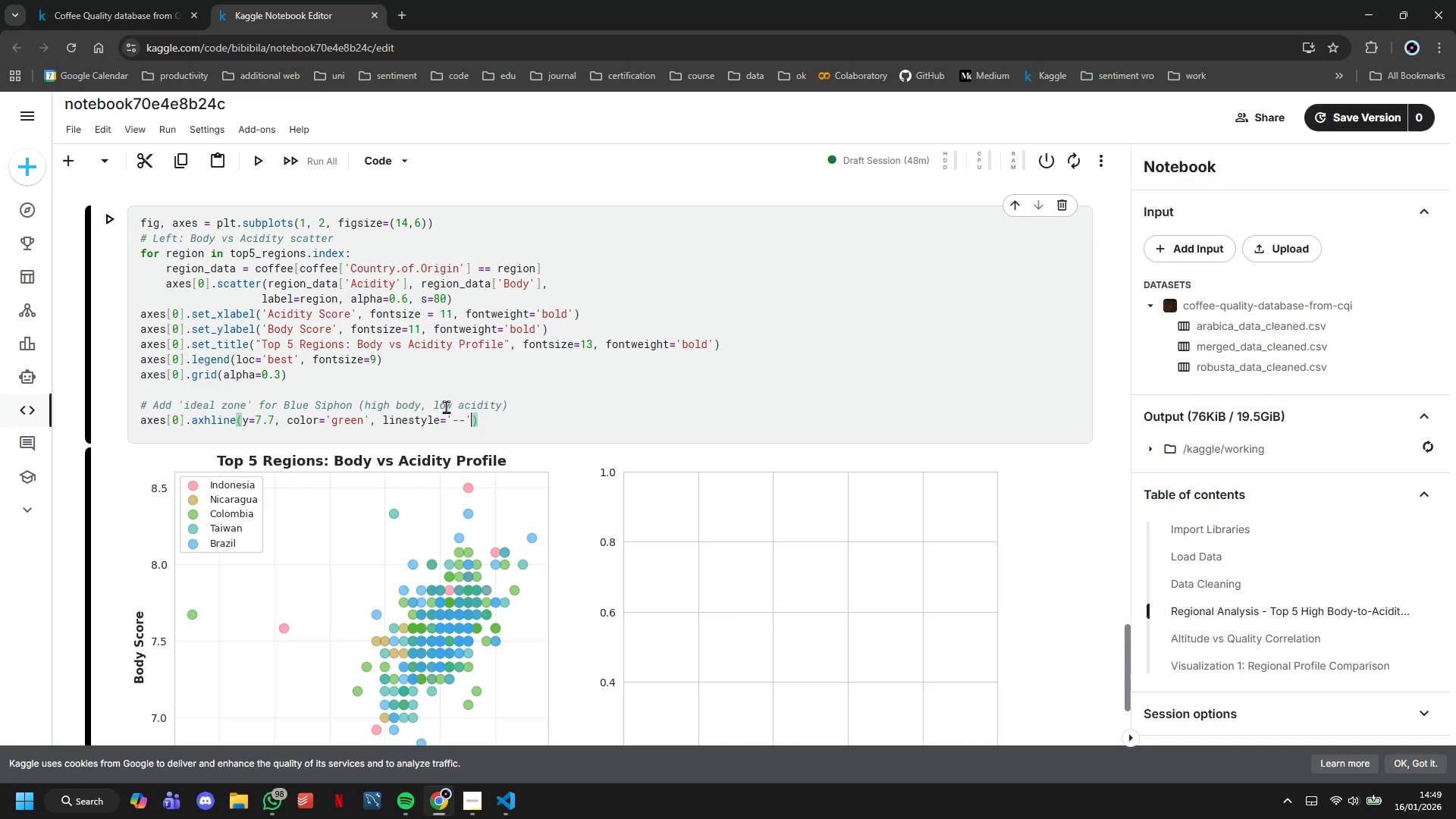 
type(, alpha=0.5, )
 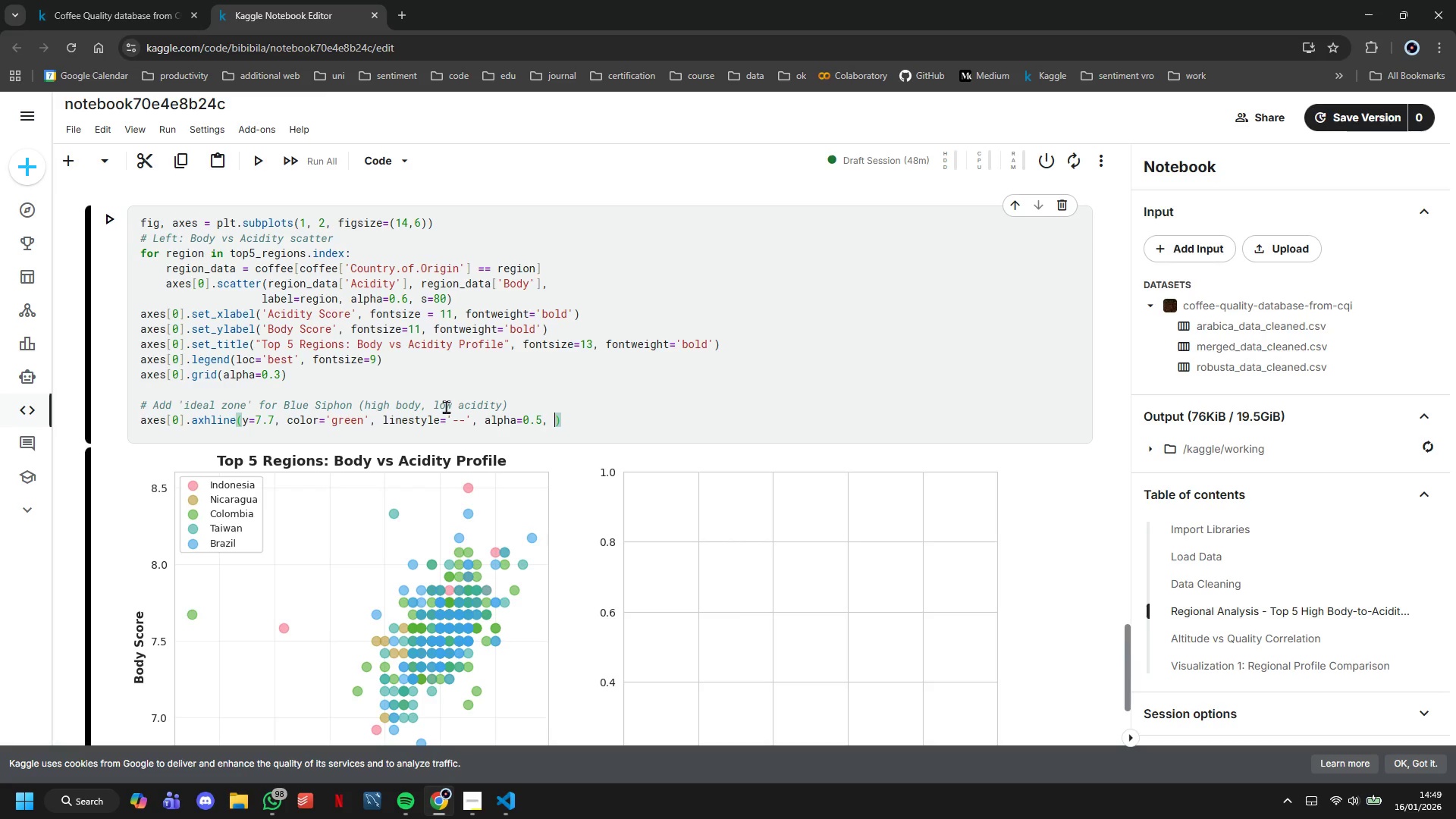 
type(linewidth=3)
key(Backspace)
type(2, )
 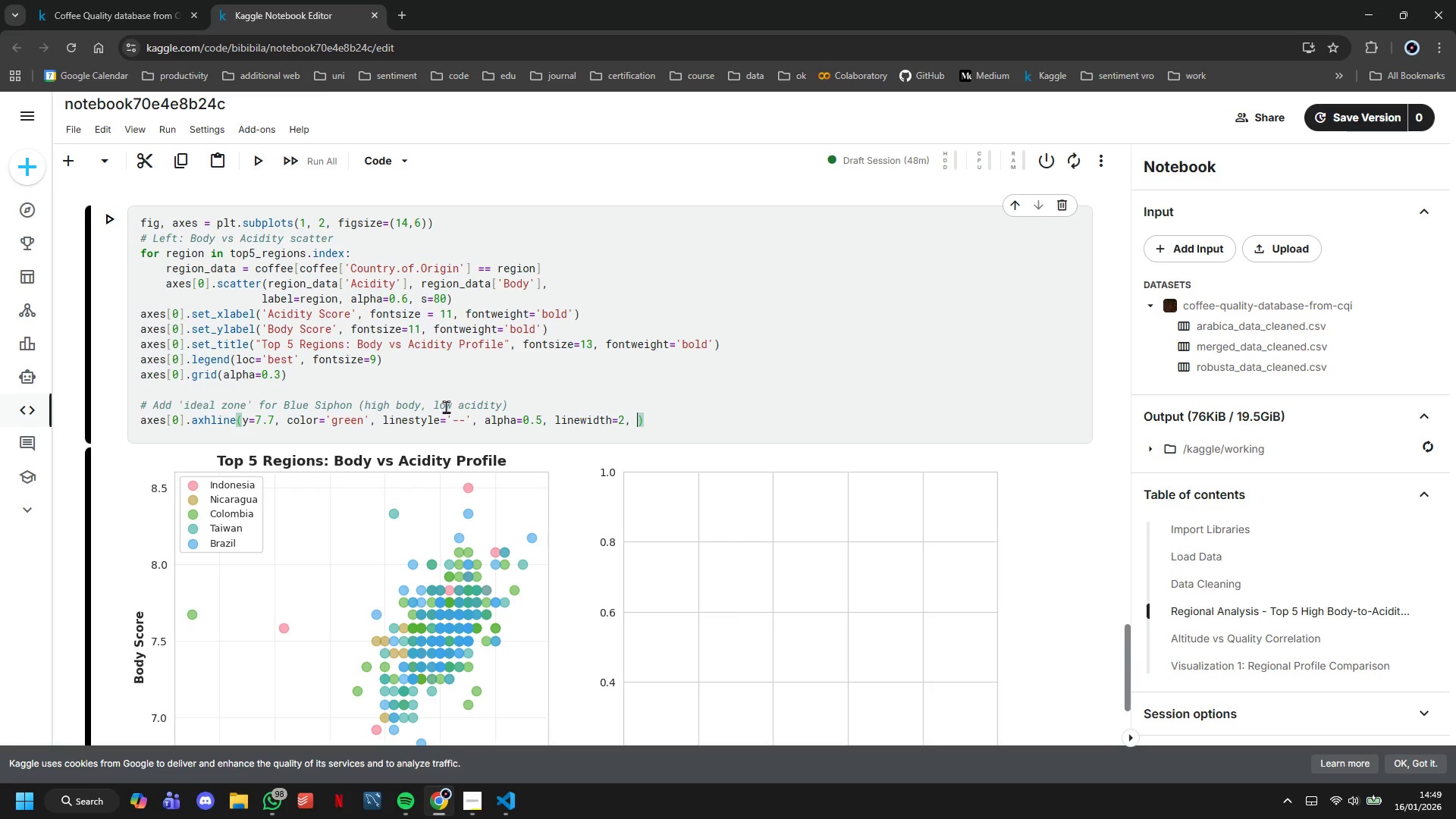 
type(label="High Body Target)
 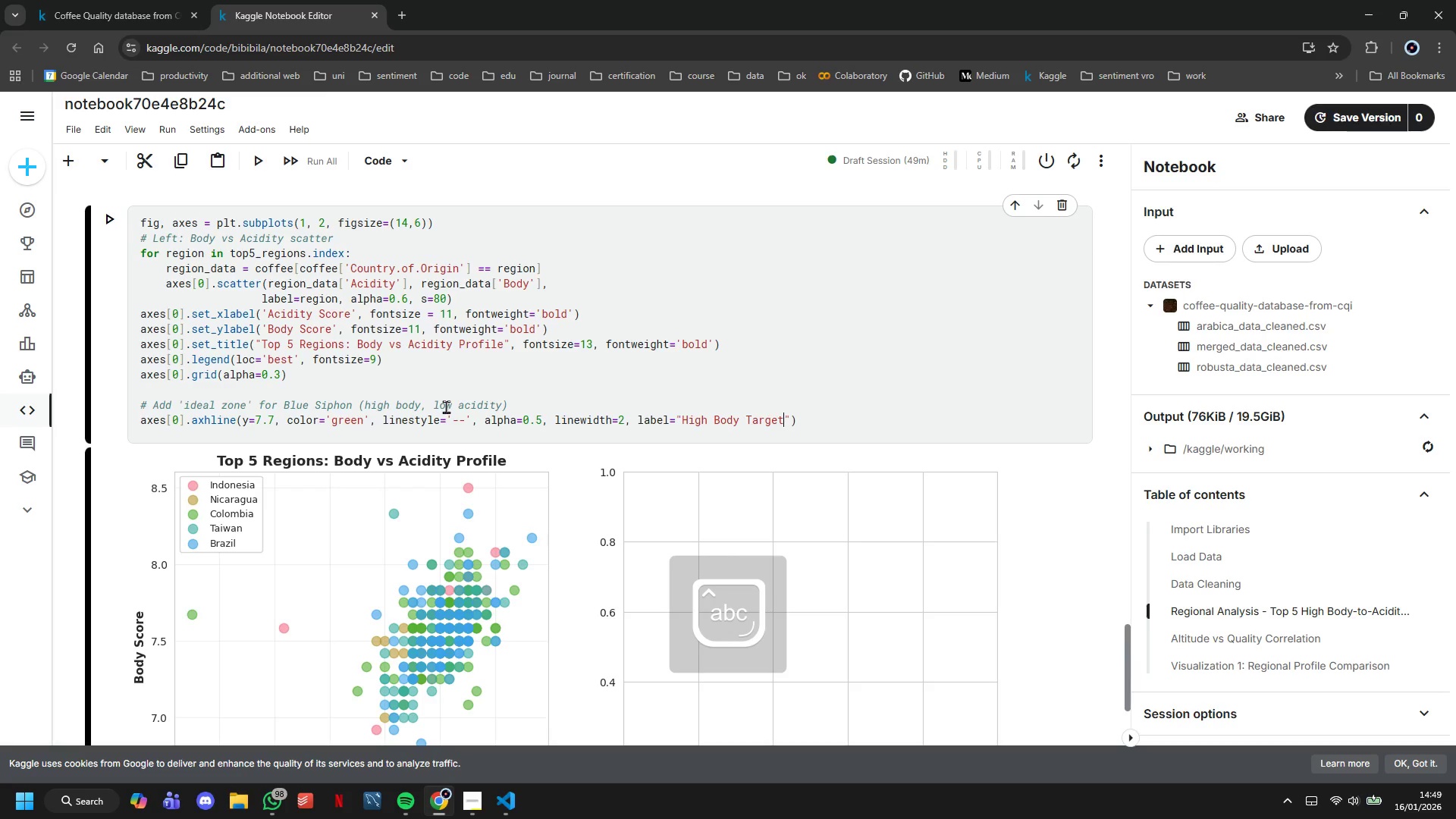 
key(ArrowRight)
 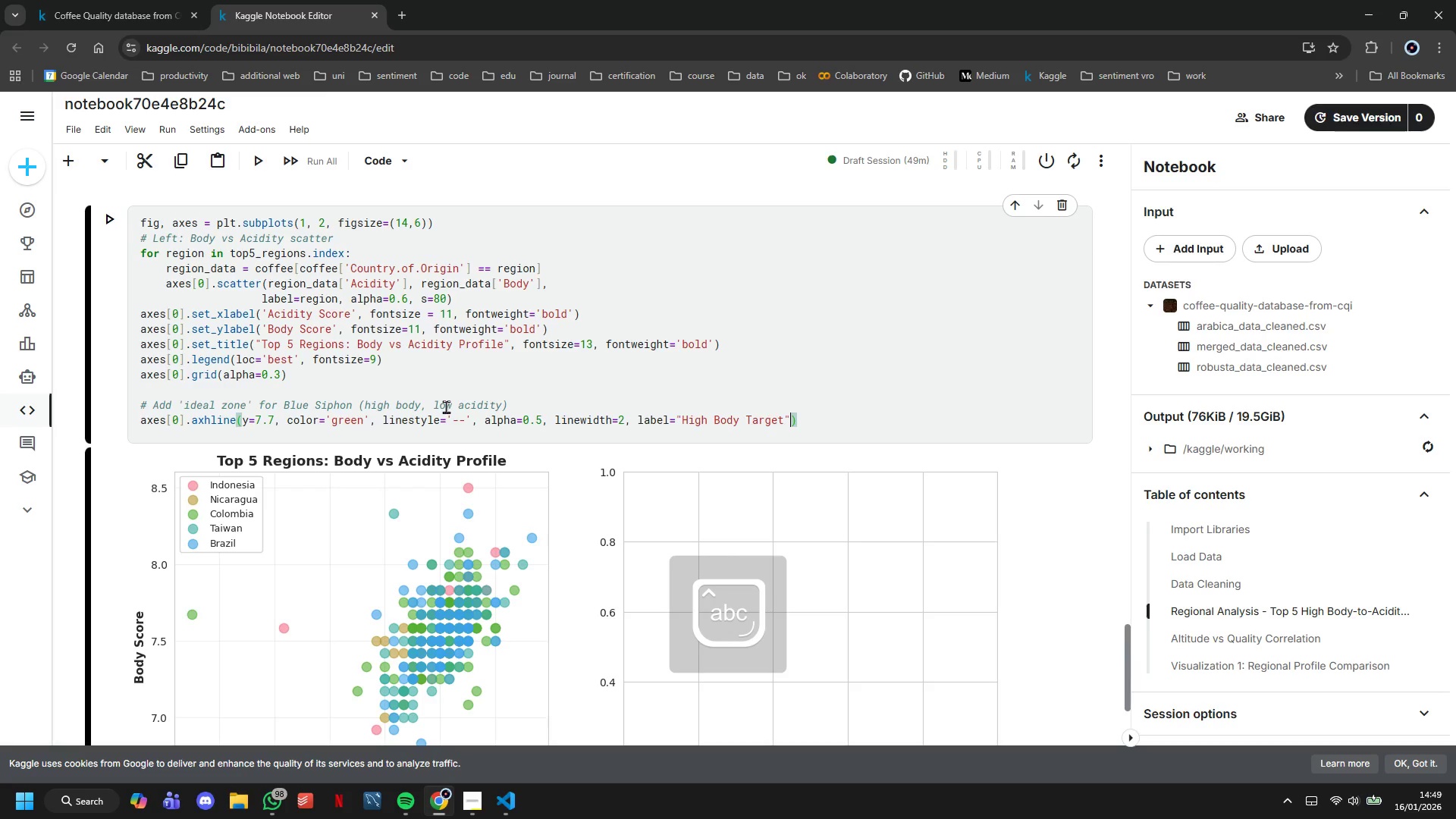 
key(ArrowRight)
 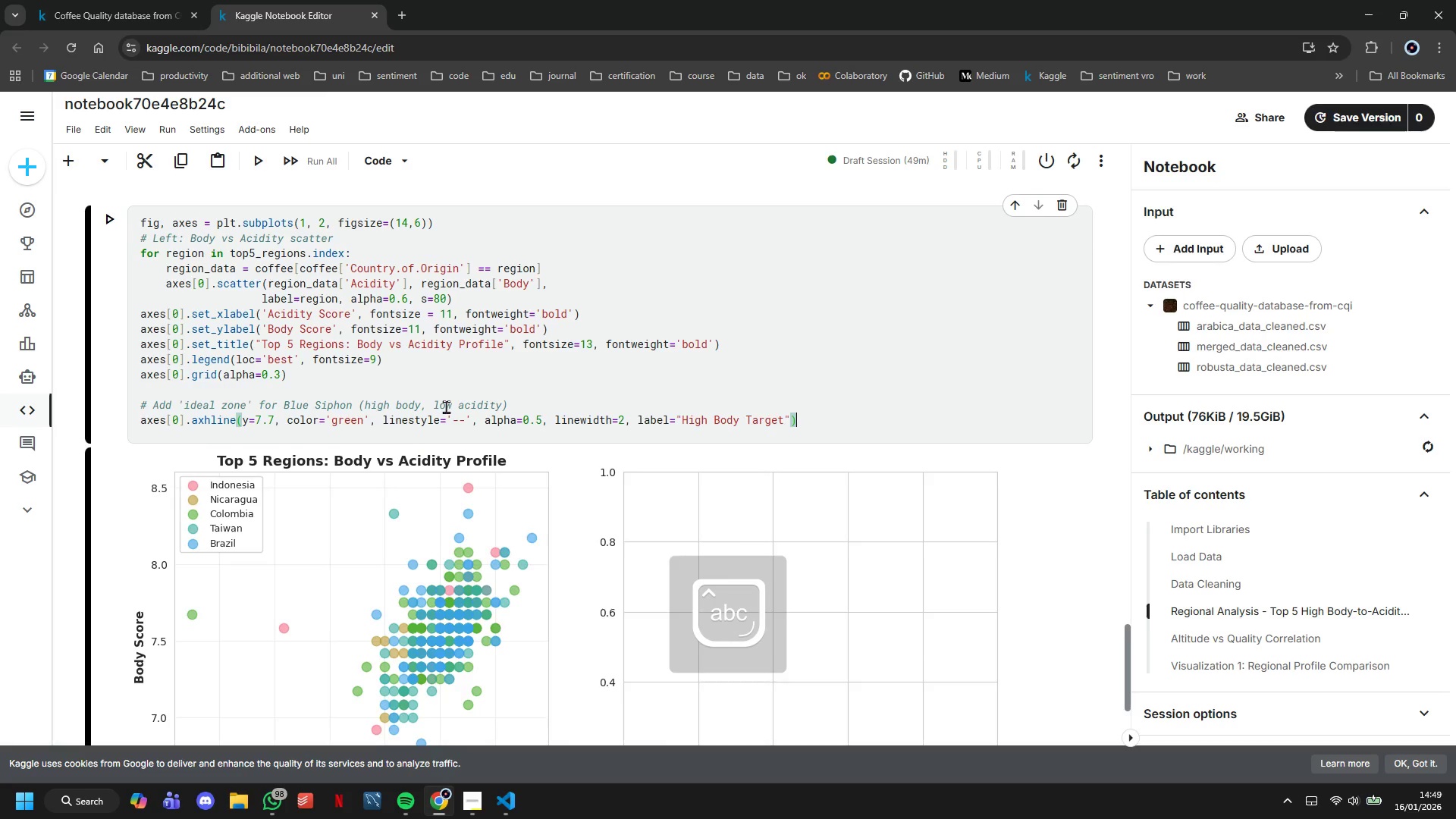 
key(Enter)
 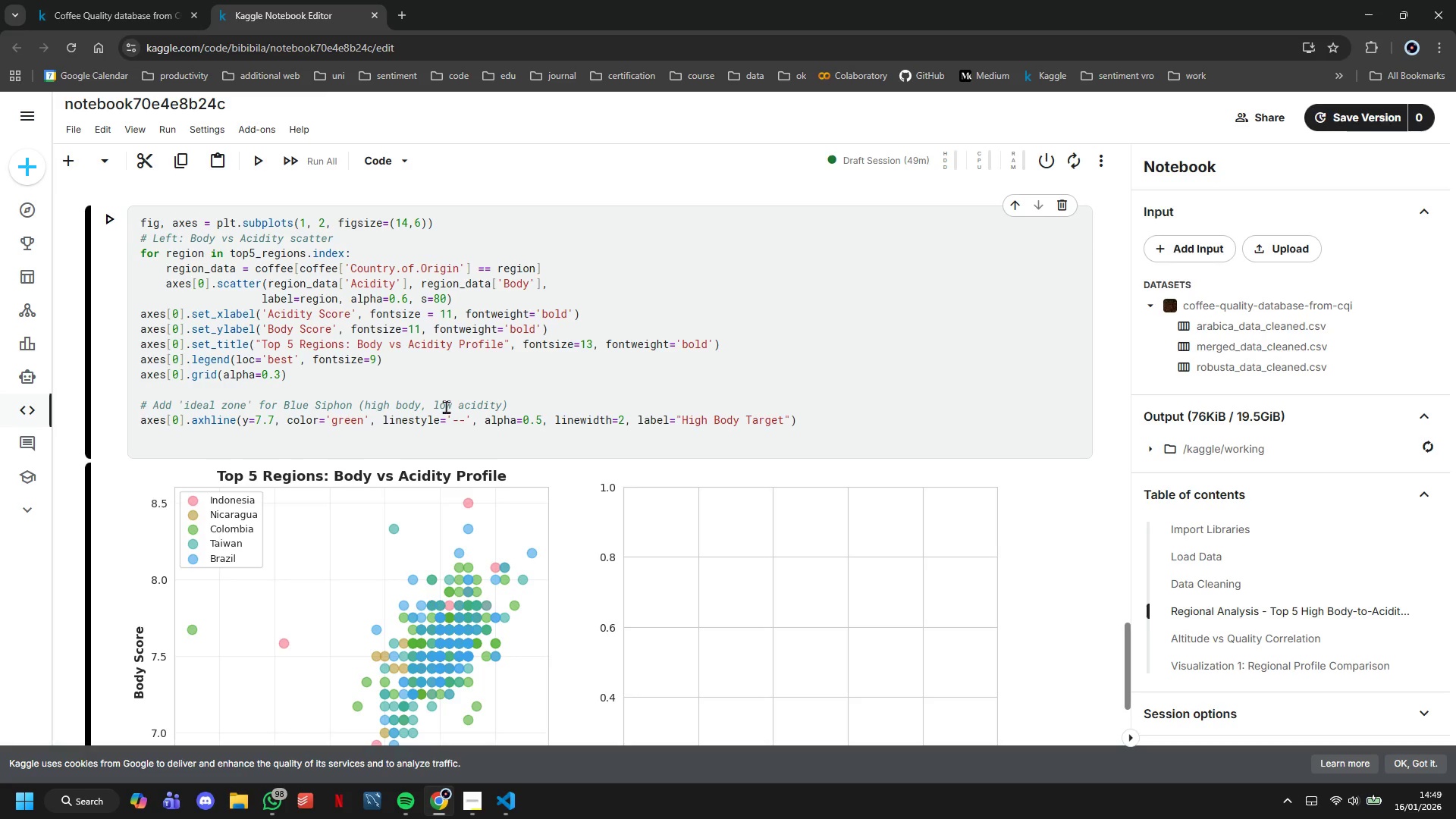 
wait(5.56)
 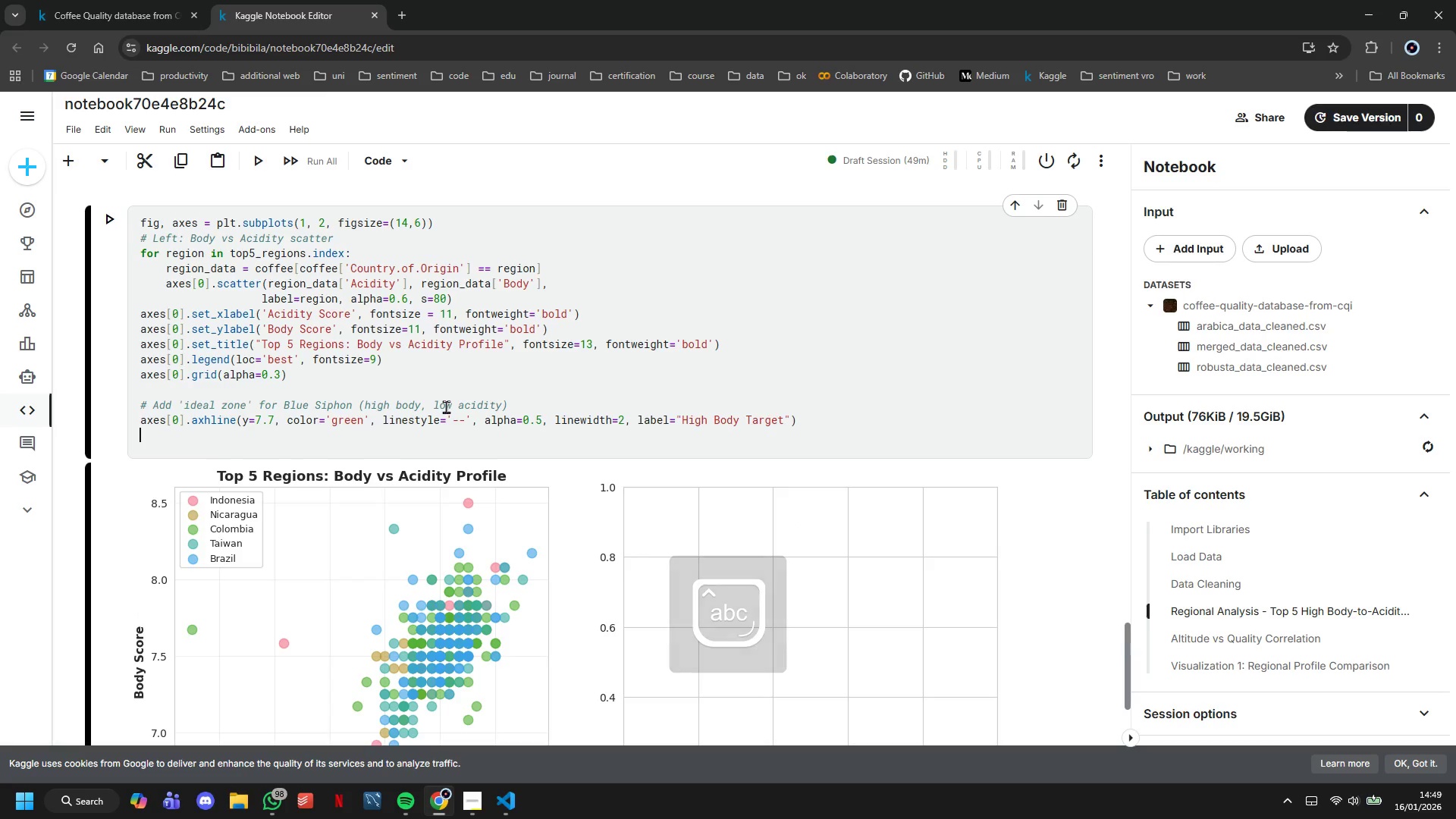 
double_click([425, 419])
 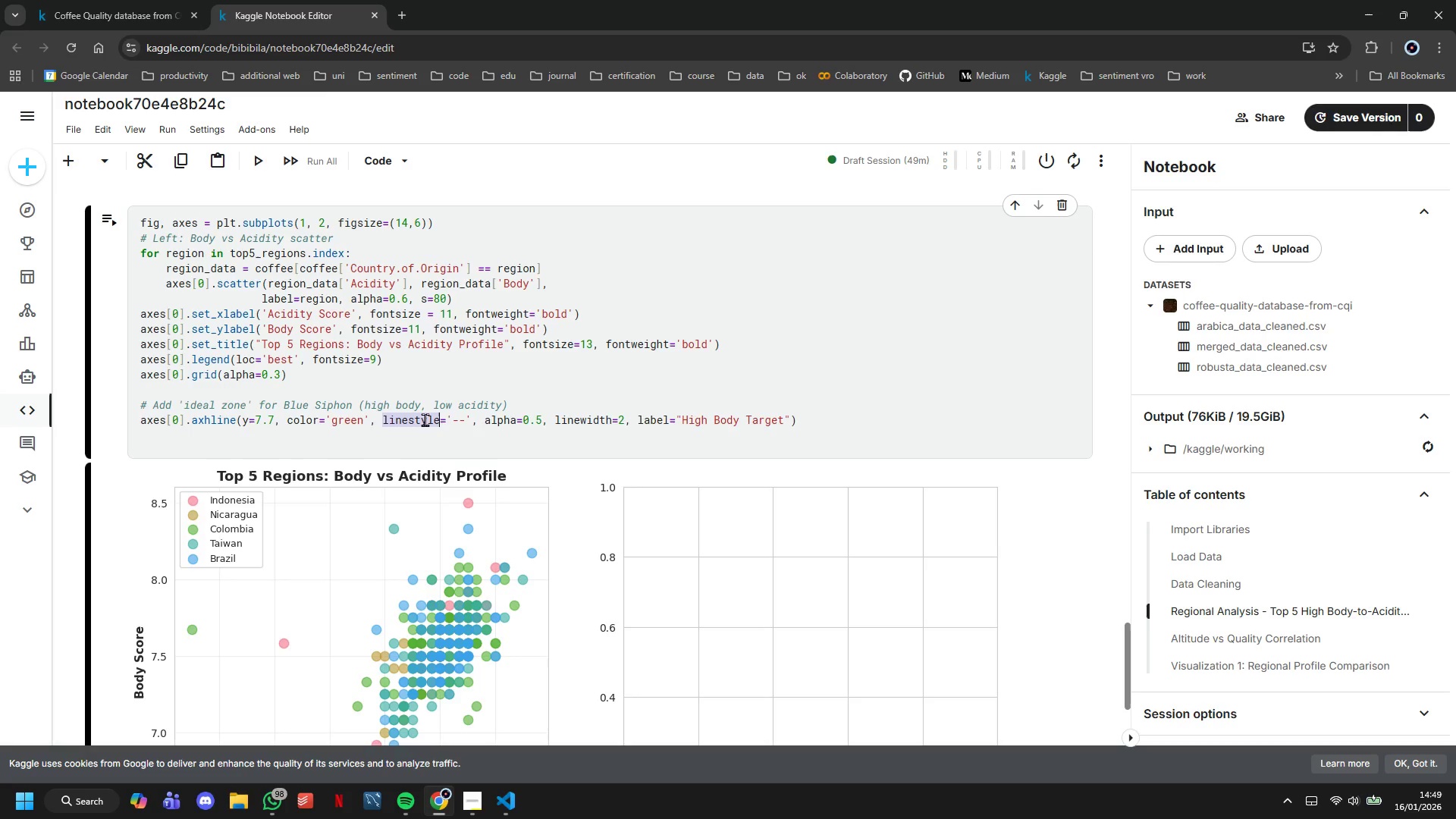 
triple_click([425, 419])
 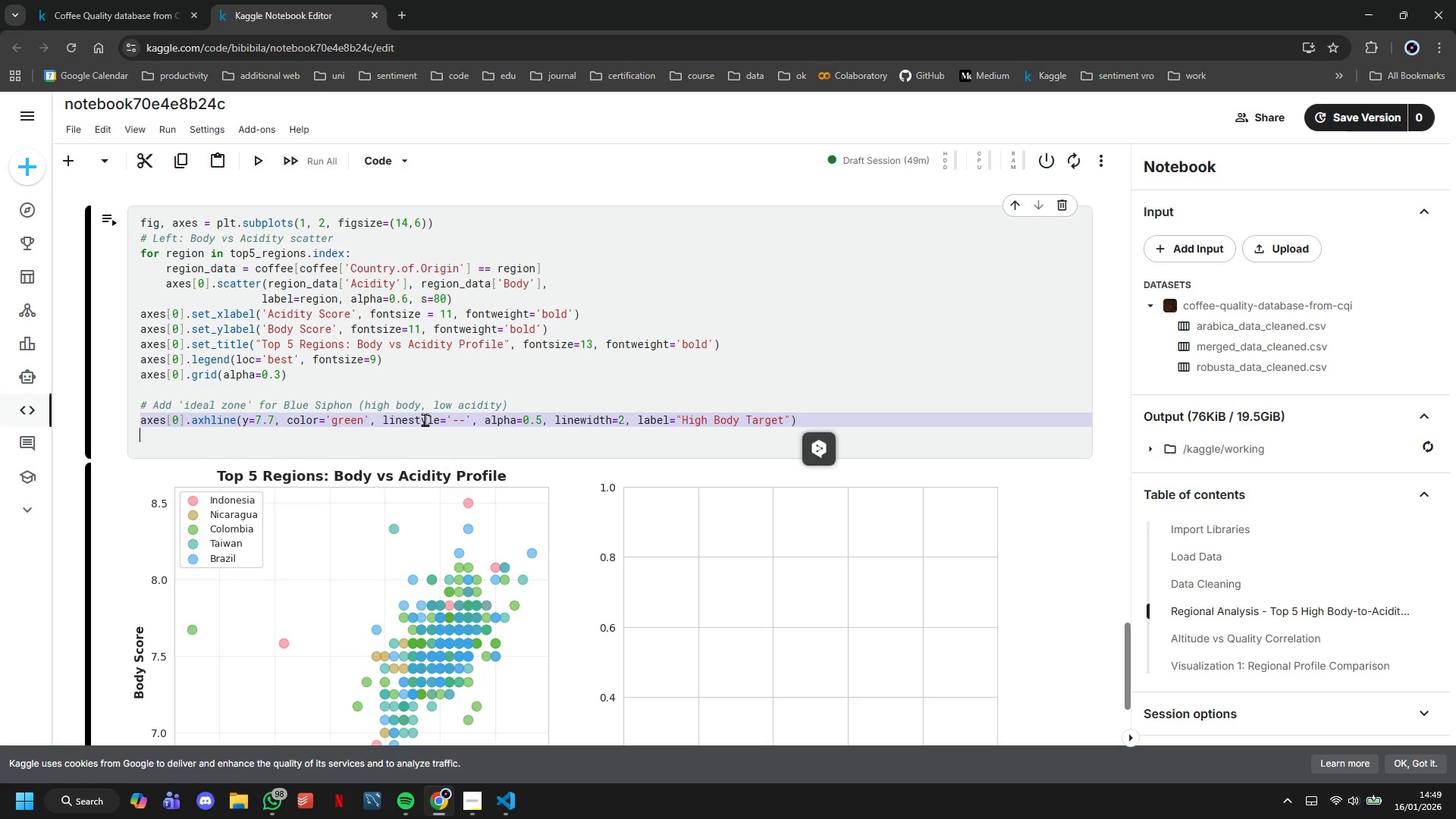 
key(Control+C)
 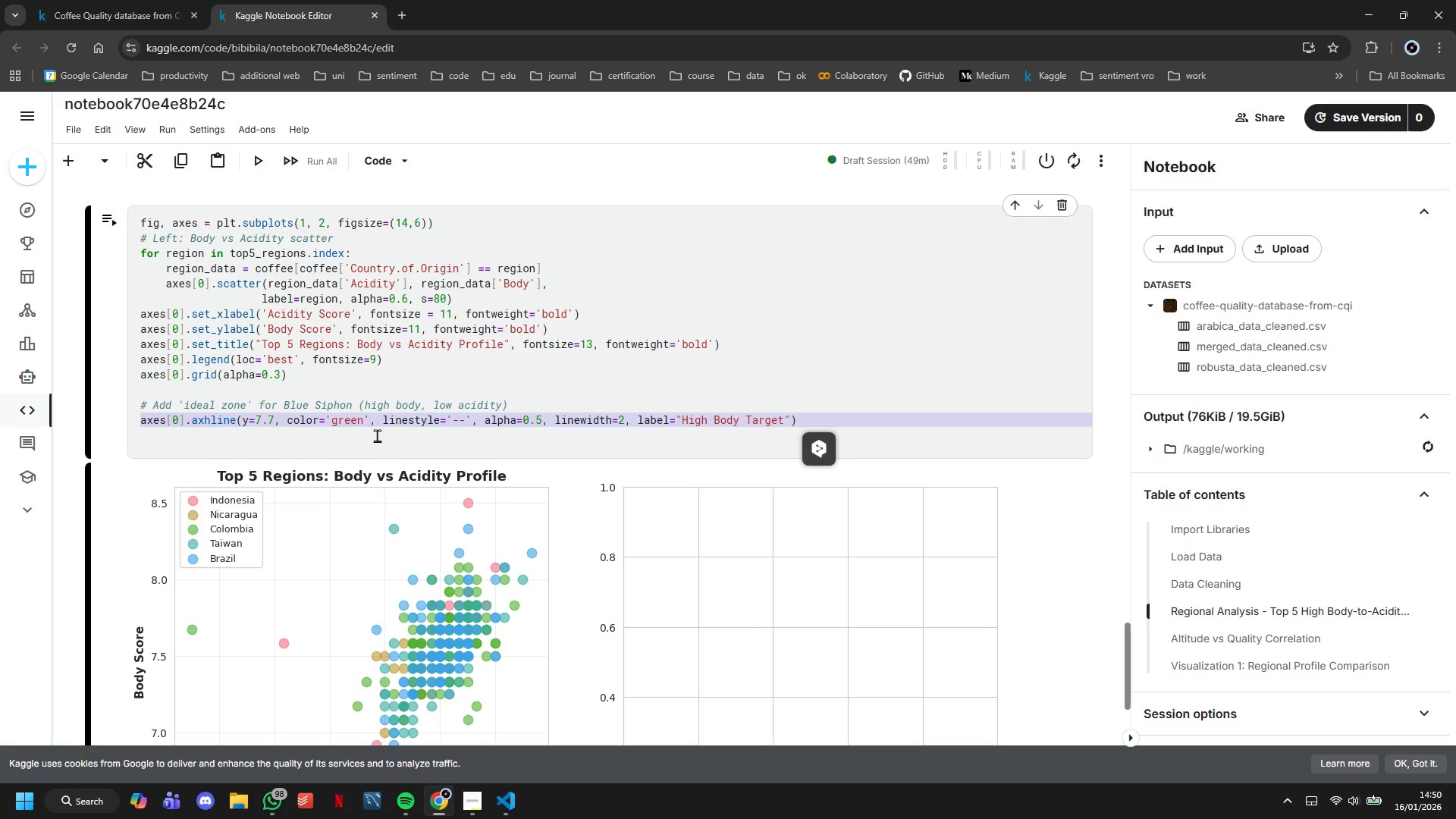 
left_click([377, 435])
 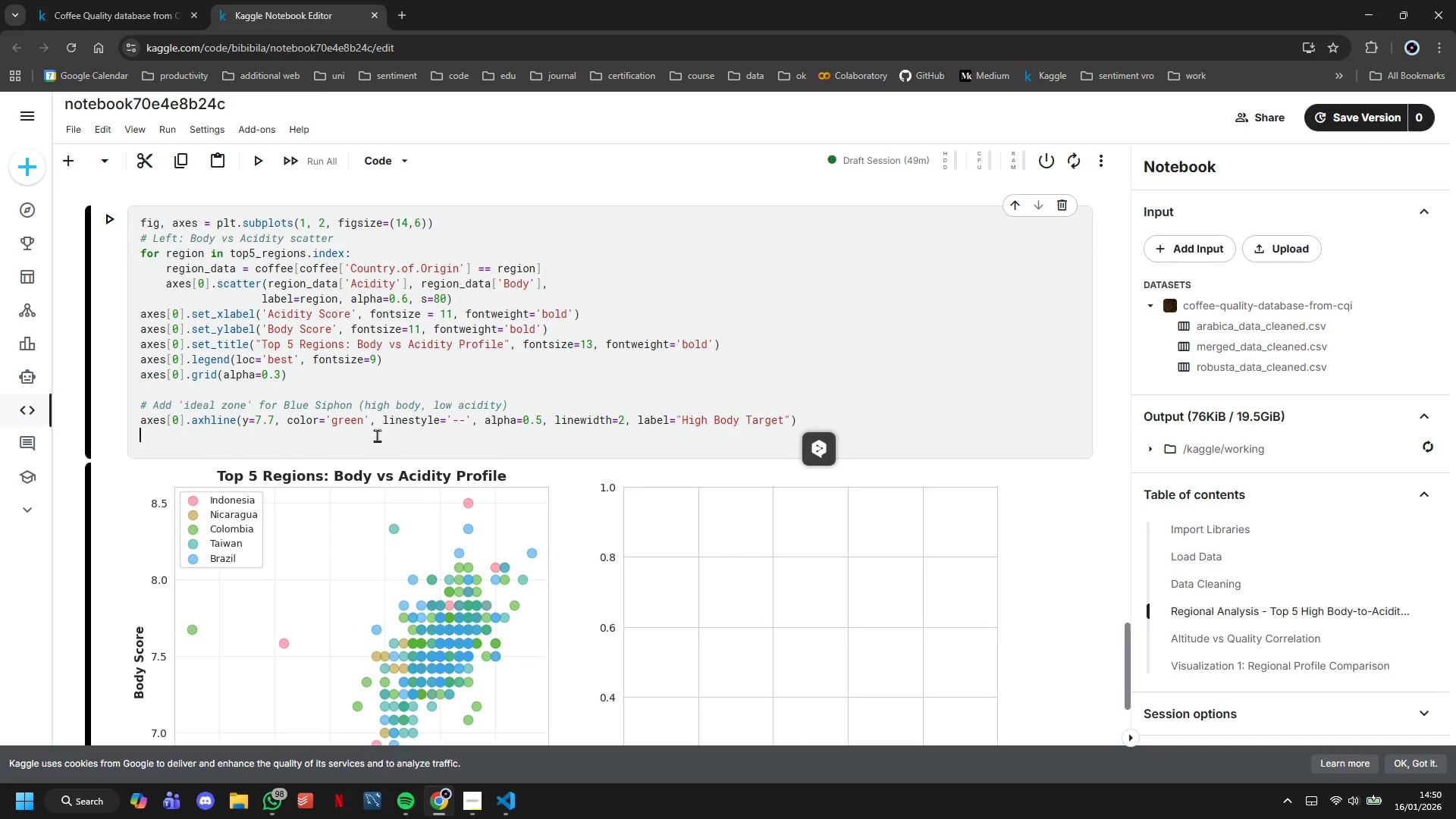 
key(Control+V)
 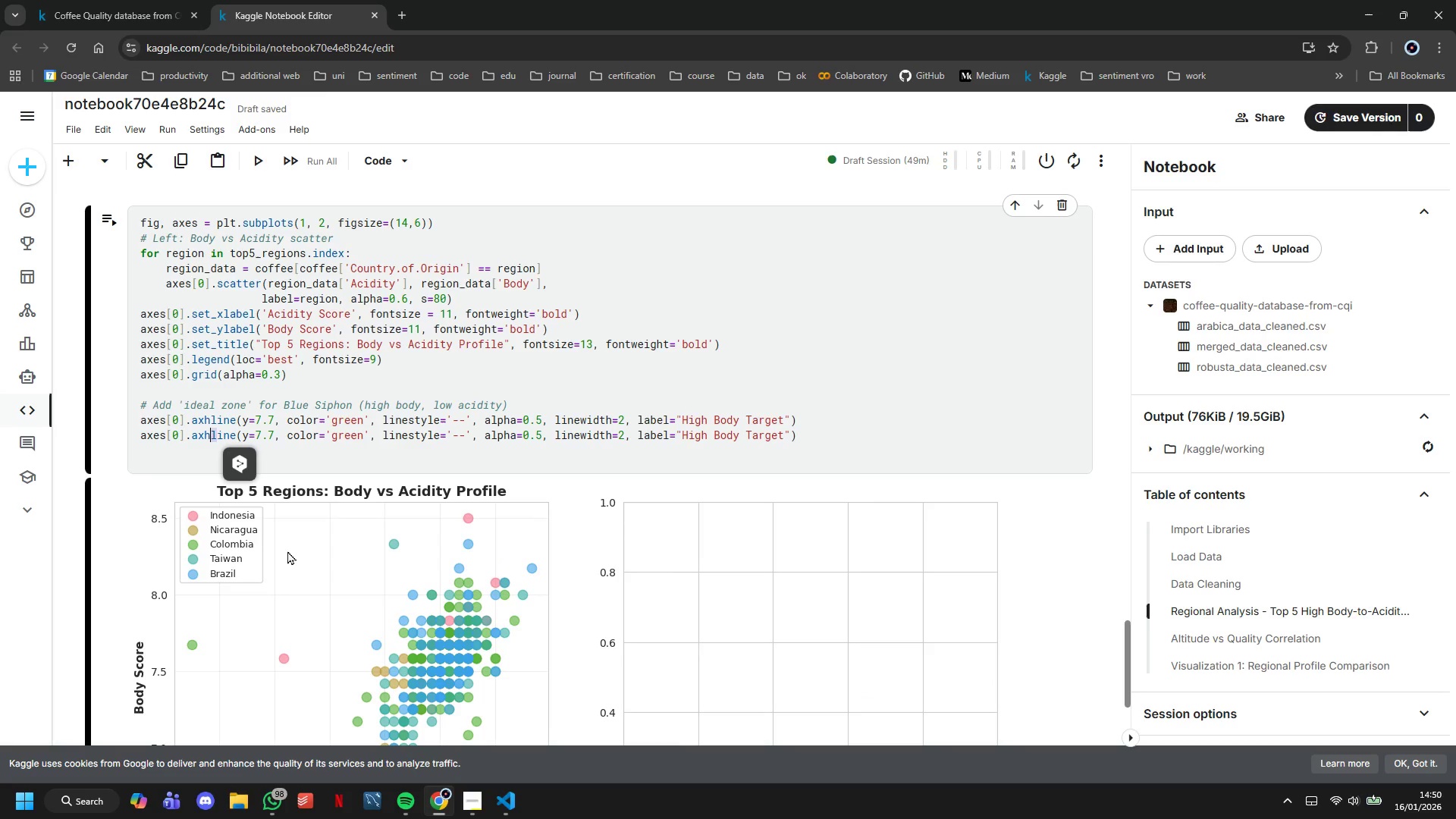 
key(Backspace)
 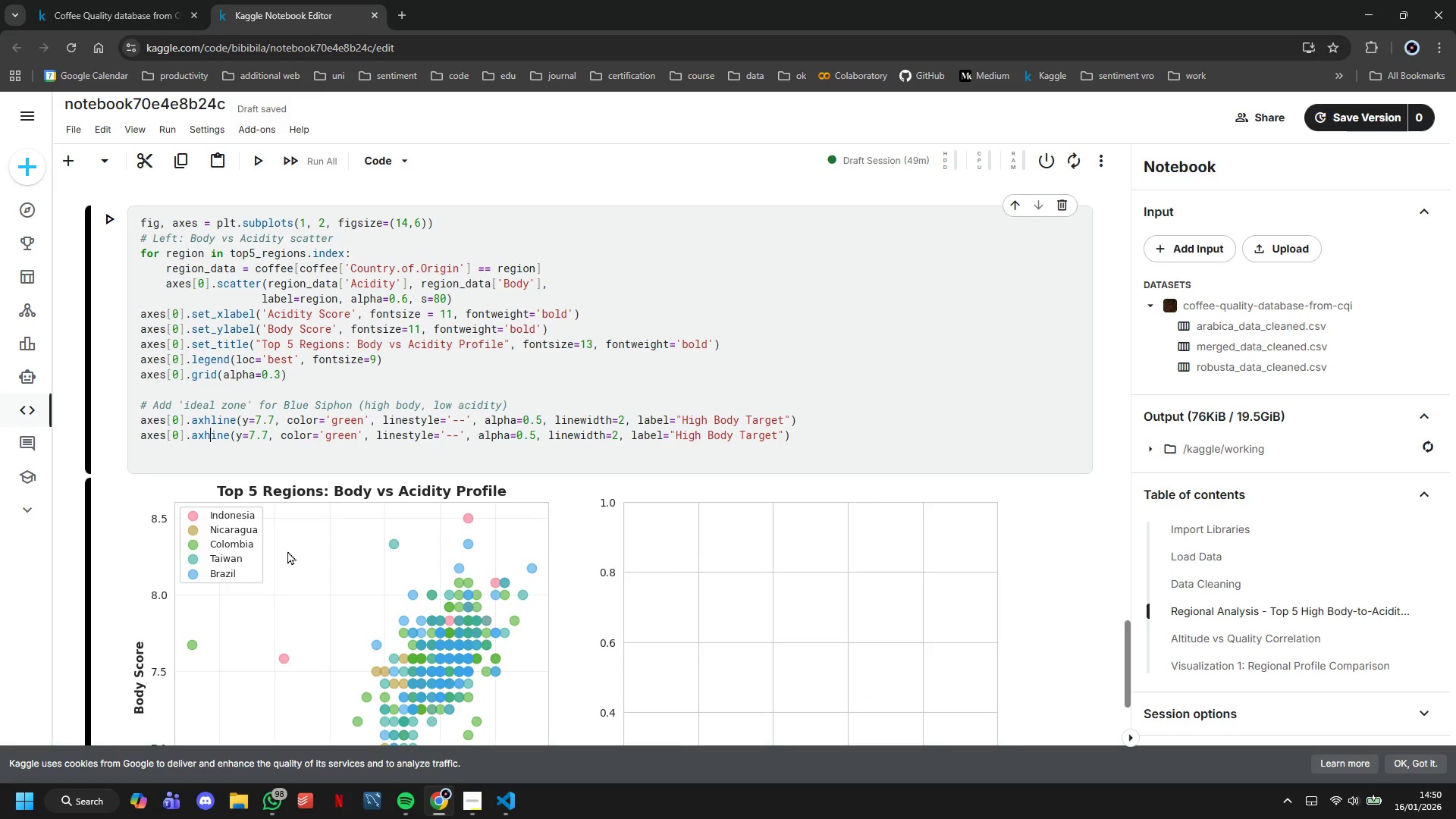 
key(V)
 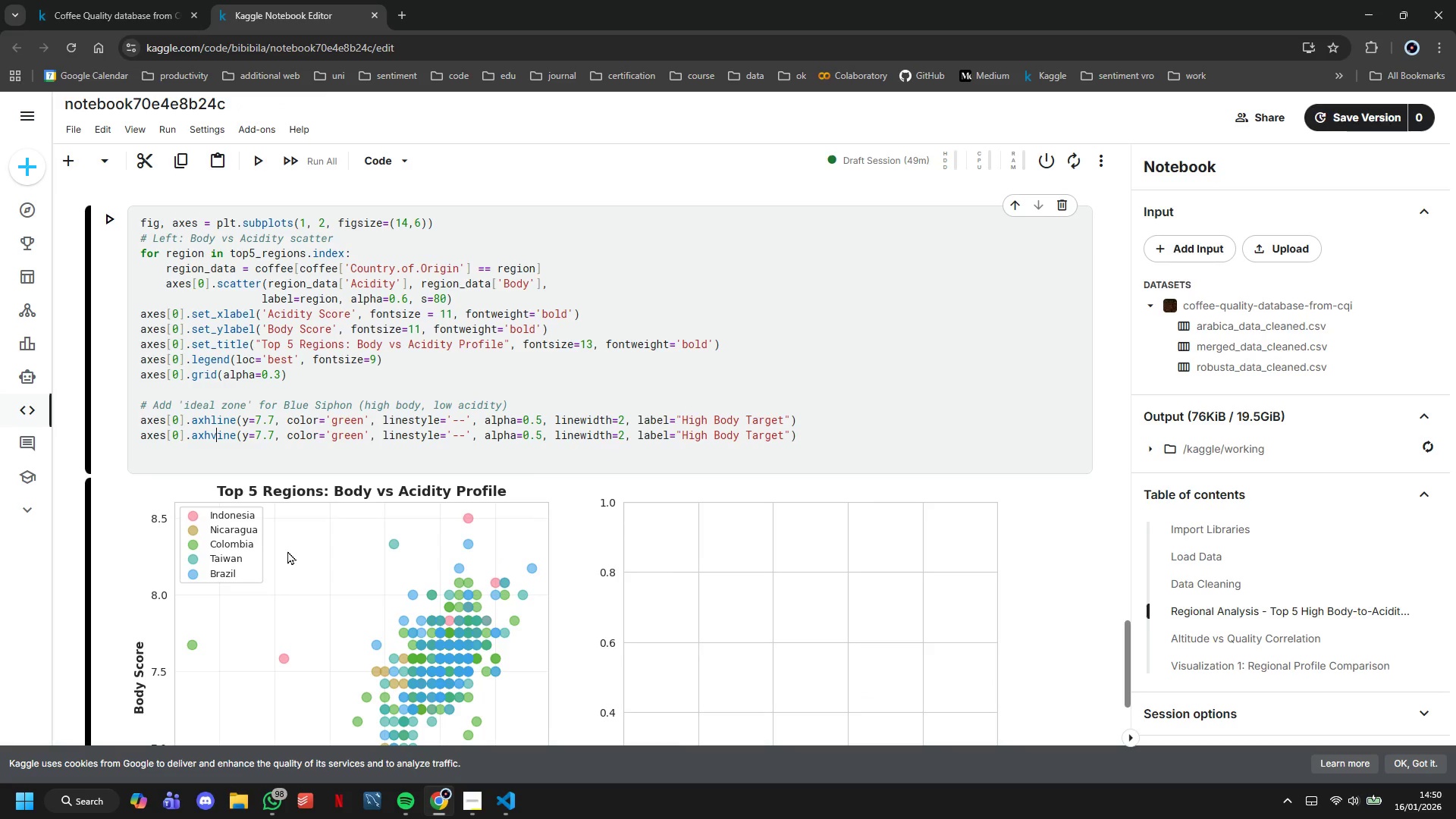 
key(ArrowRight)
 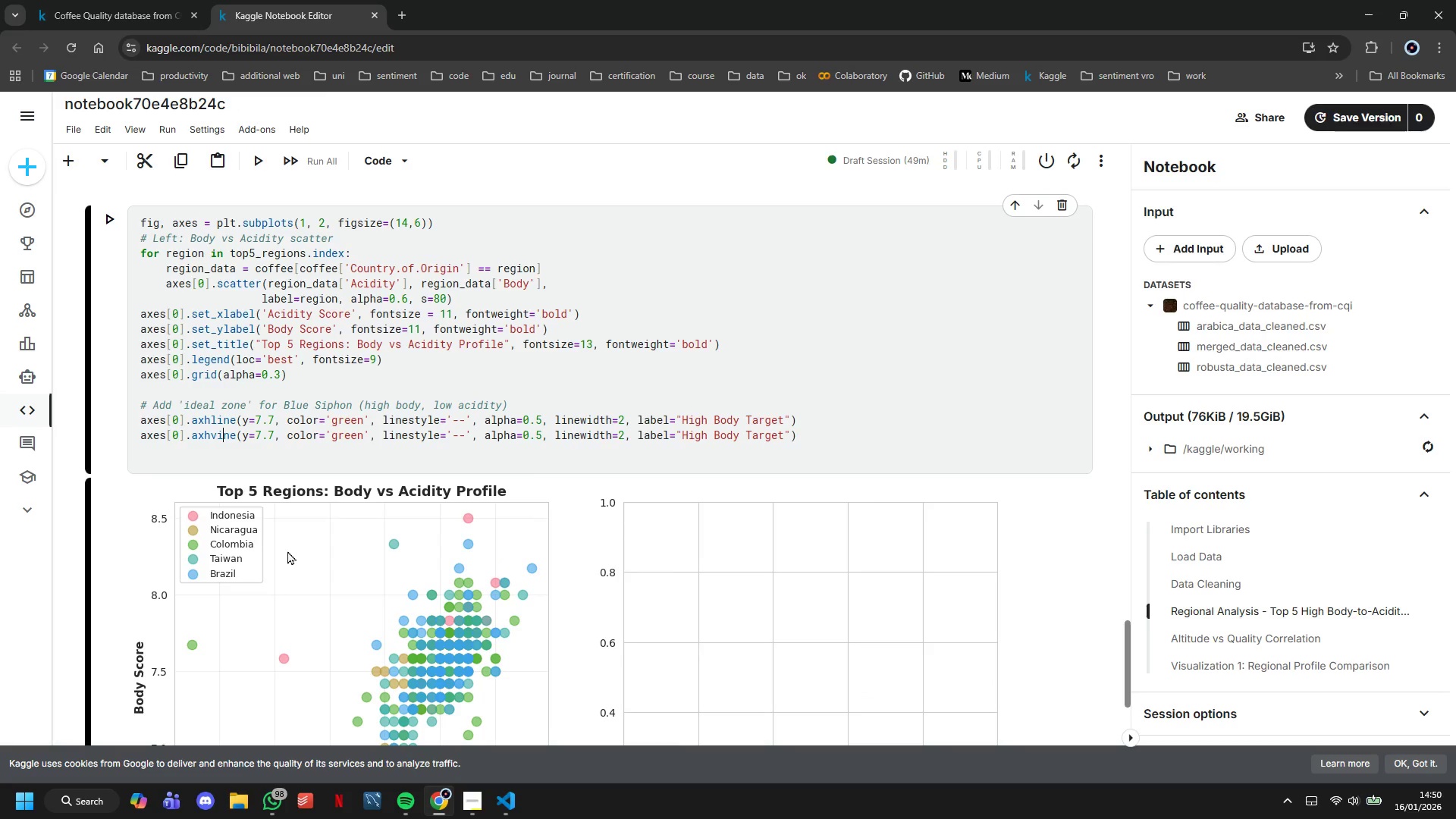 
key(ArrowLeft)
 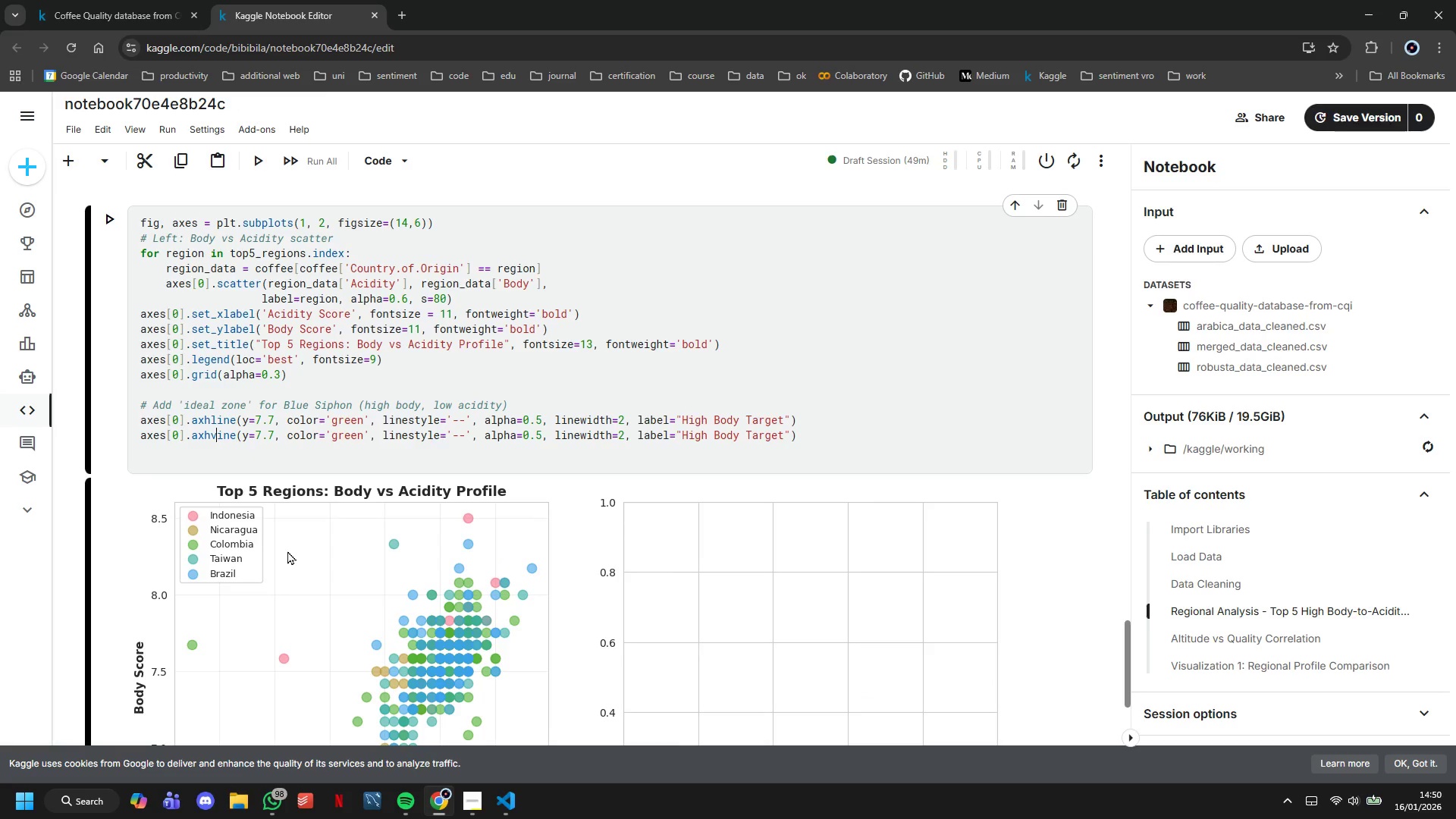 
key(Backspace)
 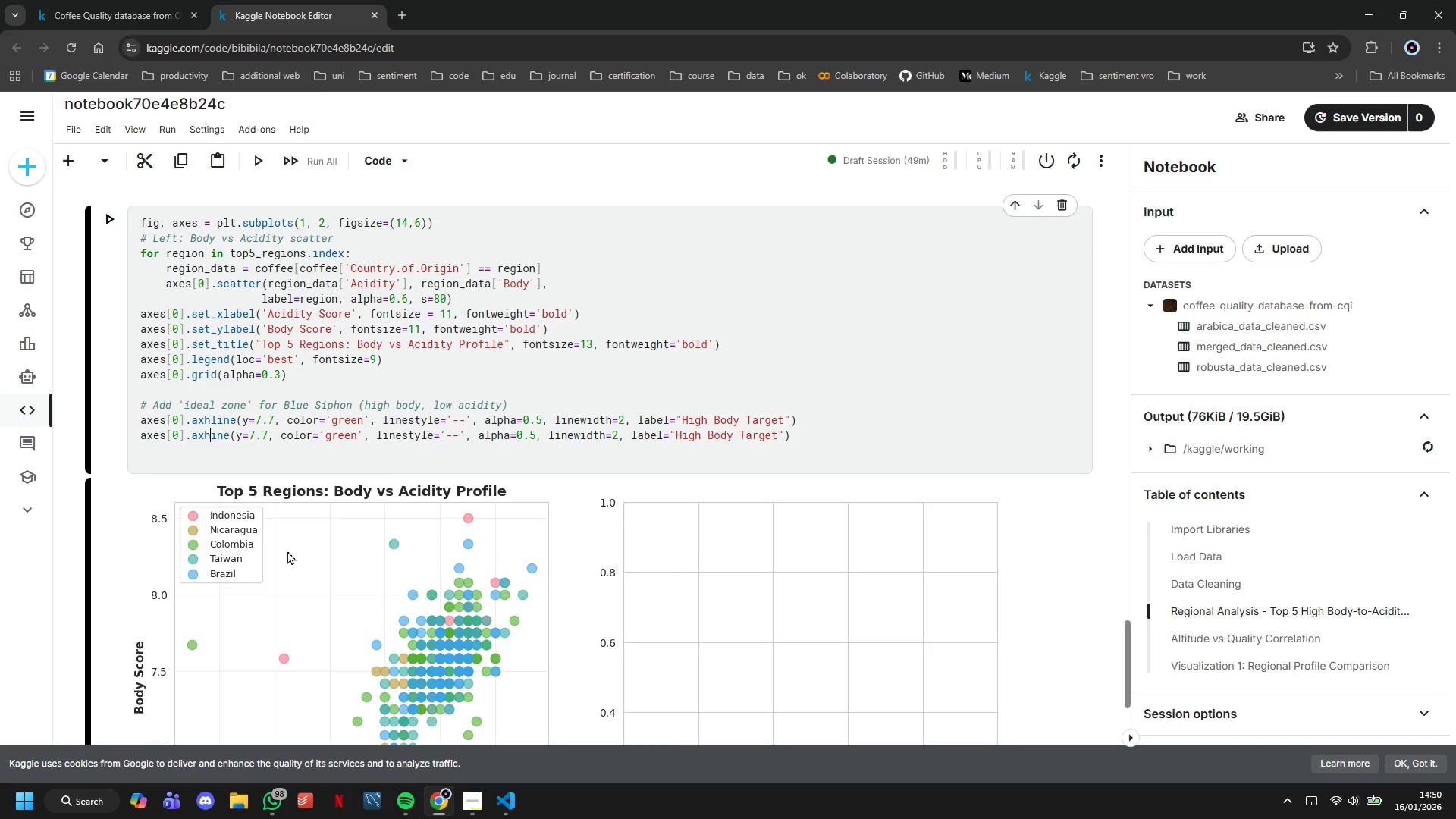 
key(Control+Z)
 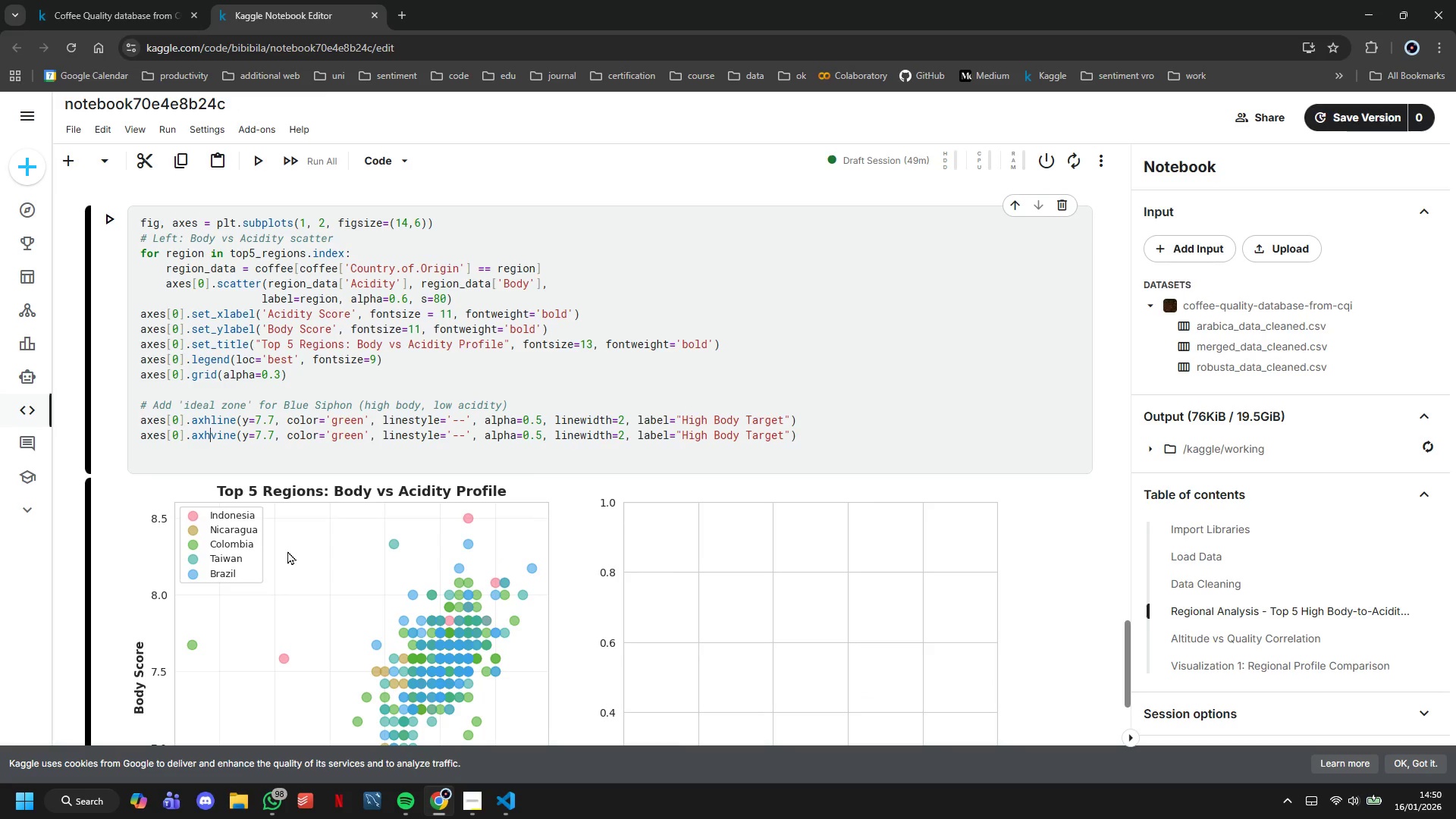 
key(Control+Z)
 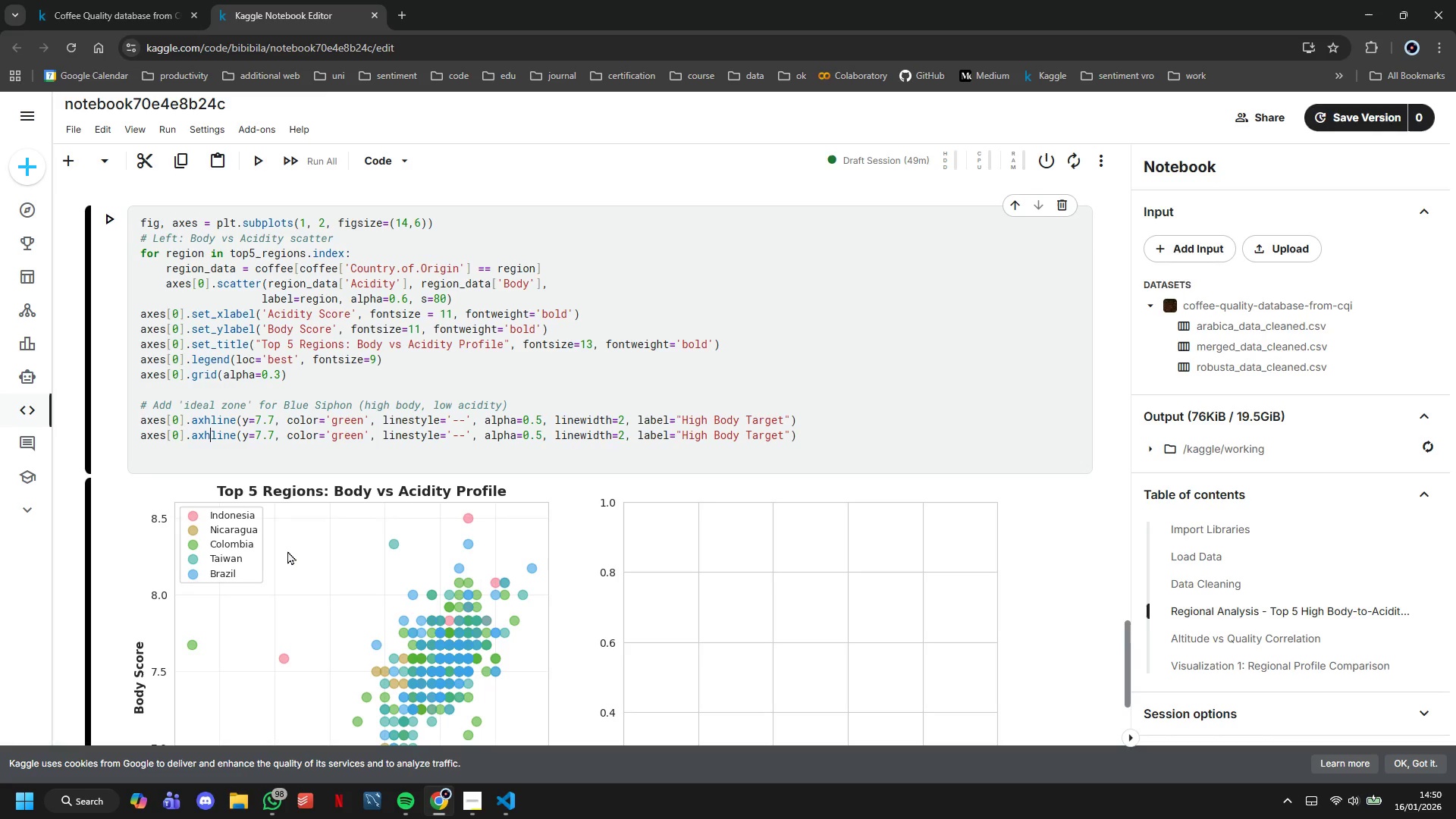 
key(Backspace)
 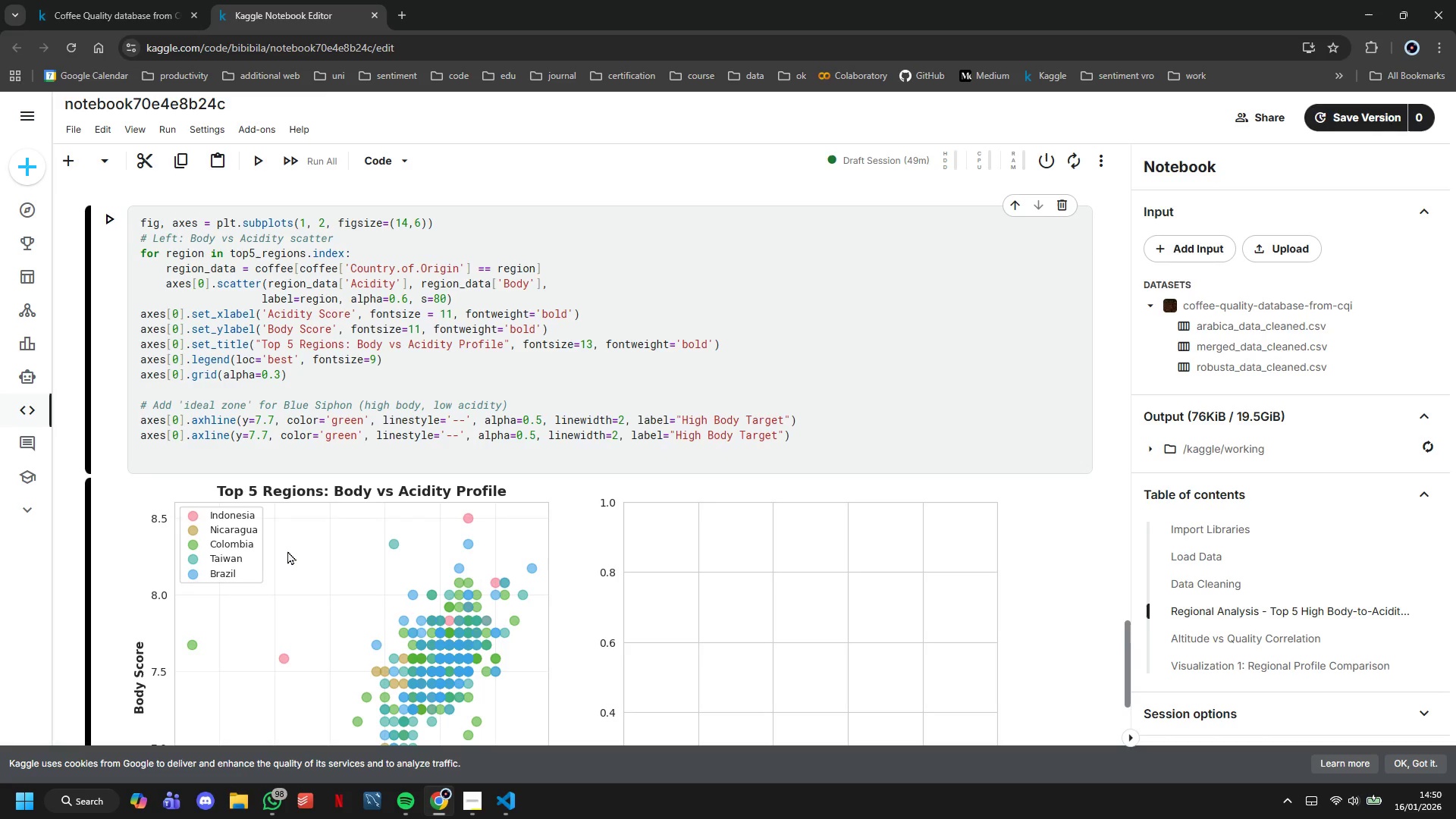 
key(V)
 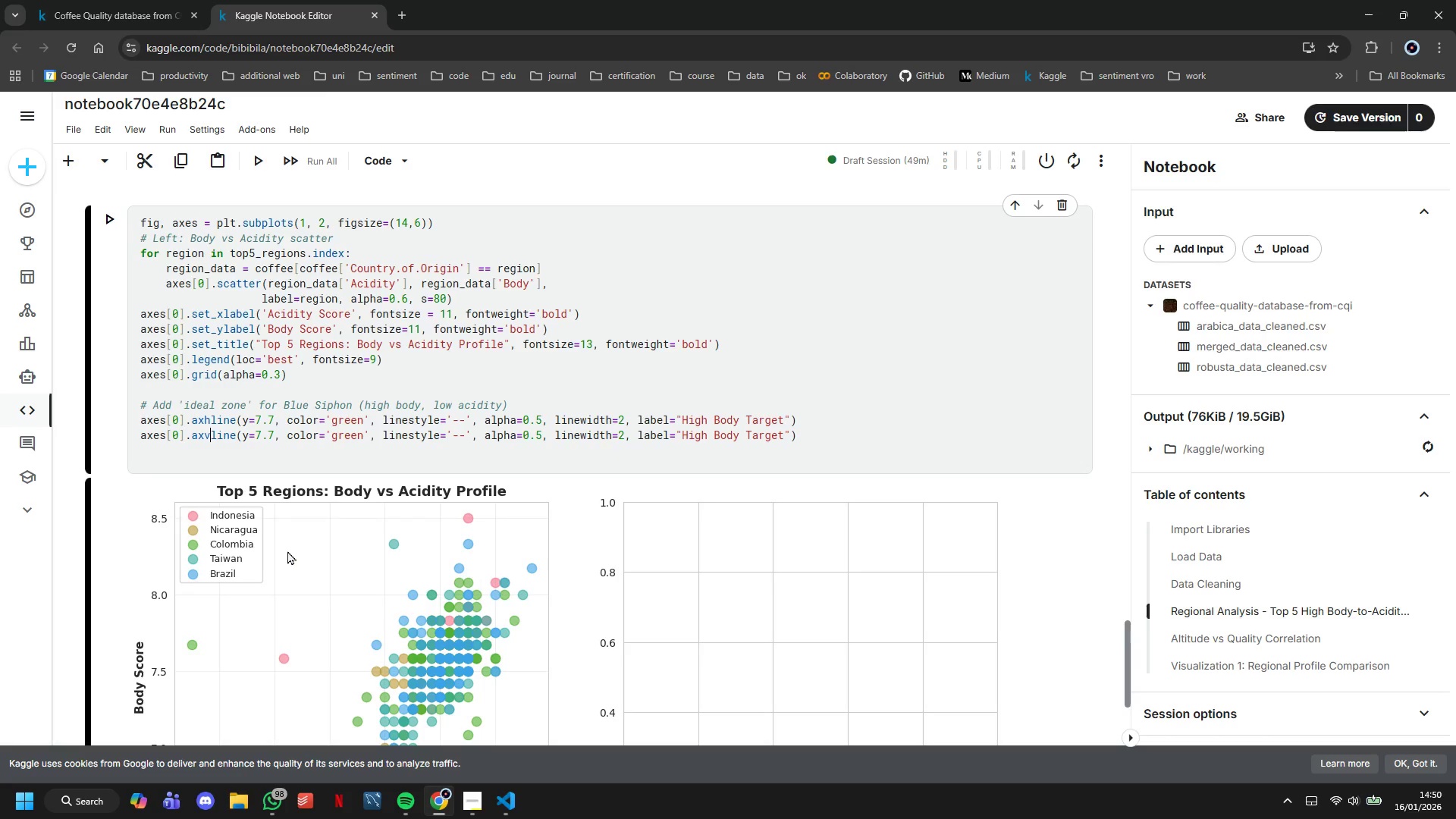 
hold_key(key=ArrowRight, duration=0.69)
 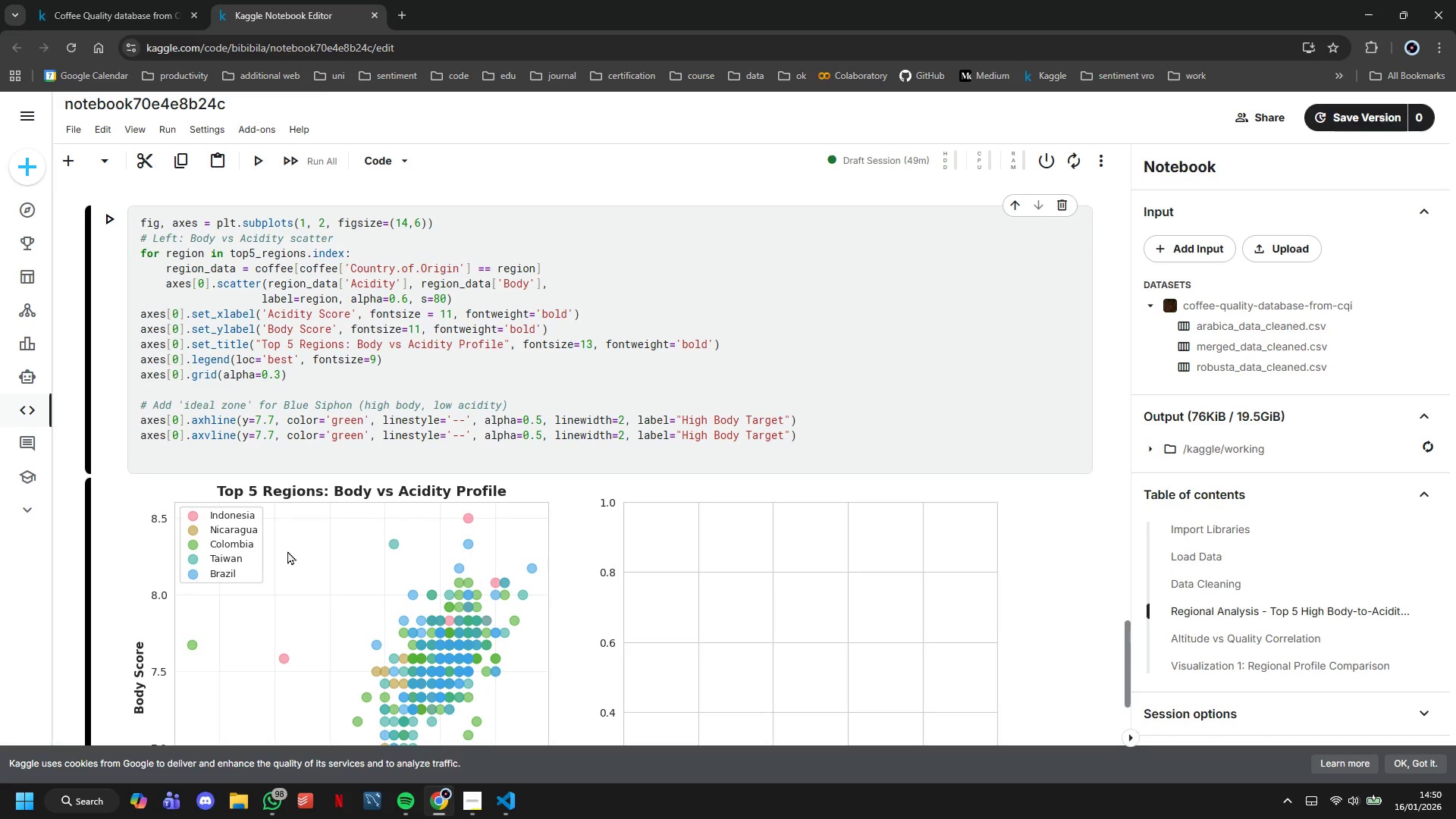 
hold_key(key=ArrowRight, duration=0.64)
 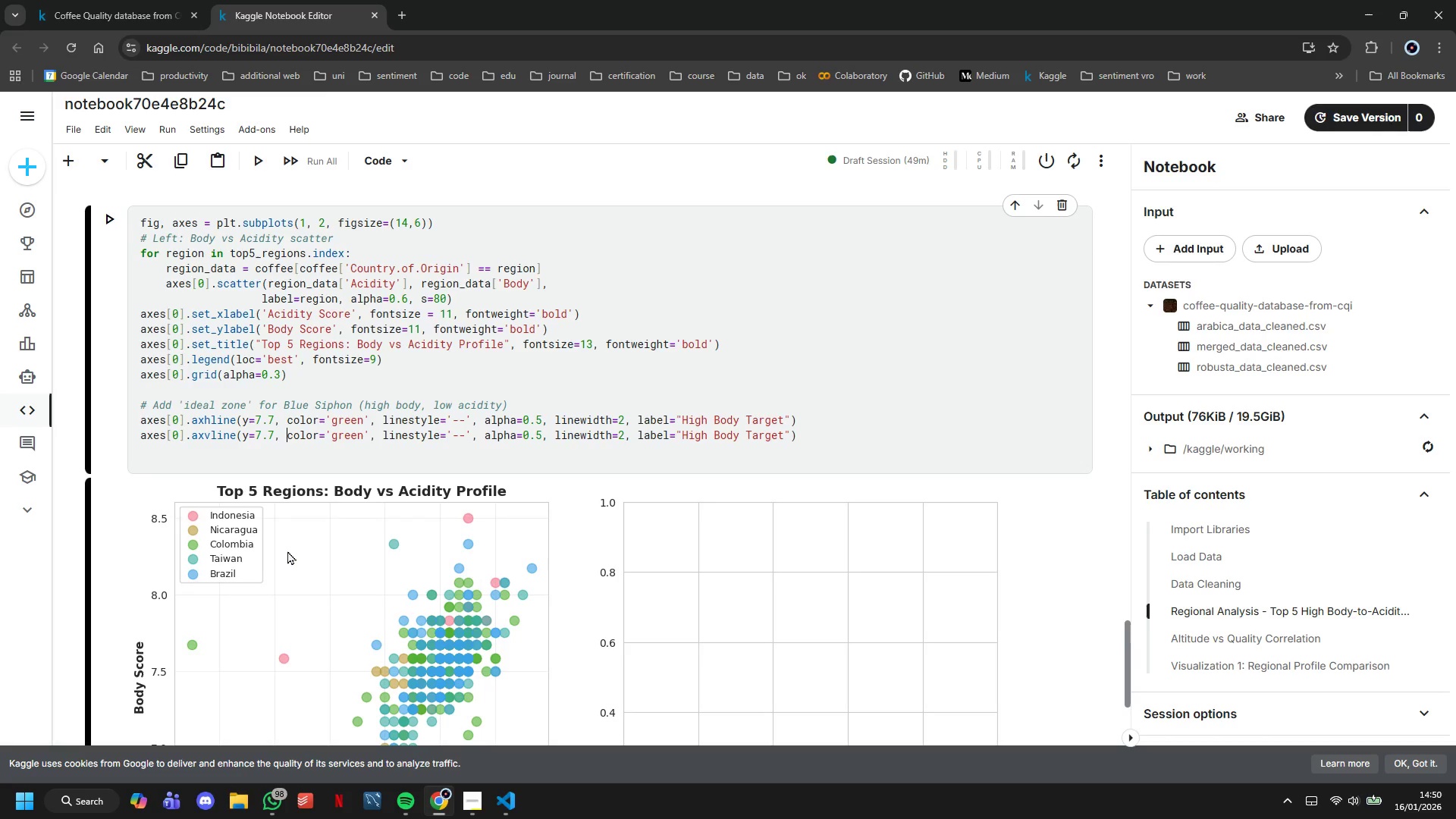 
key(ArrowLeft)
 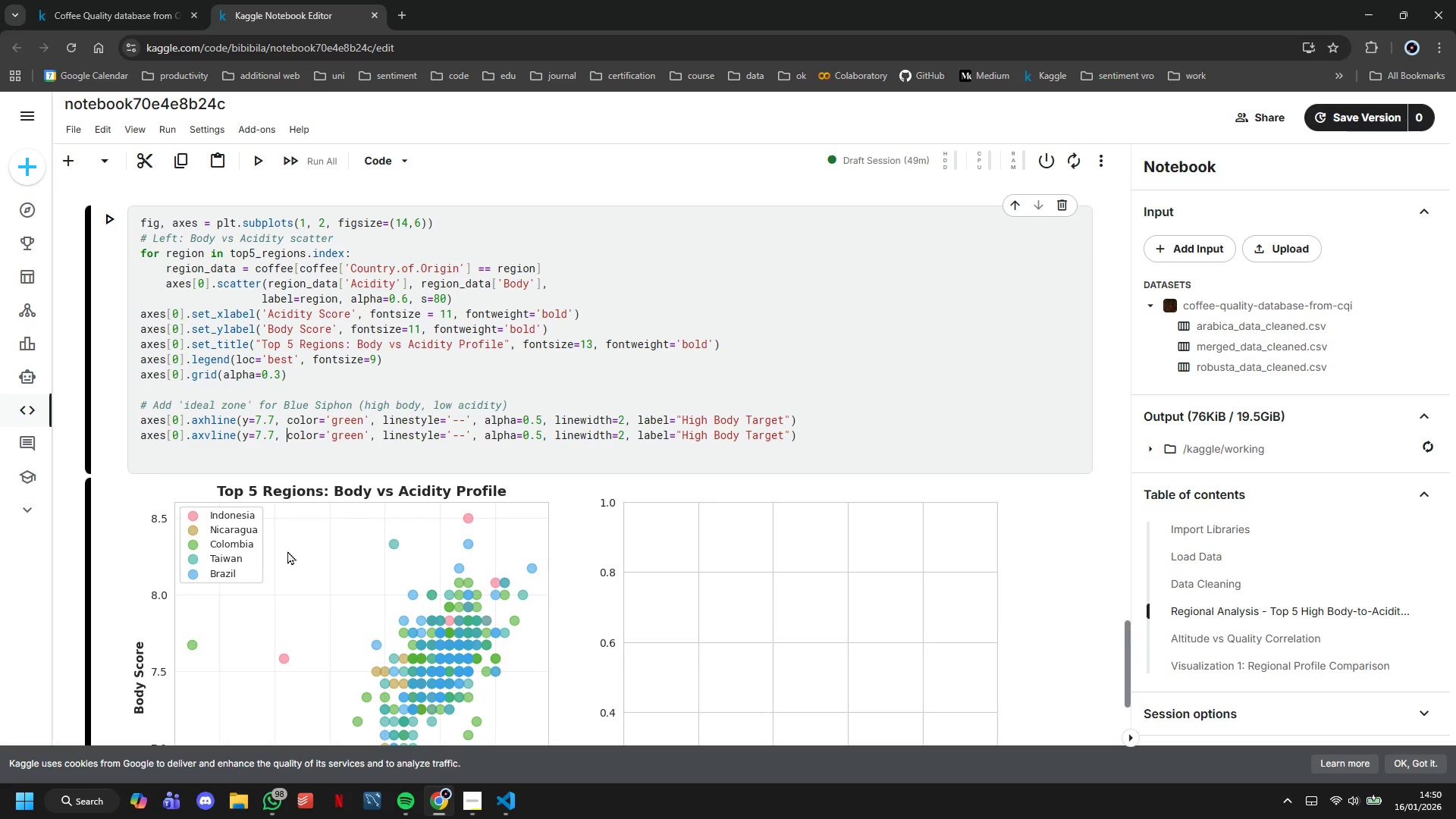 
key(ArrowLeft)
 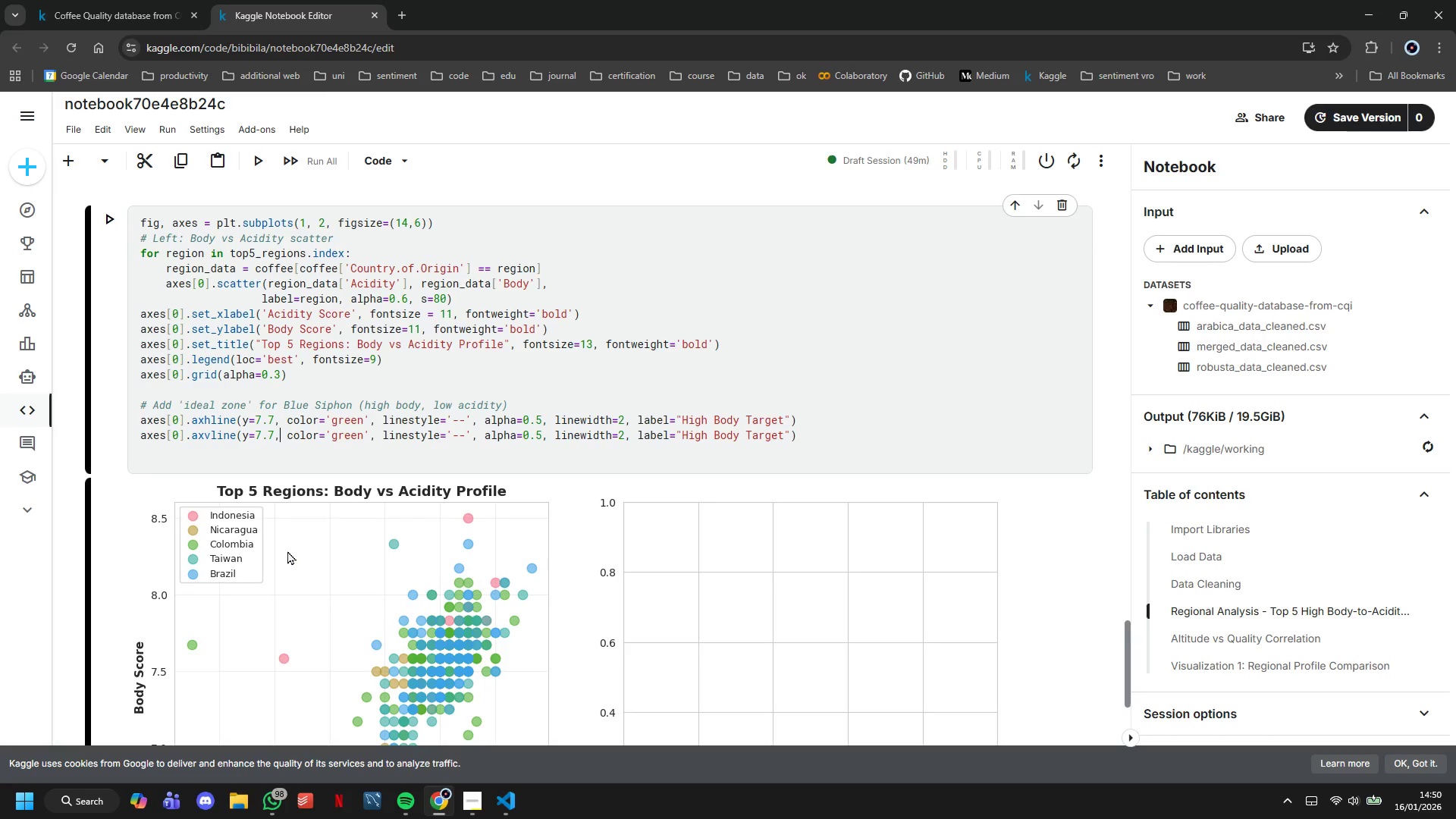 
key(ArrowLeft)
 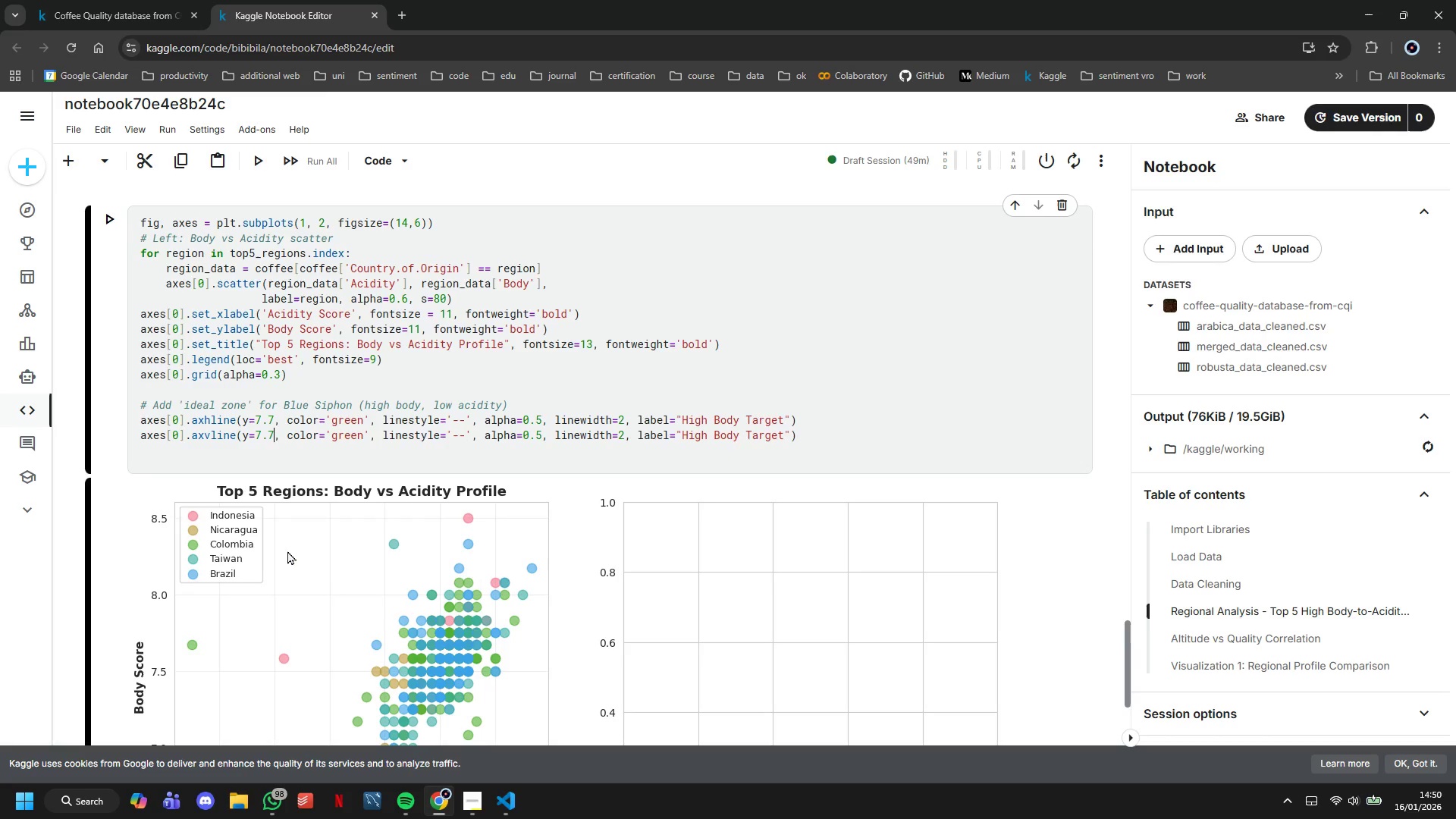 
key(Backspace)
 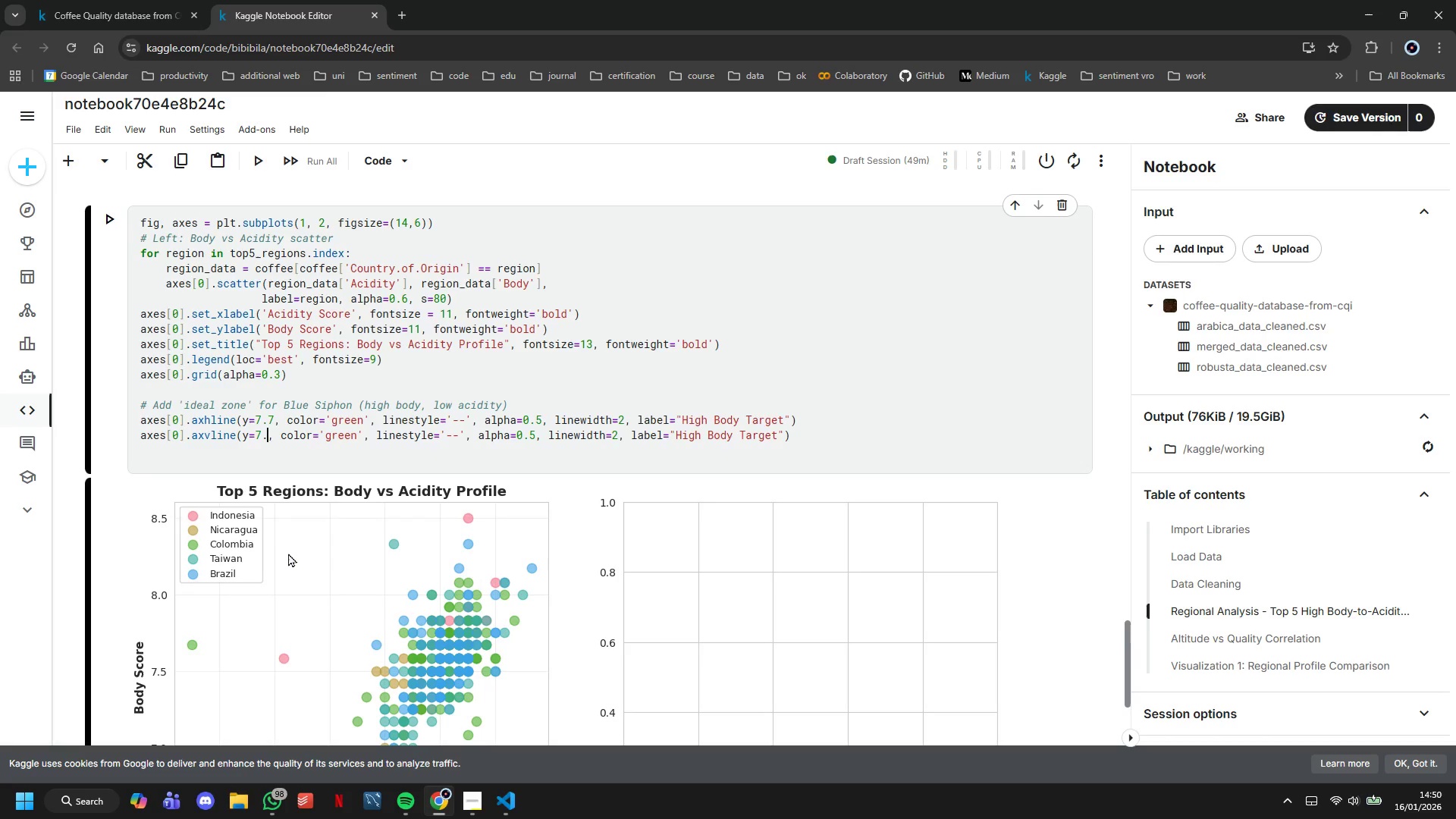 
key(6)
 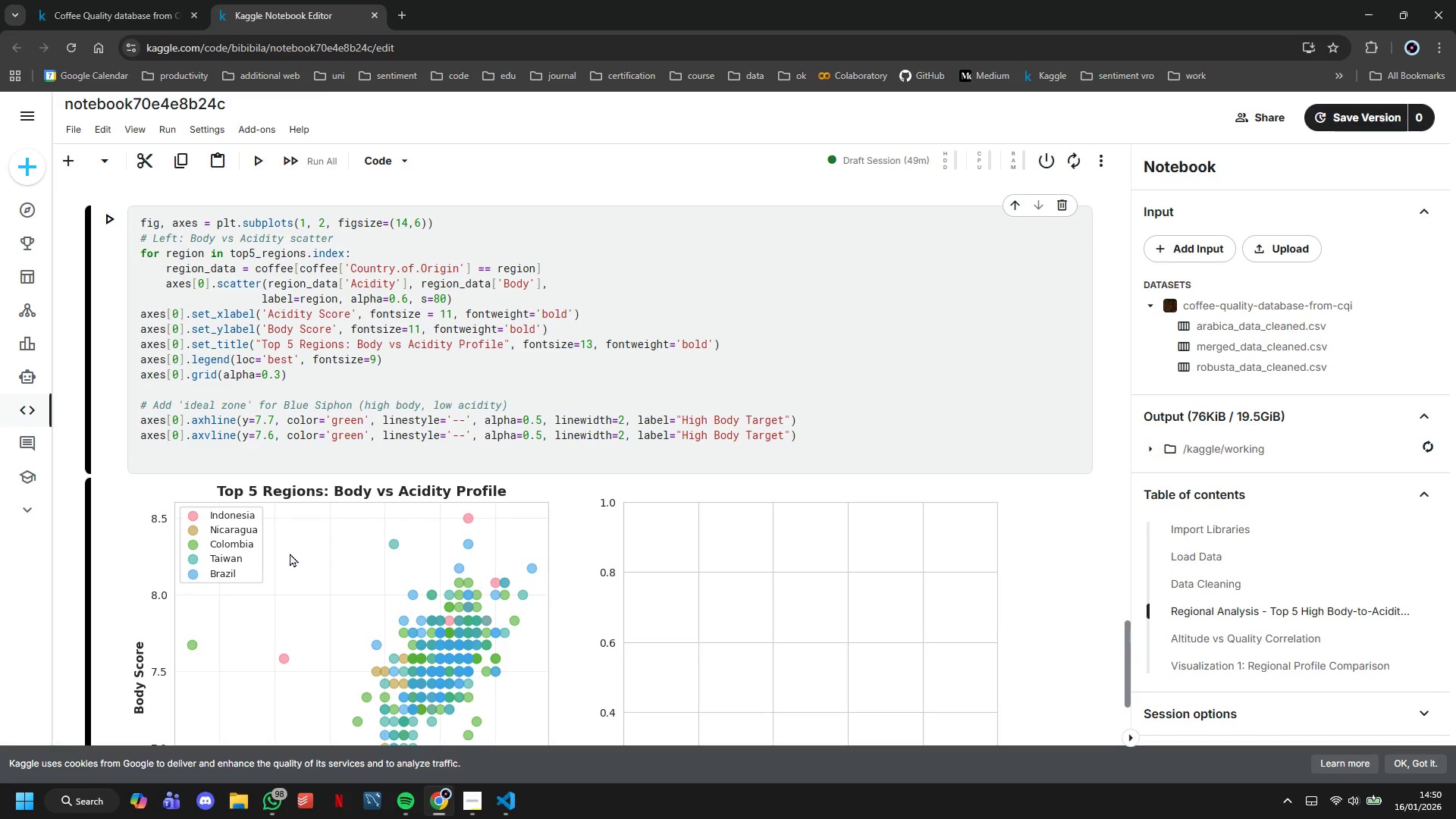 
hold_key(key=ArrowRight, duration=0.7)
 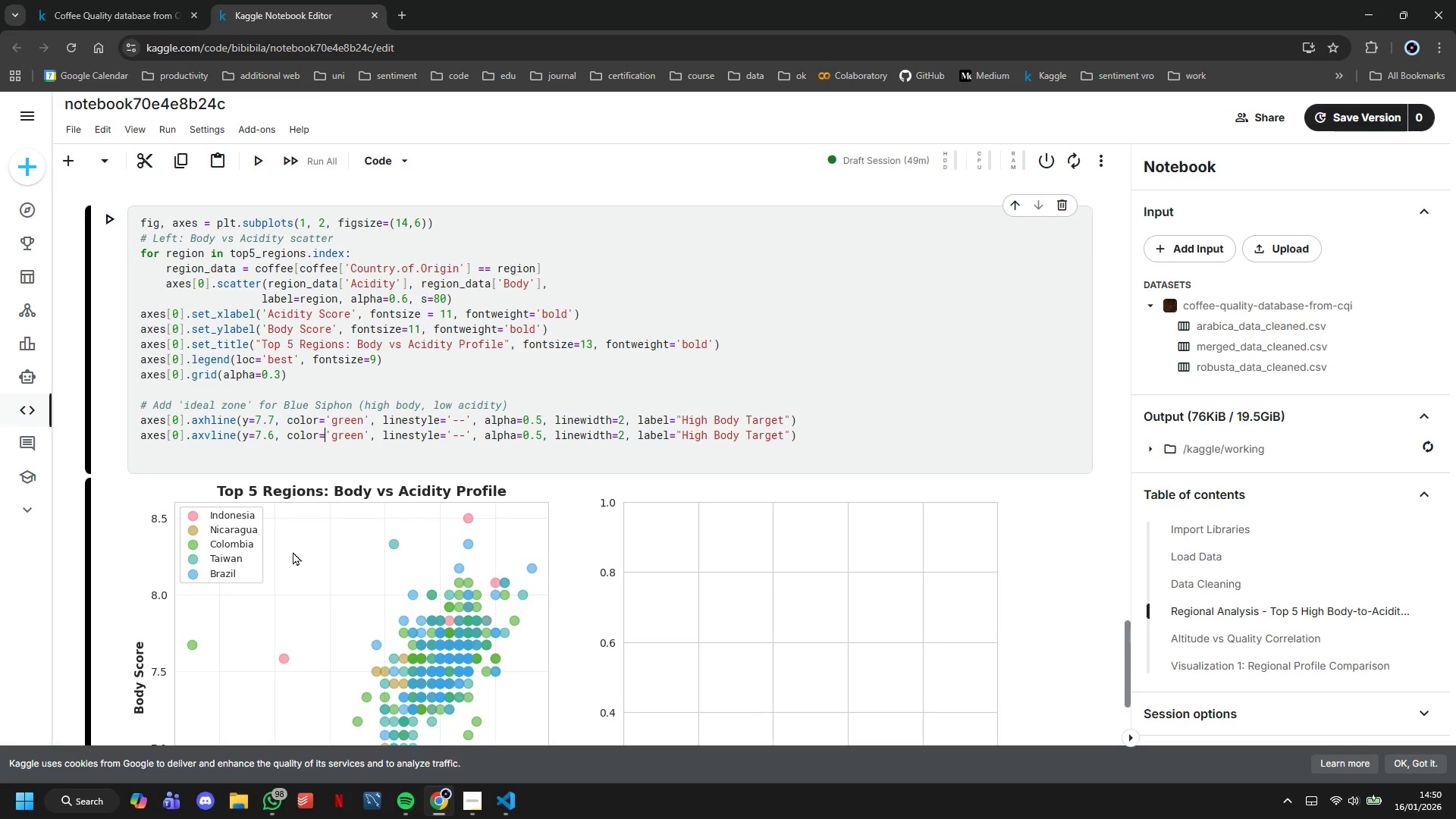 
key(ArrowRight)
 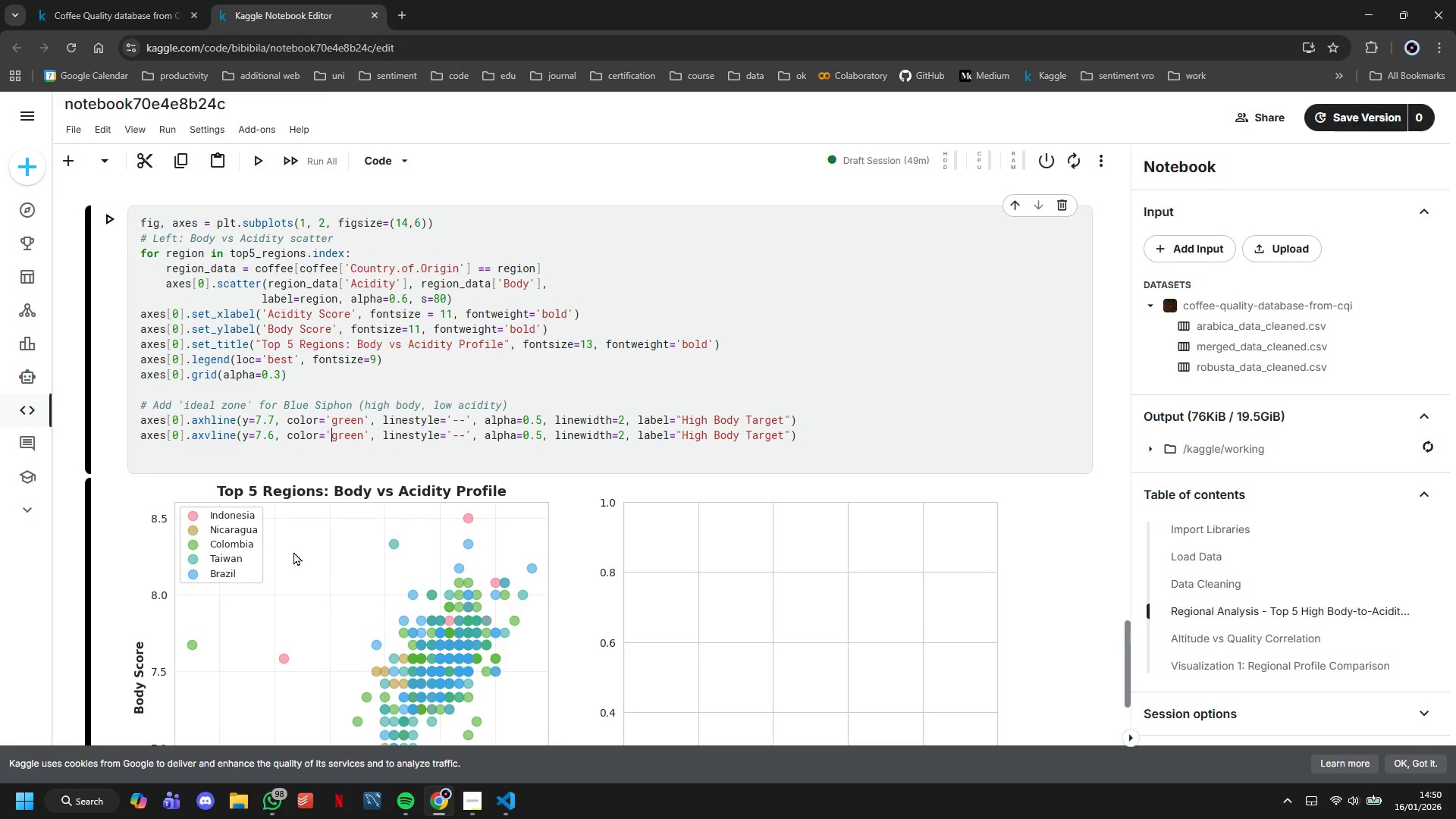 
key(ArrowRight)
 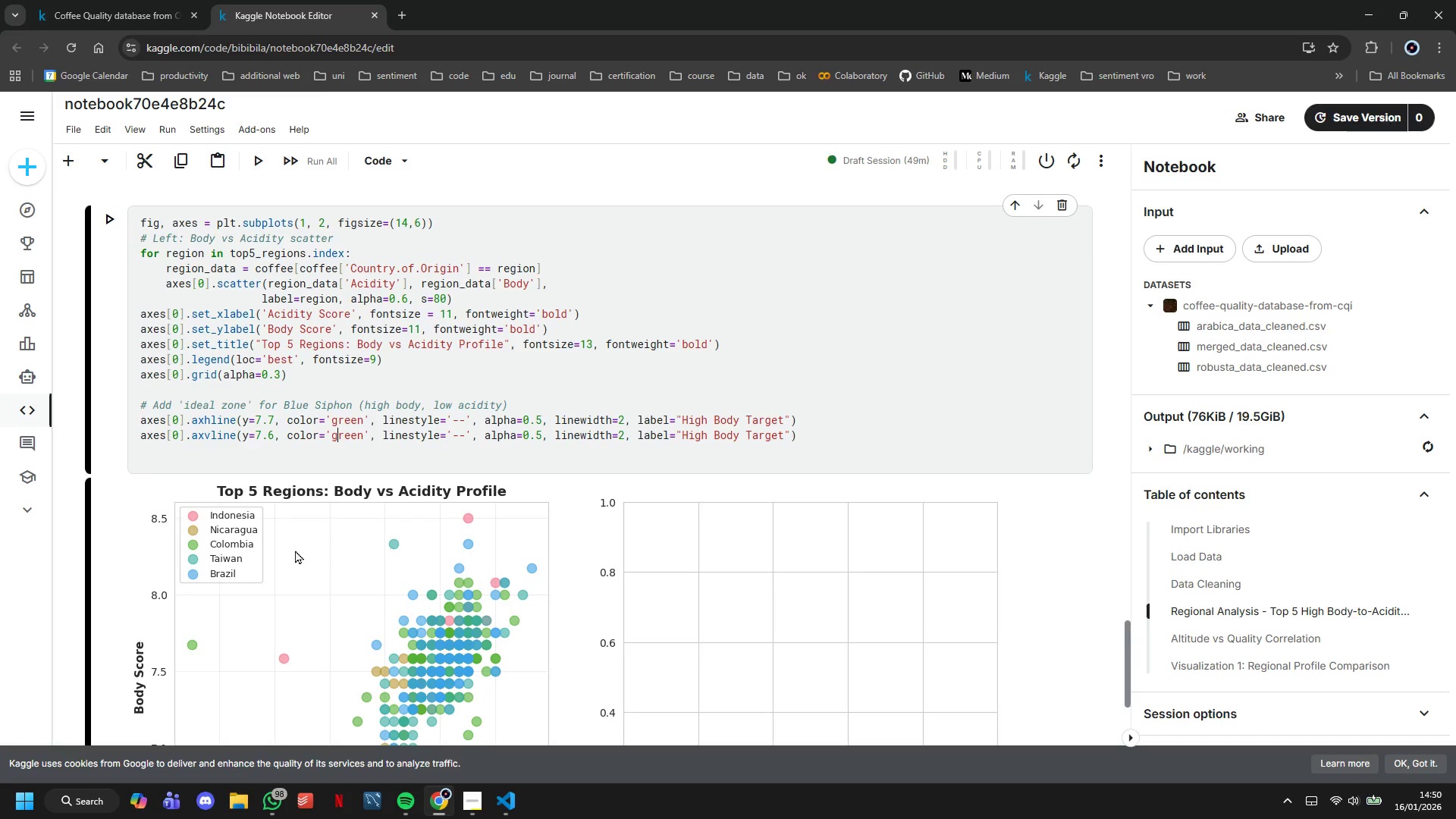 
key(ArrowRight)
 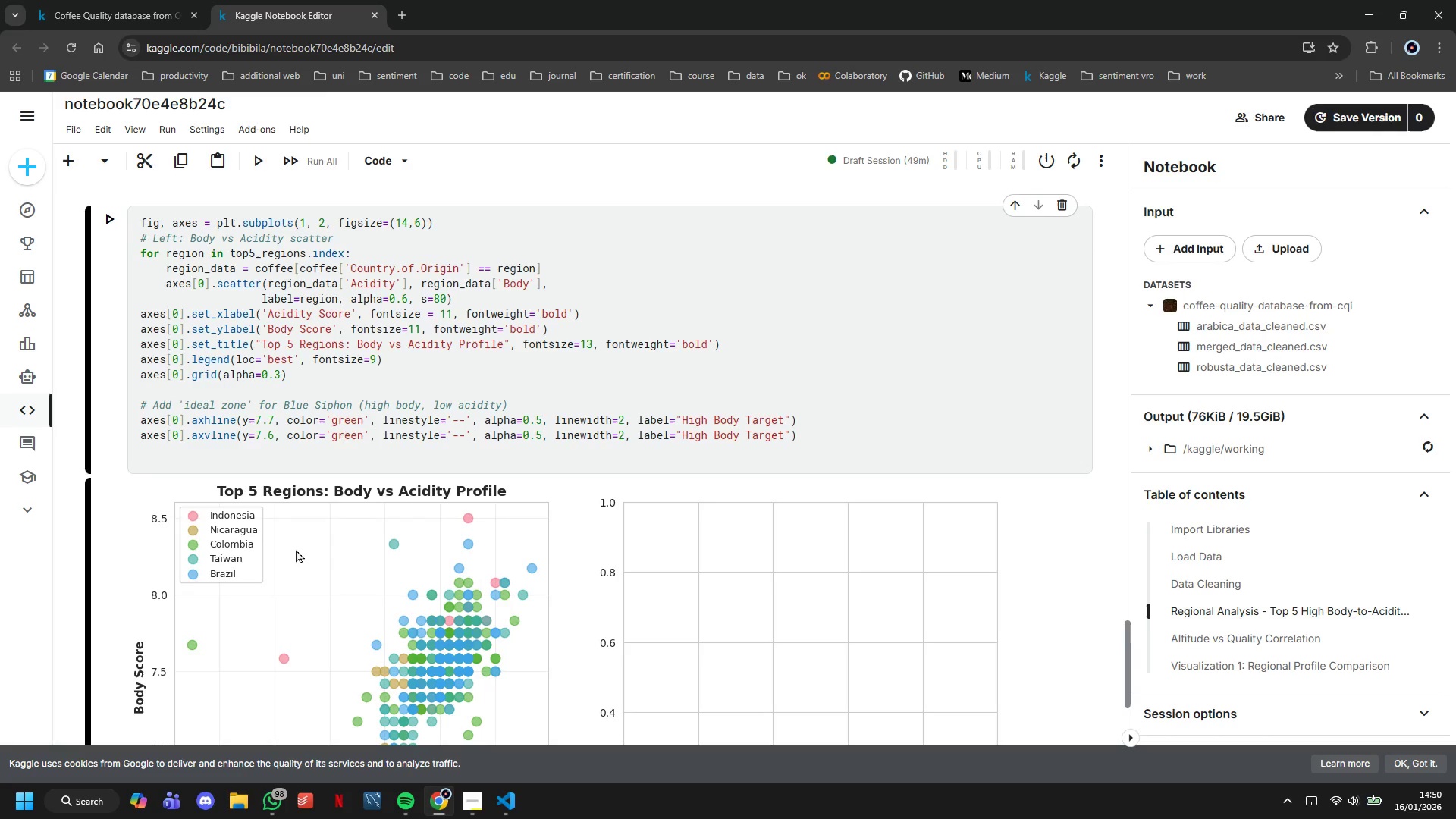 
key(ArrowRight)
 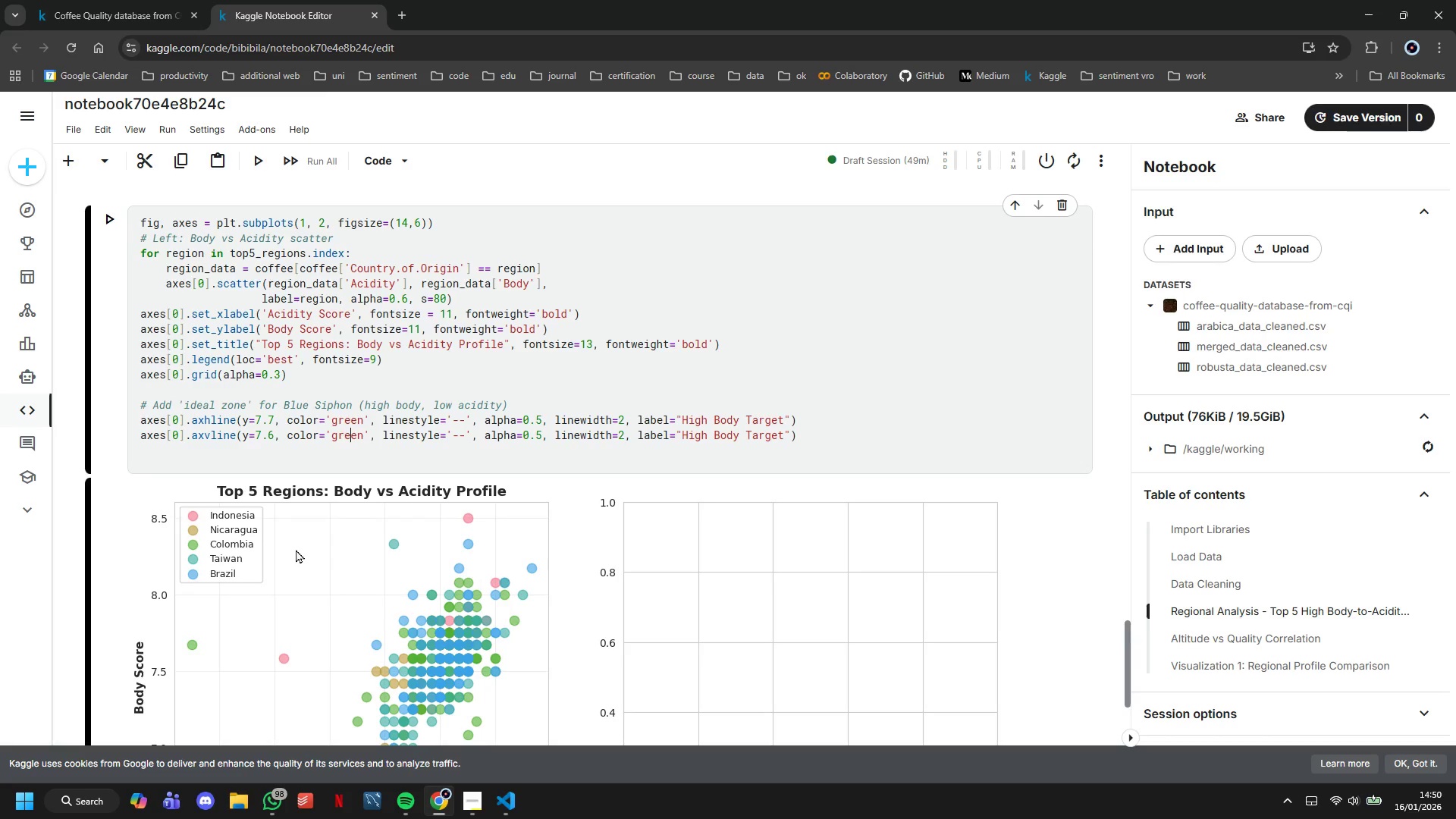 
key(ArrowRight)
 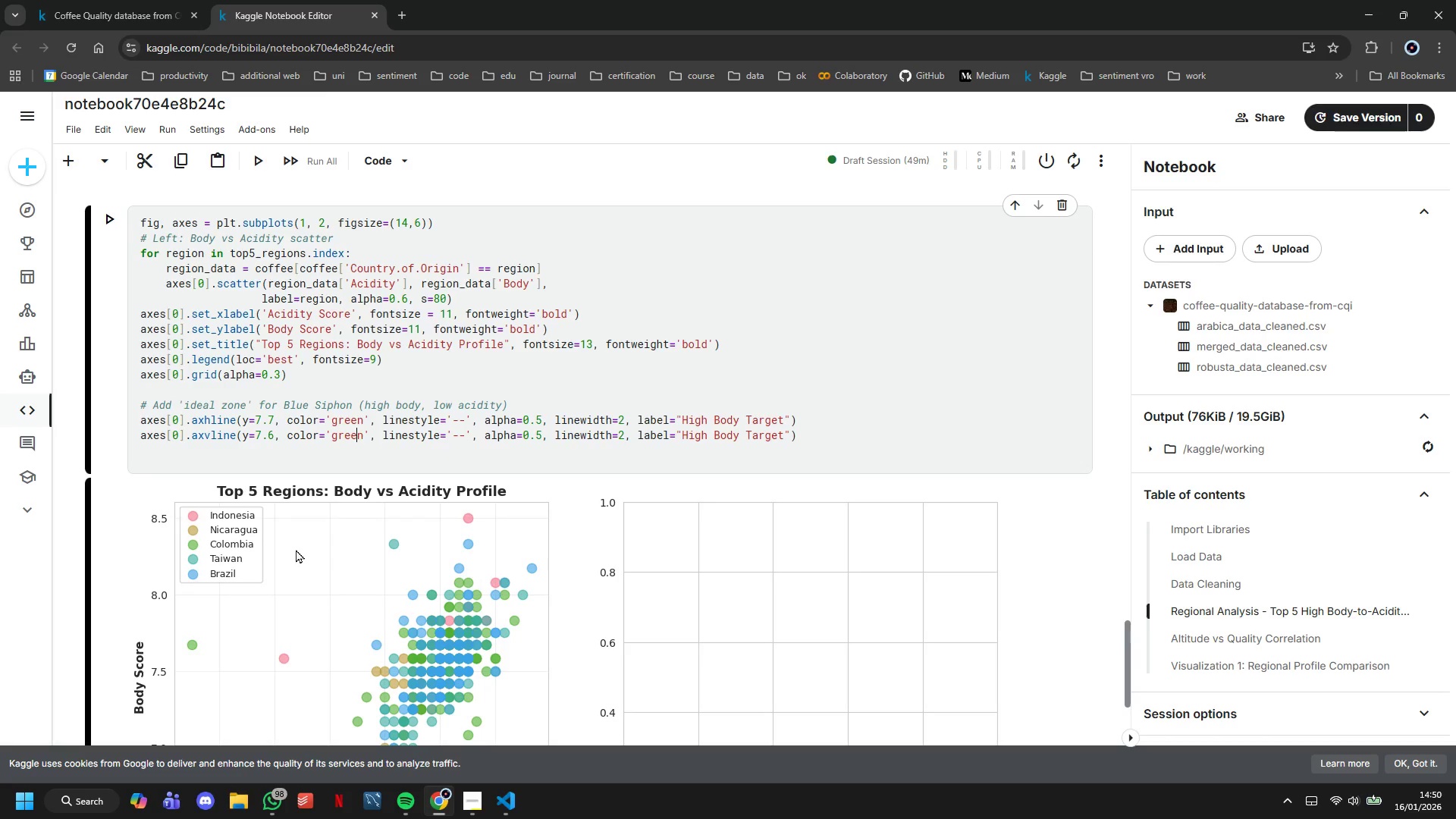 
key(ArrowRight)
 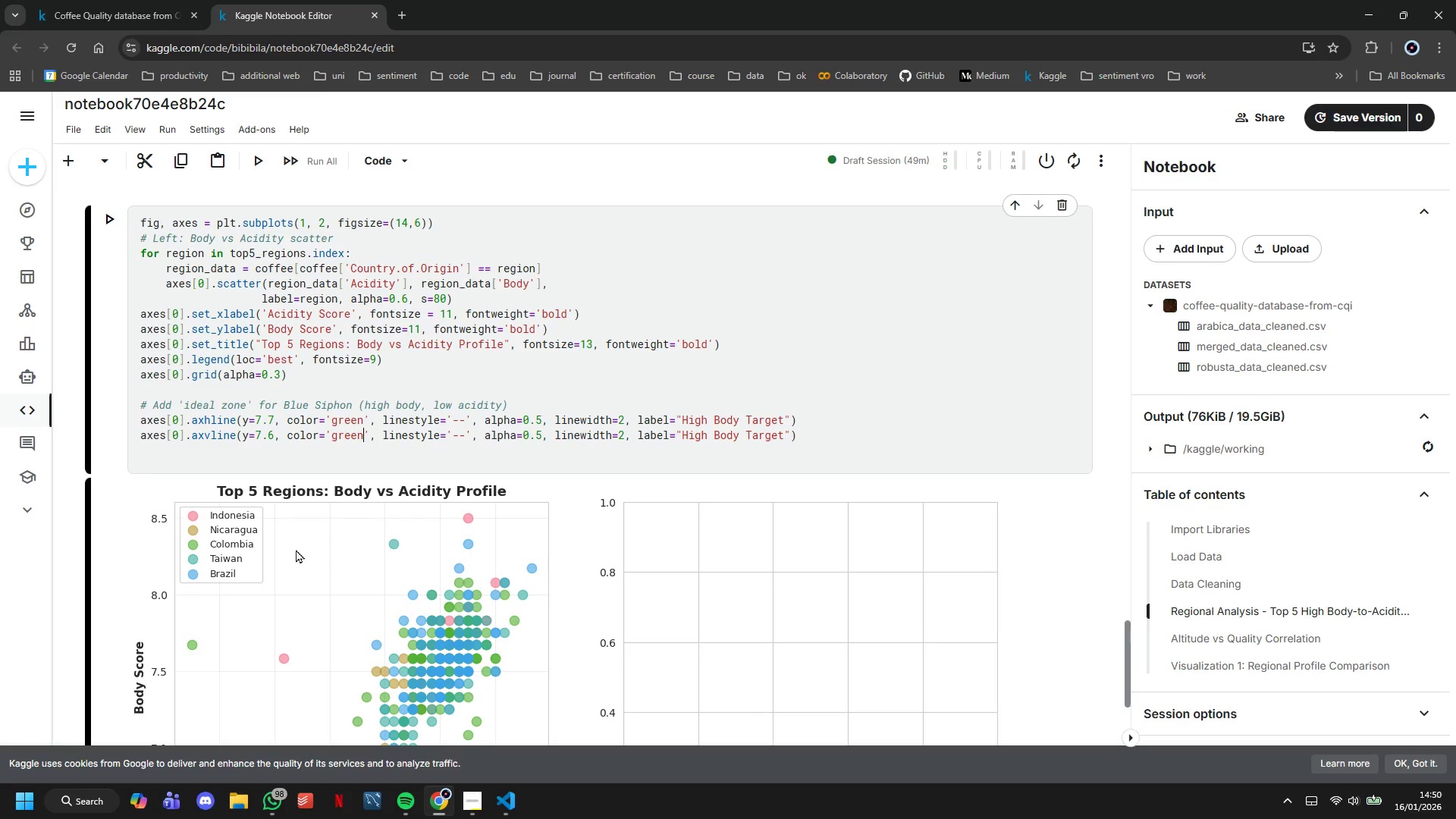 
key(ArrowRight)
 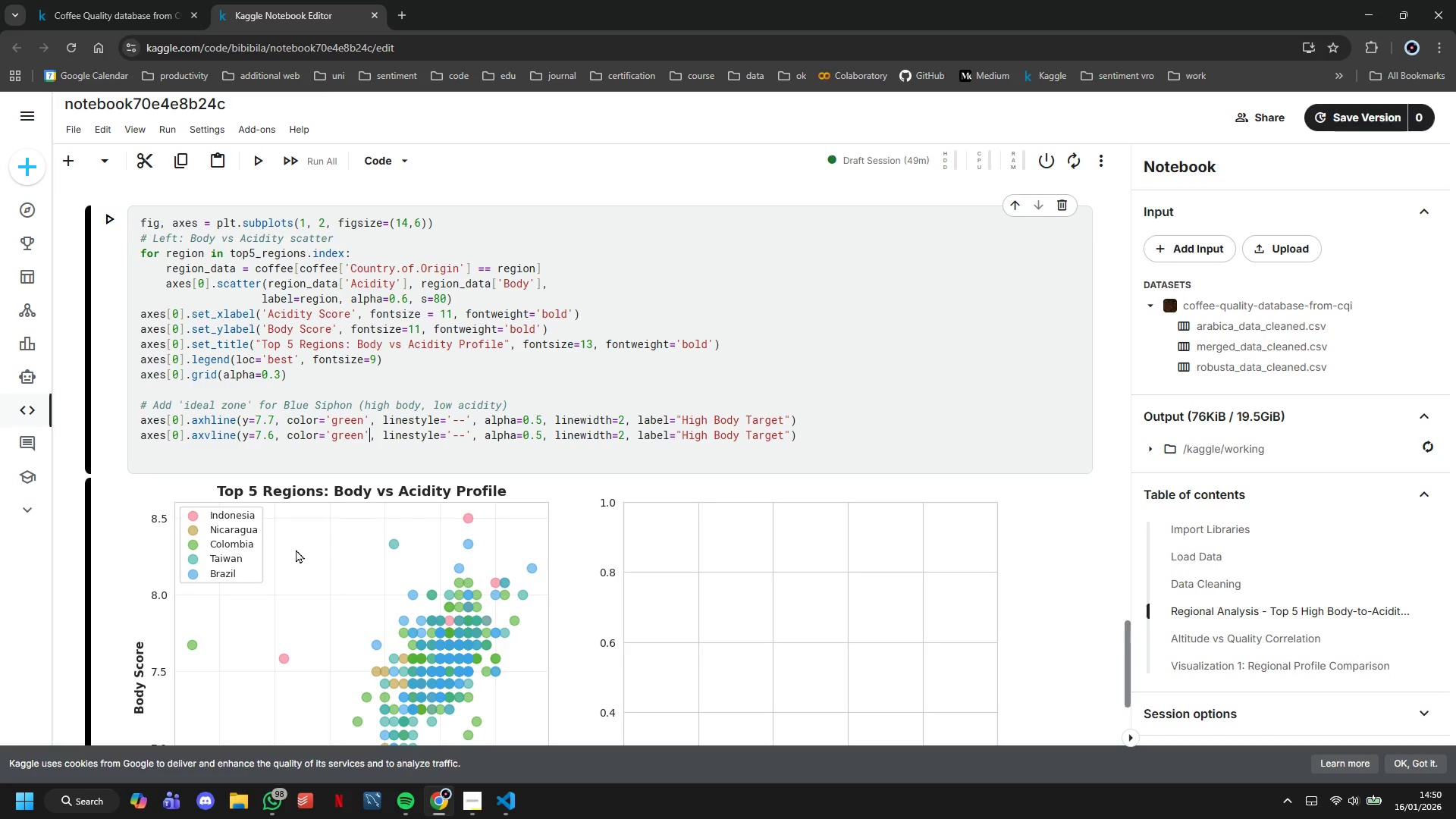 
key(ArrowLeft)
 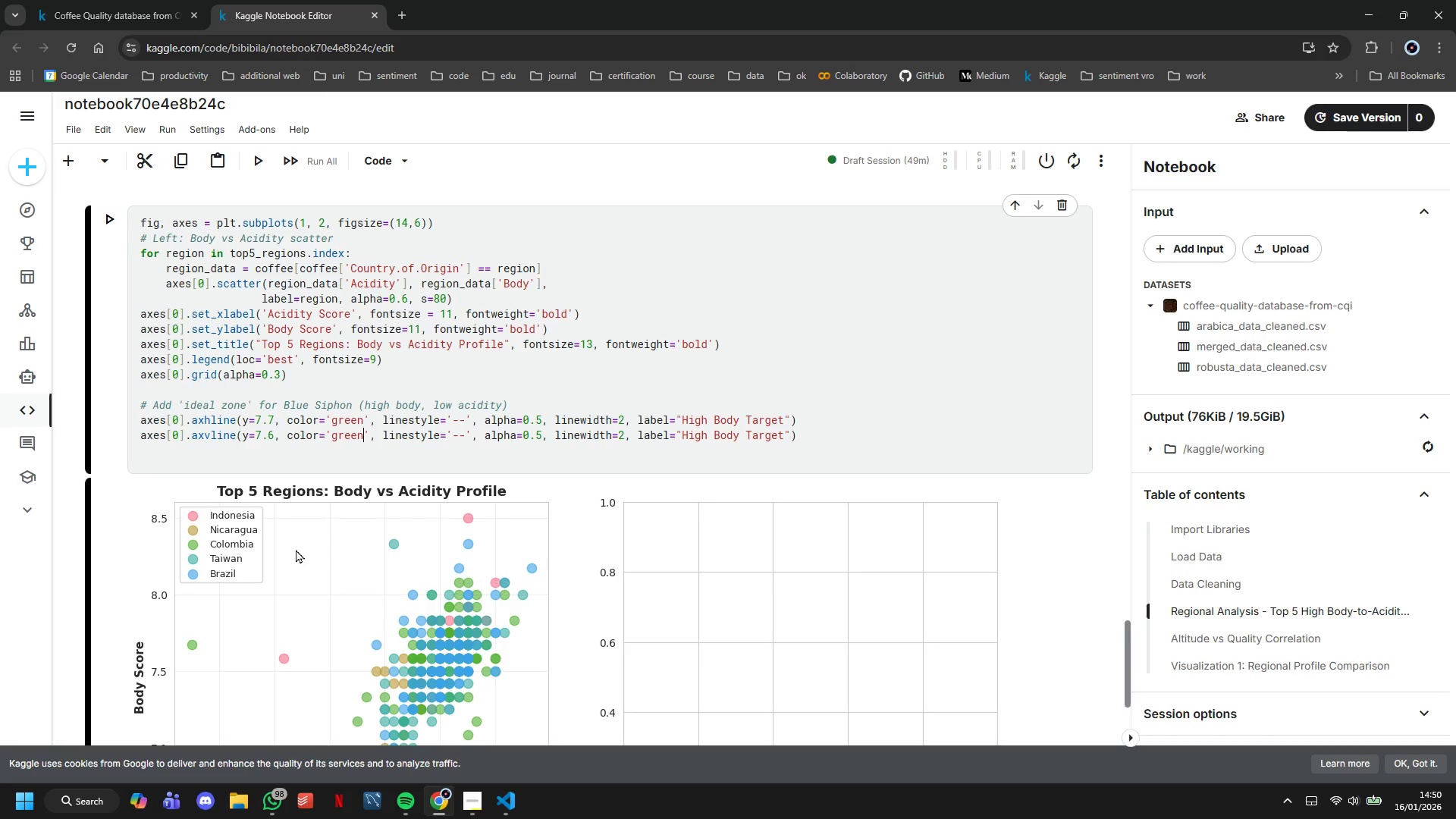 
key(Backspace)
key(Backspace)
key(Backspace)
key(Backspace)
key(Backspace)
type(red)
 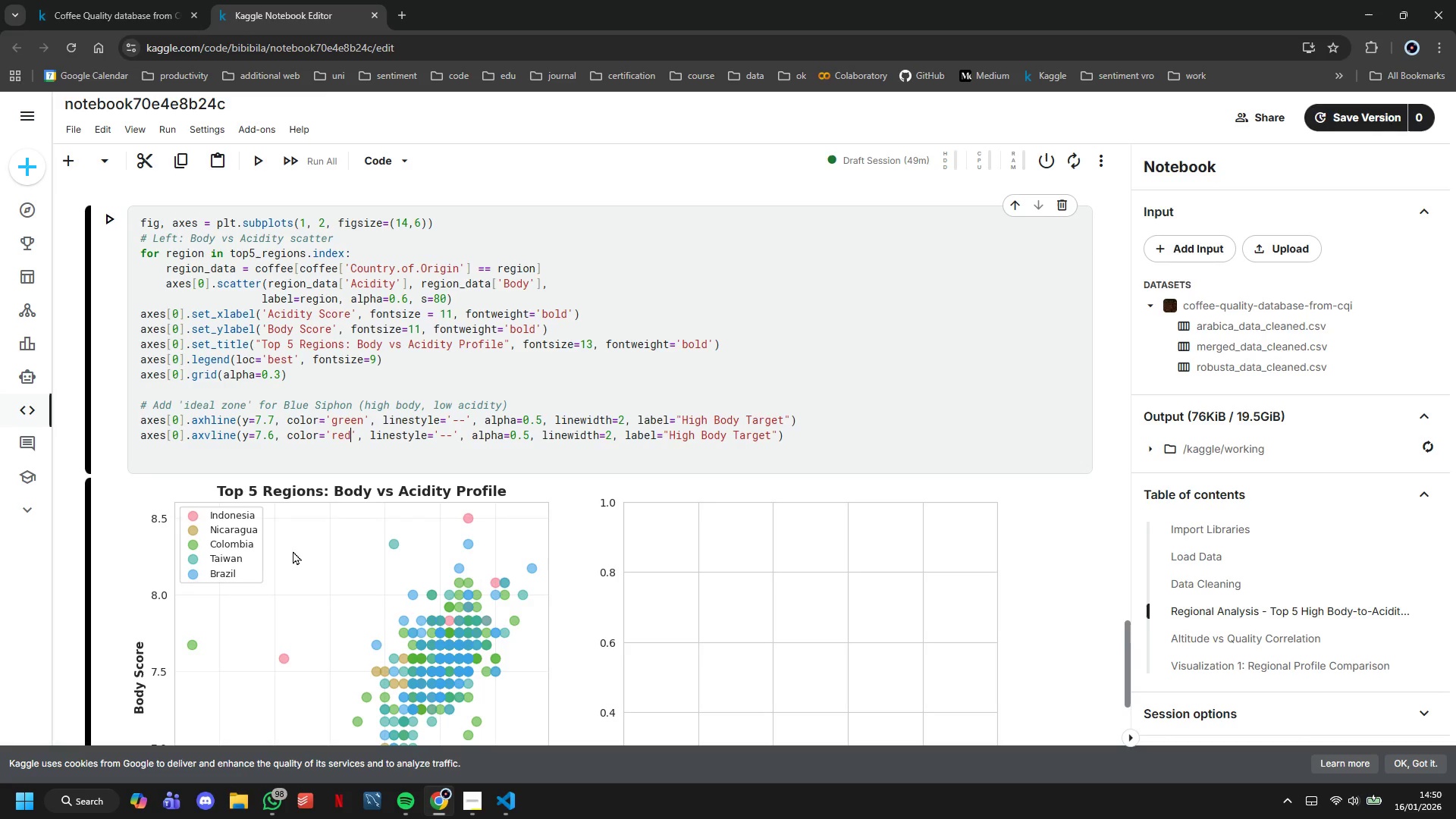 
hold_key(key=ArrowRight, duration=0.77)
 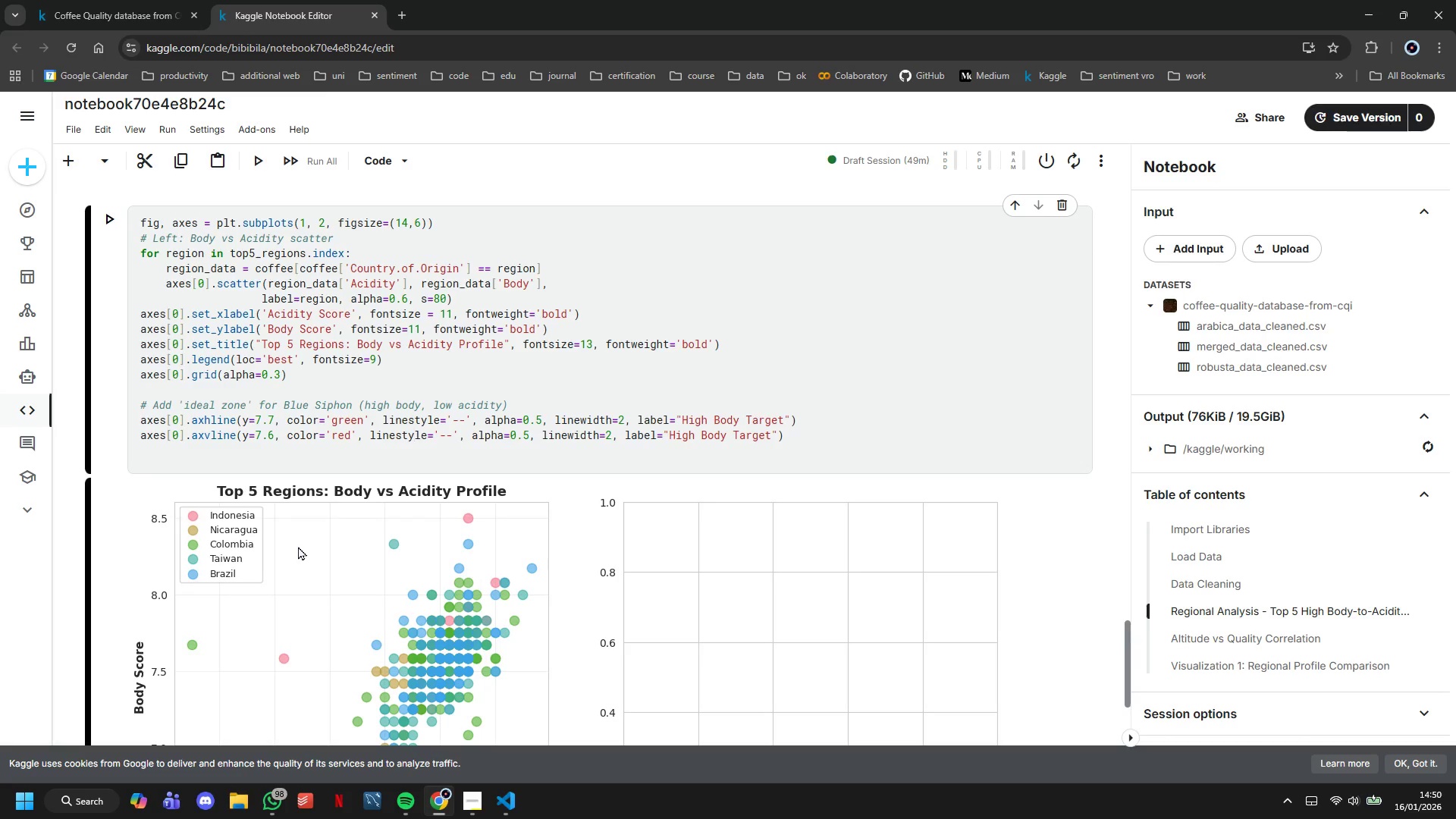 
hold_key(key=ArrowRight, duration=1.31)
 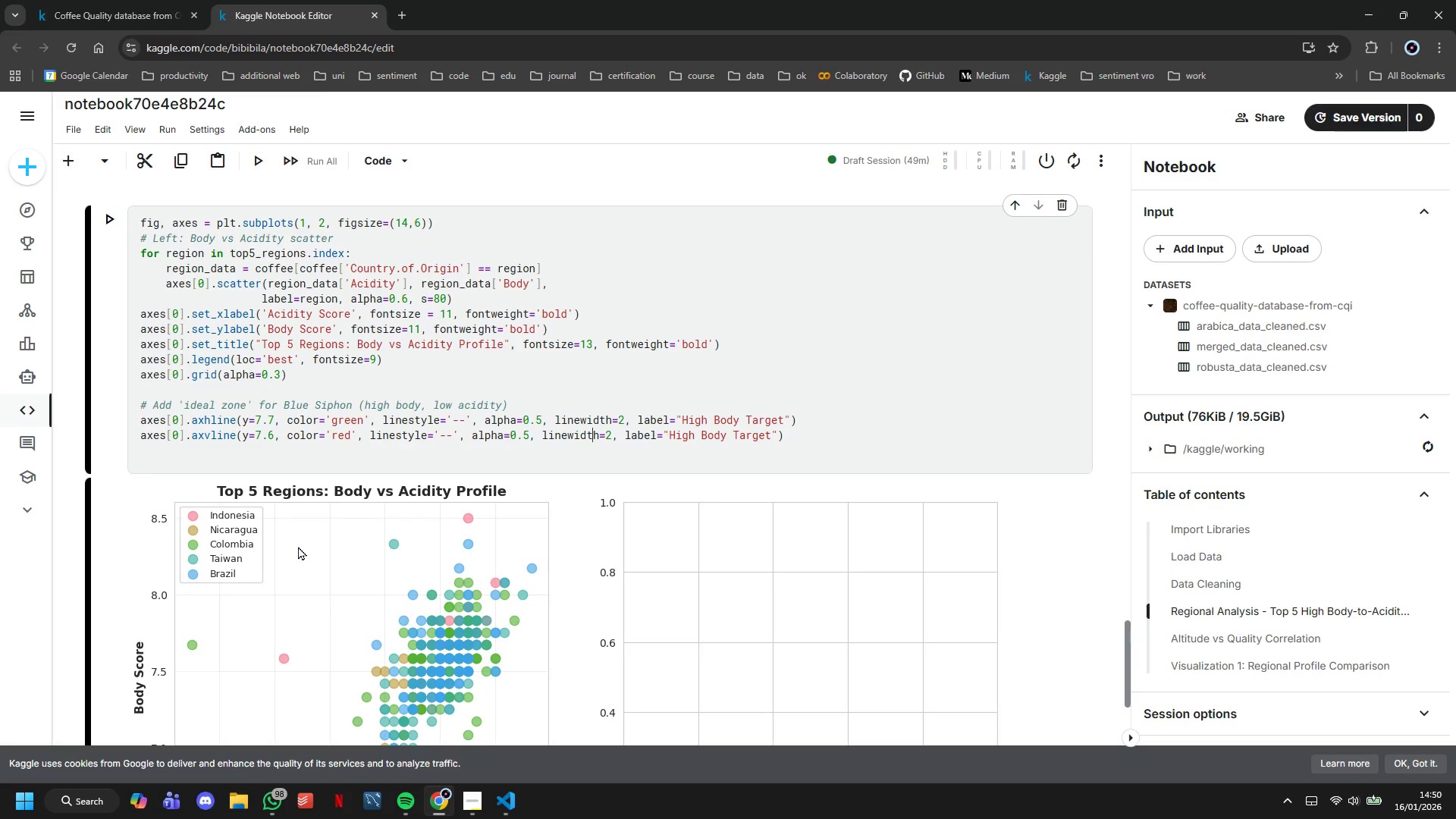 
hold_key(key=ArrowRight, duration=1.19)
 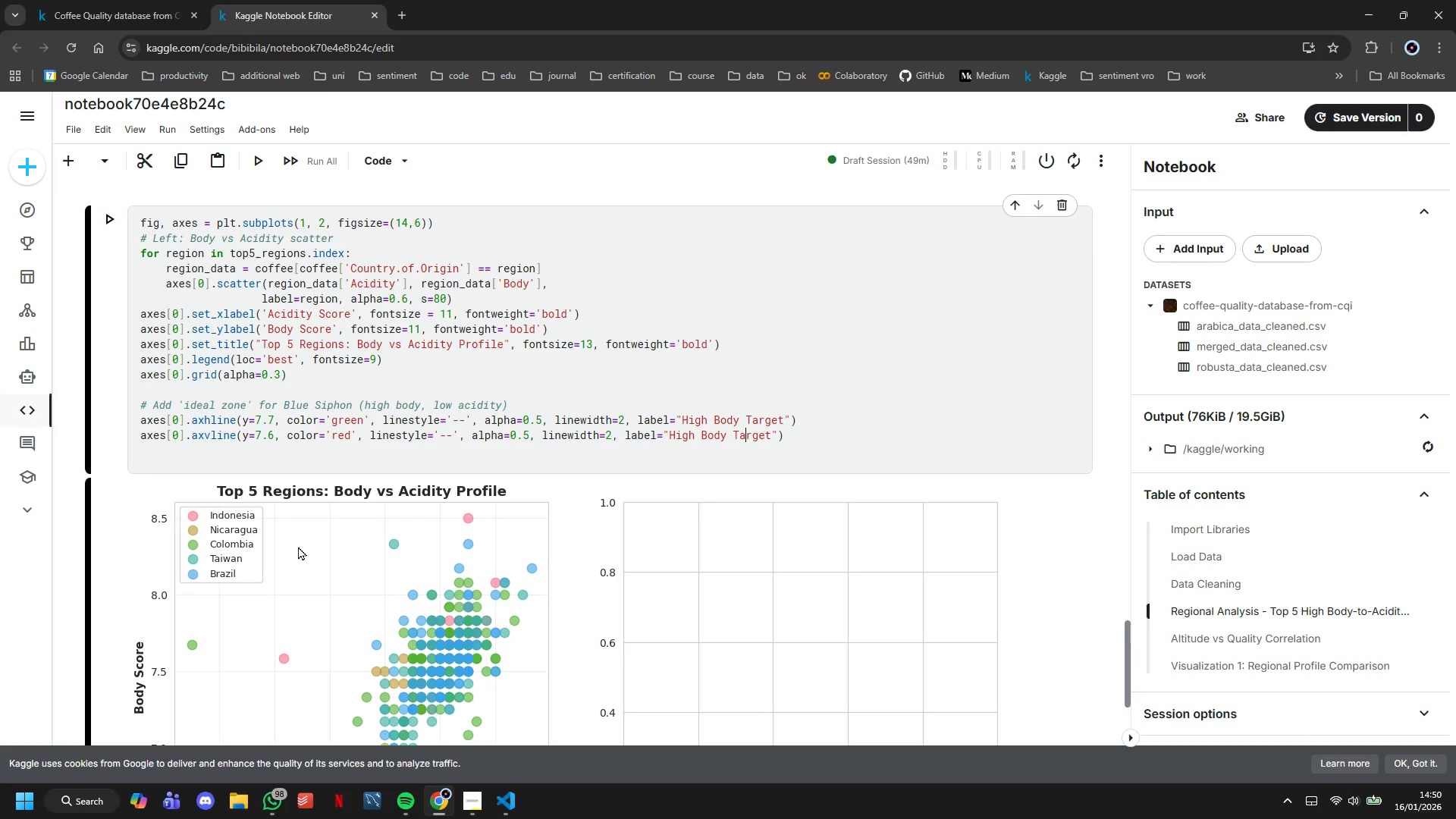 
key(ArrowLeft)
 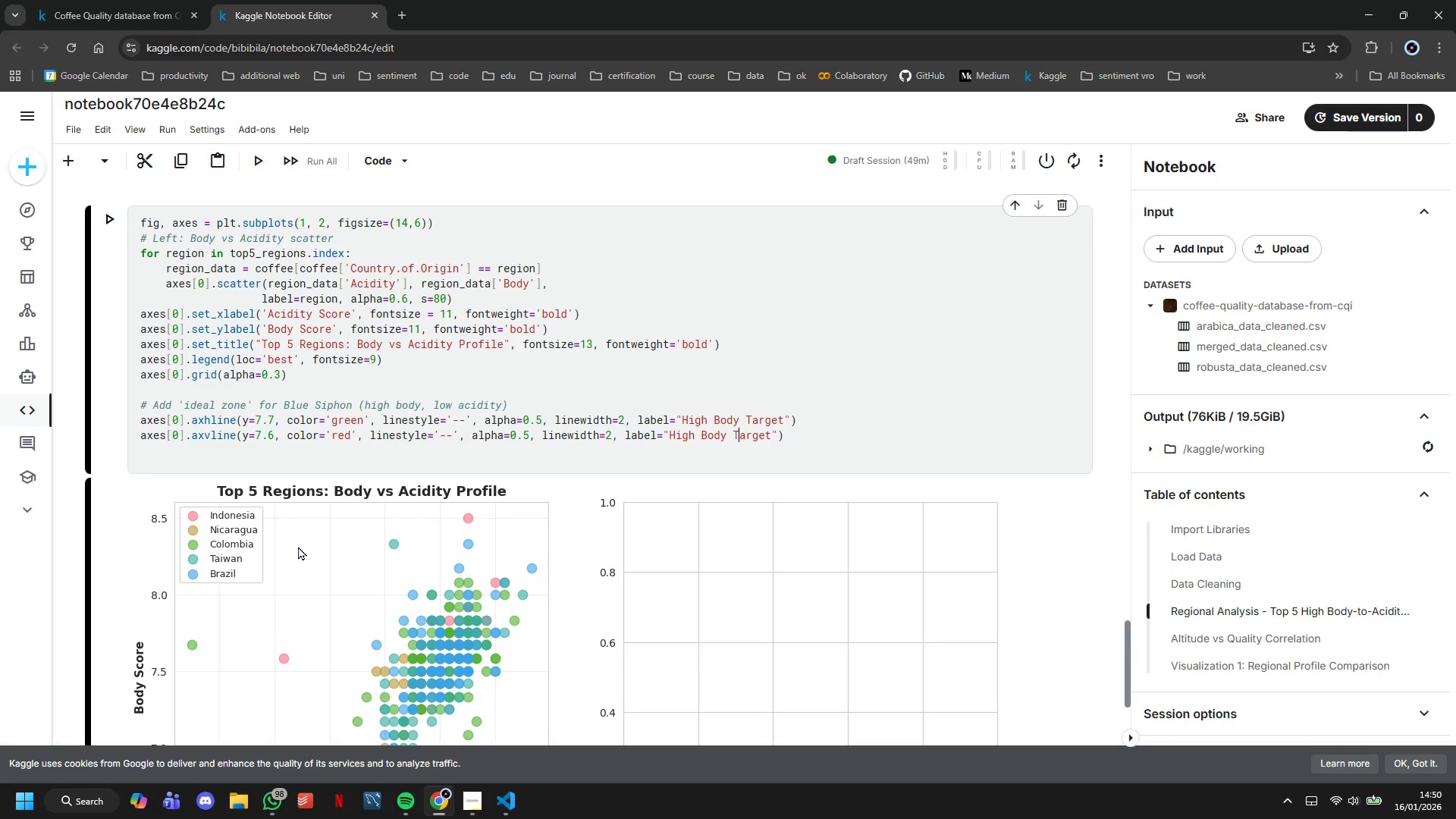 
key(ArrowLeft)
 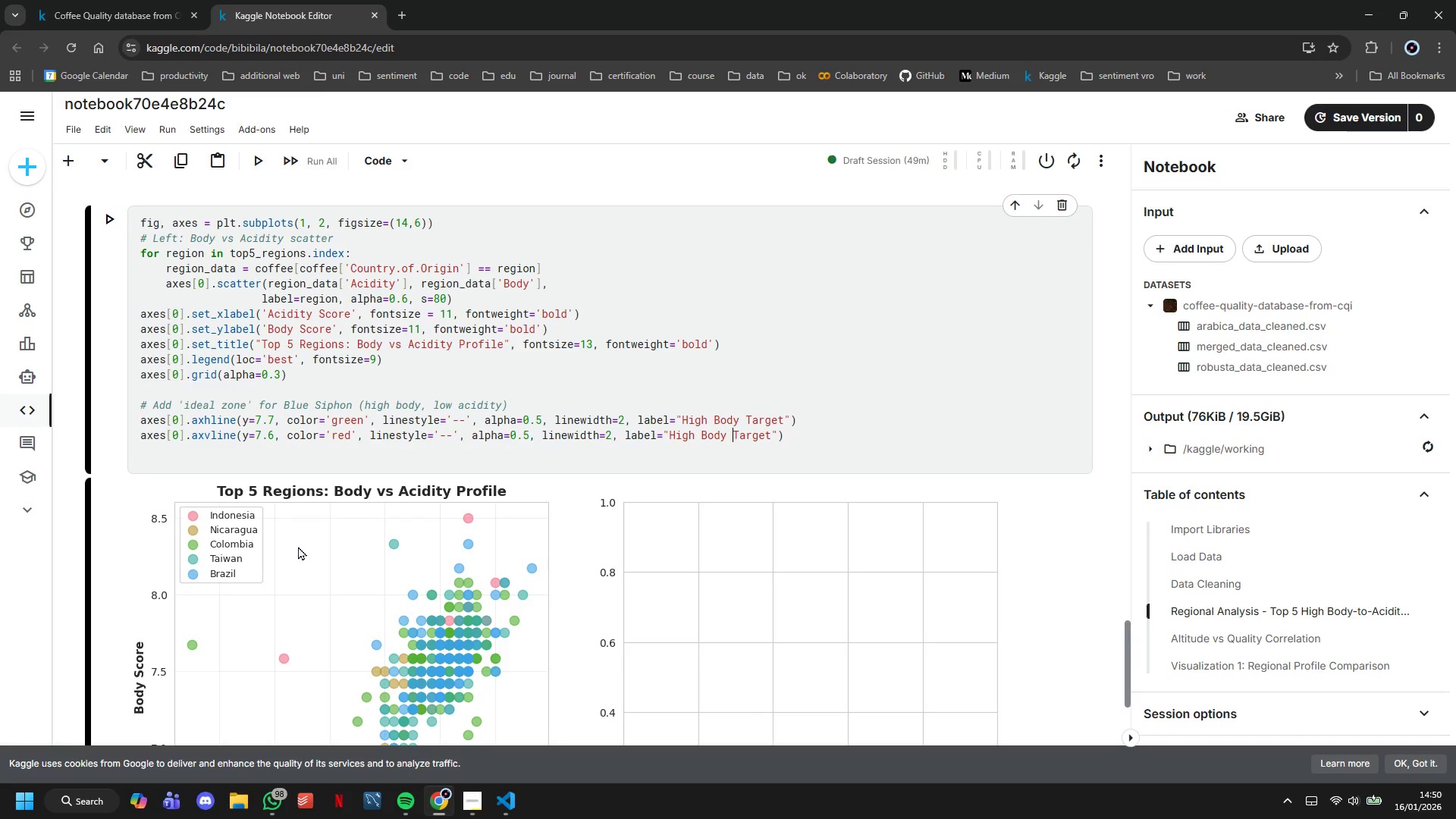 
key(ArrowLeft)
 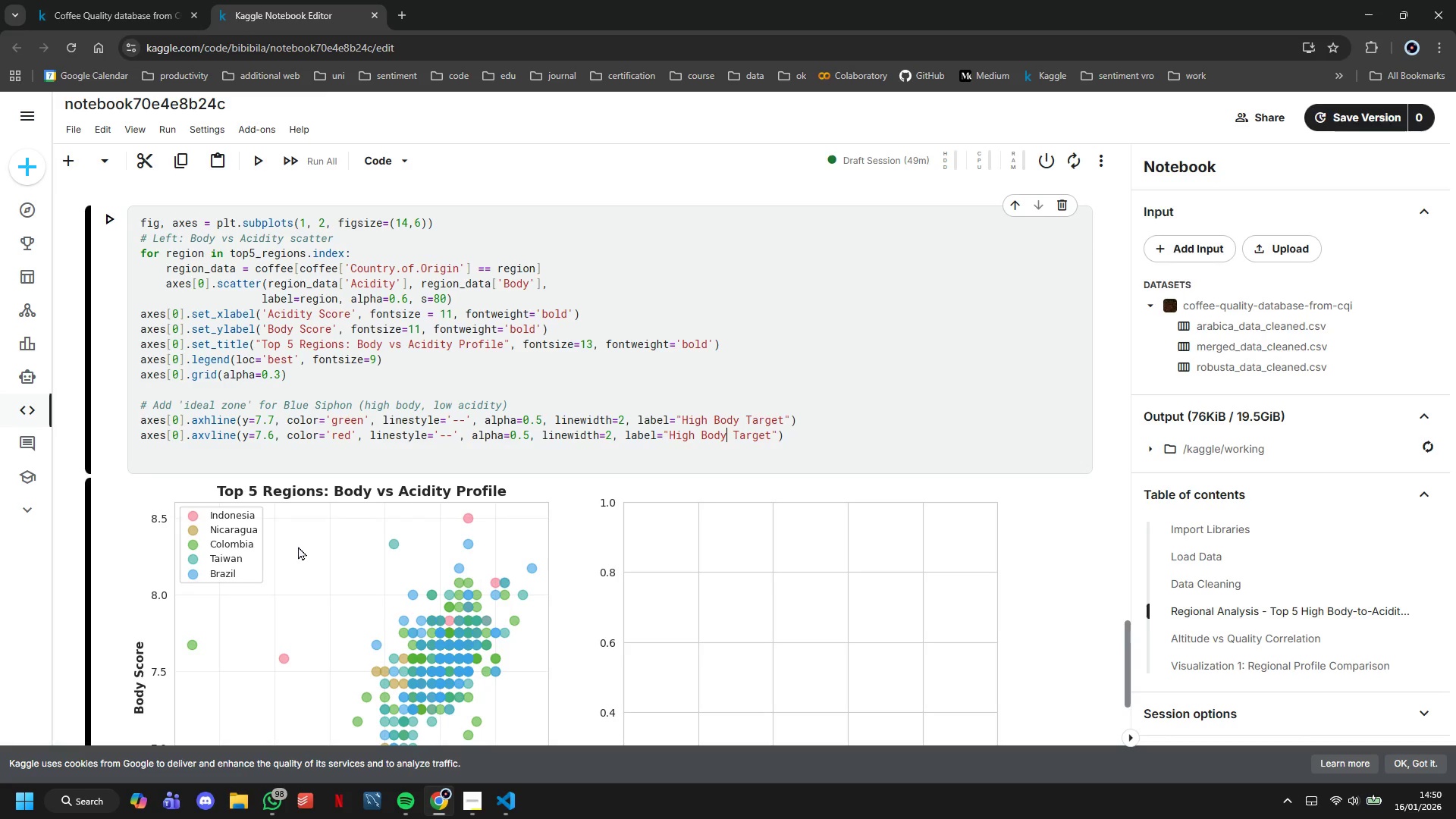 
hold_key(key=Backspace, duration=0.62)
 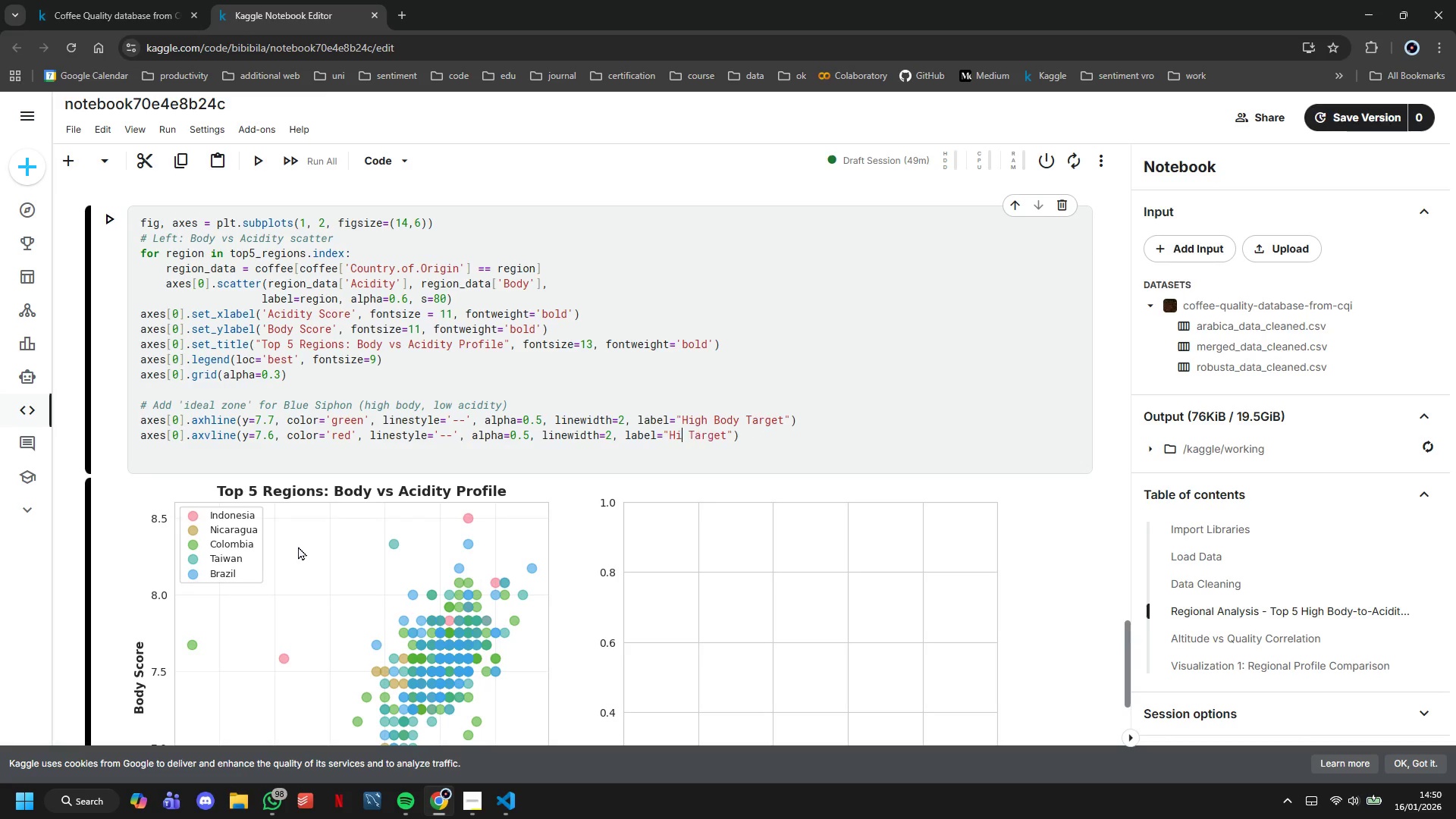 
key(Backspace)
key(Backspace)
key(Backspace)
type(Low Acidity)
 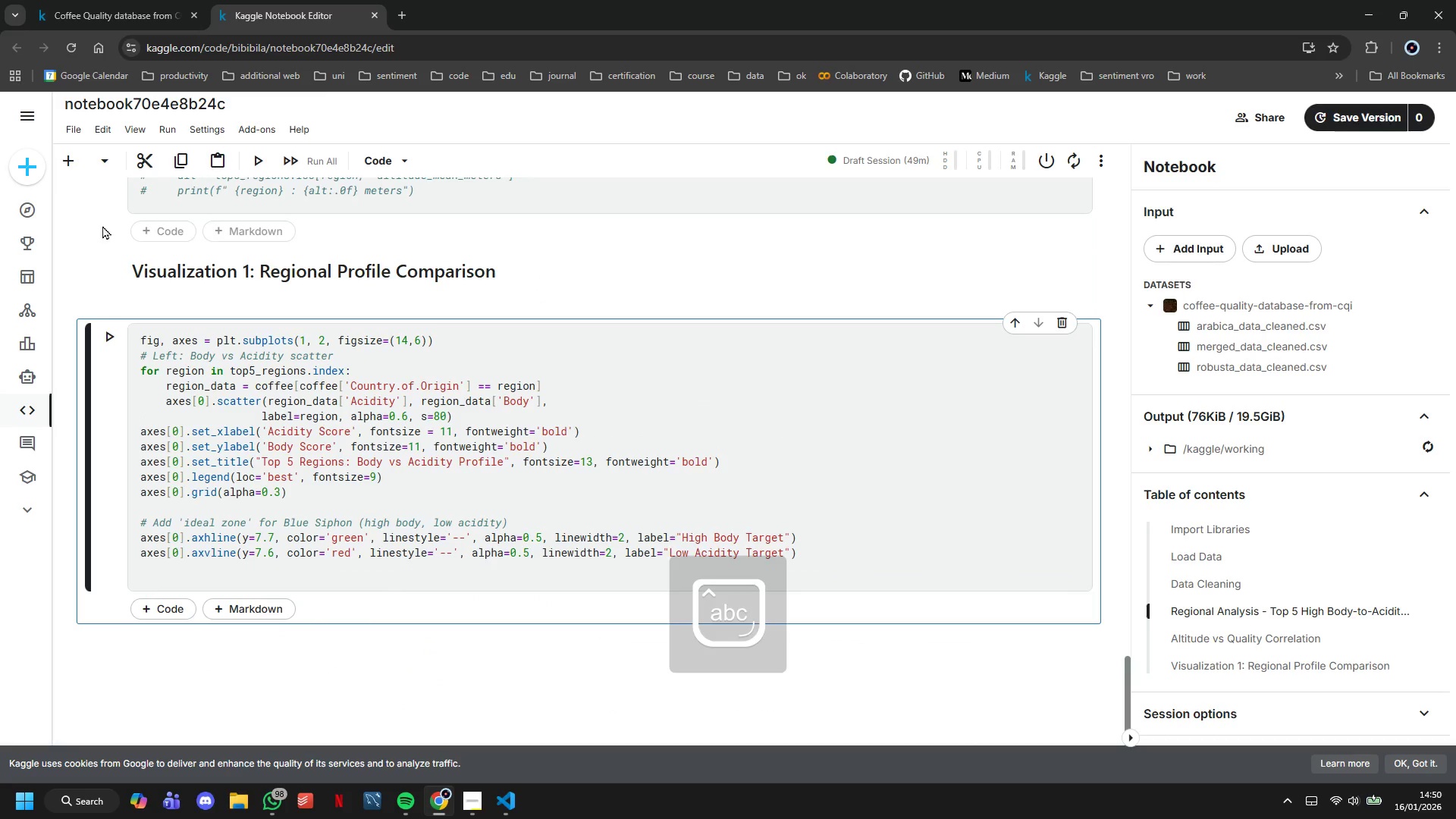 
scroll: coordinate [318, 366], scroll_direction: down, amount: 6.0
 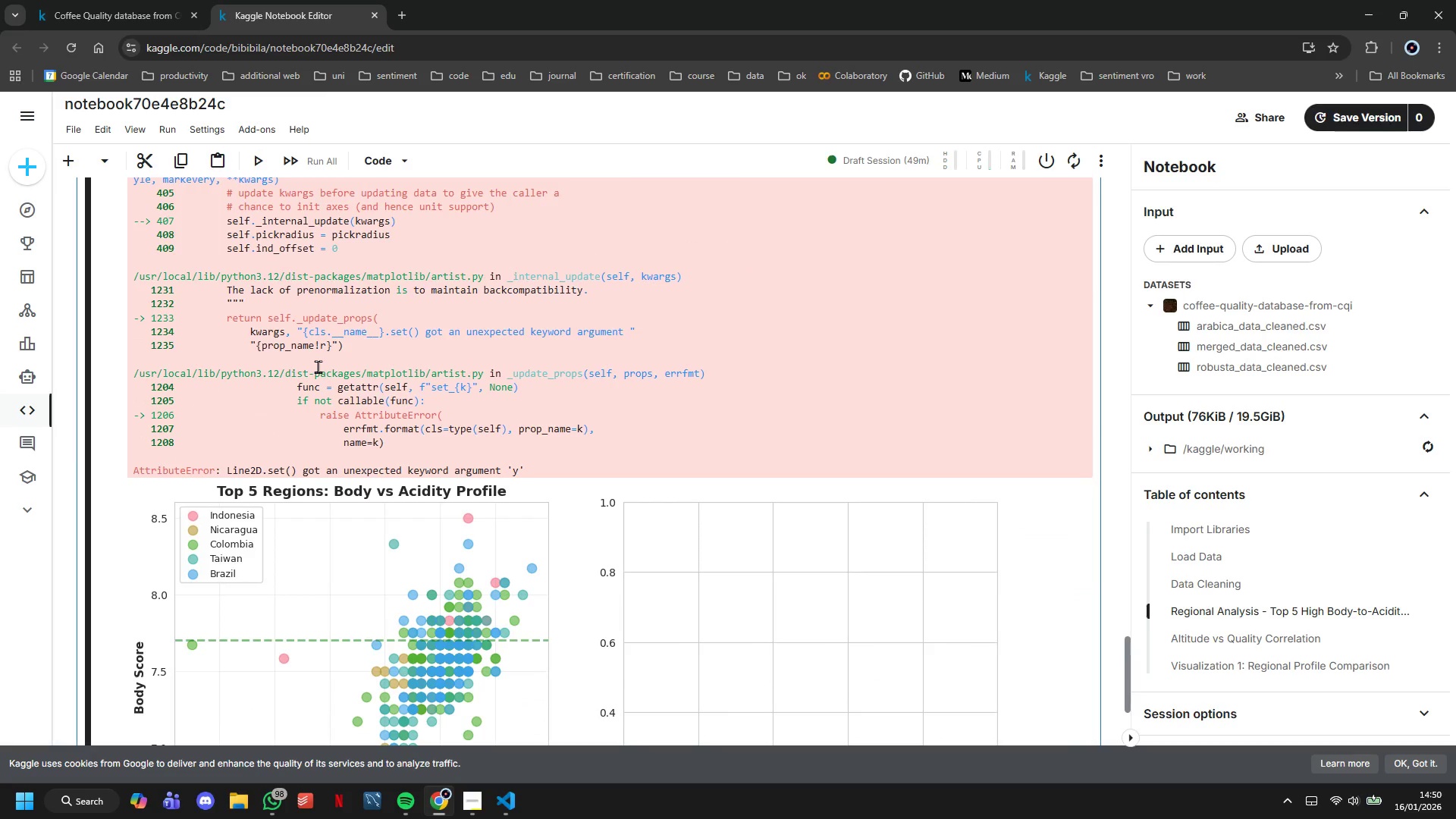 
scroll: coordinate [318, 366], scroll_direction: up, amount: 5.0
 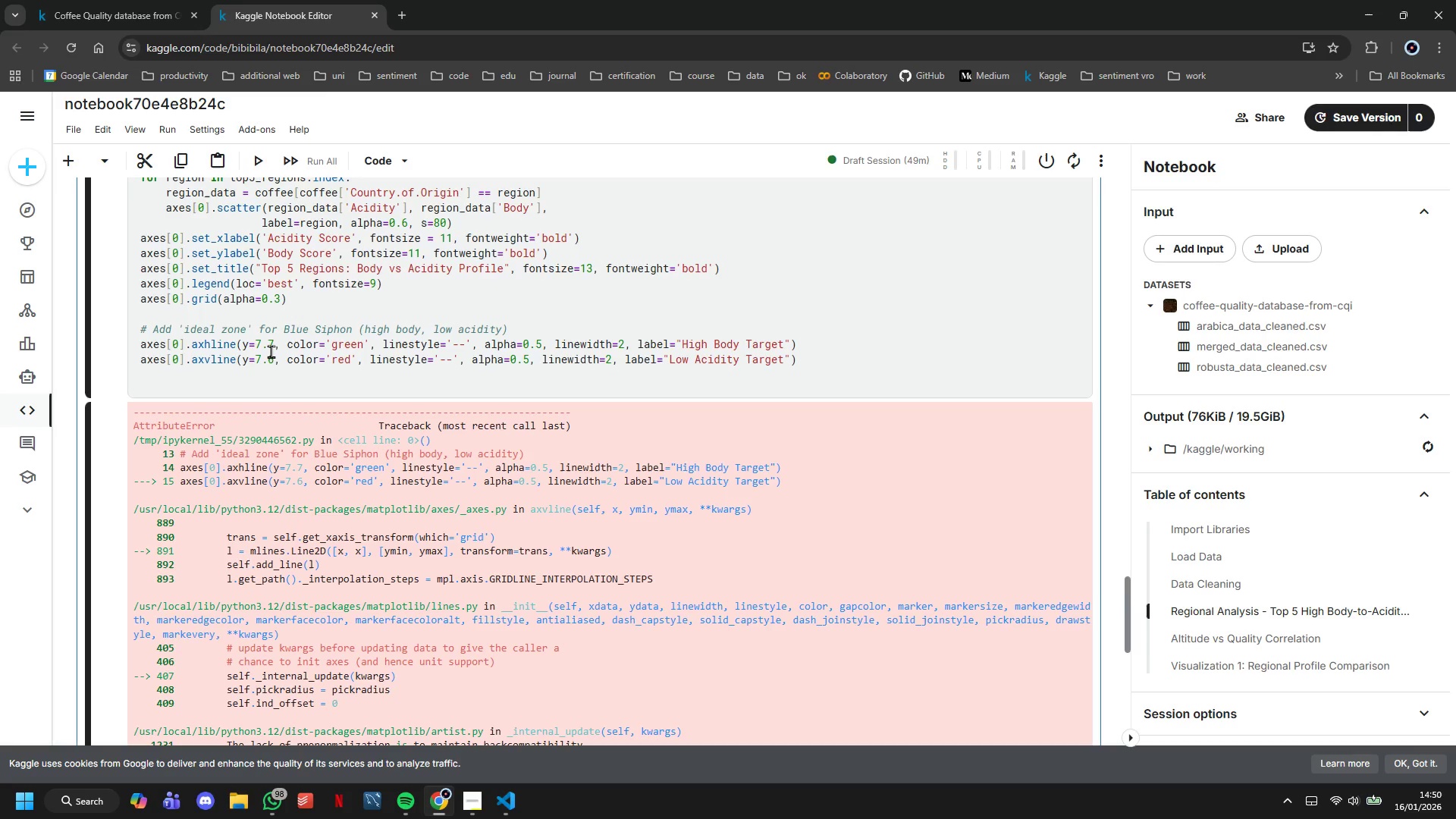 
double_click([253, 360])
 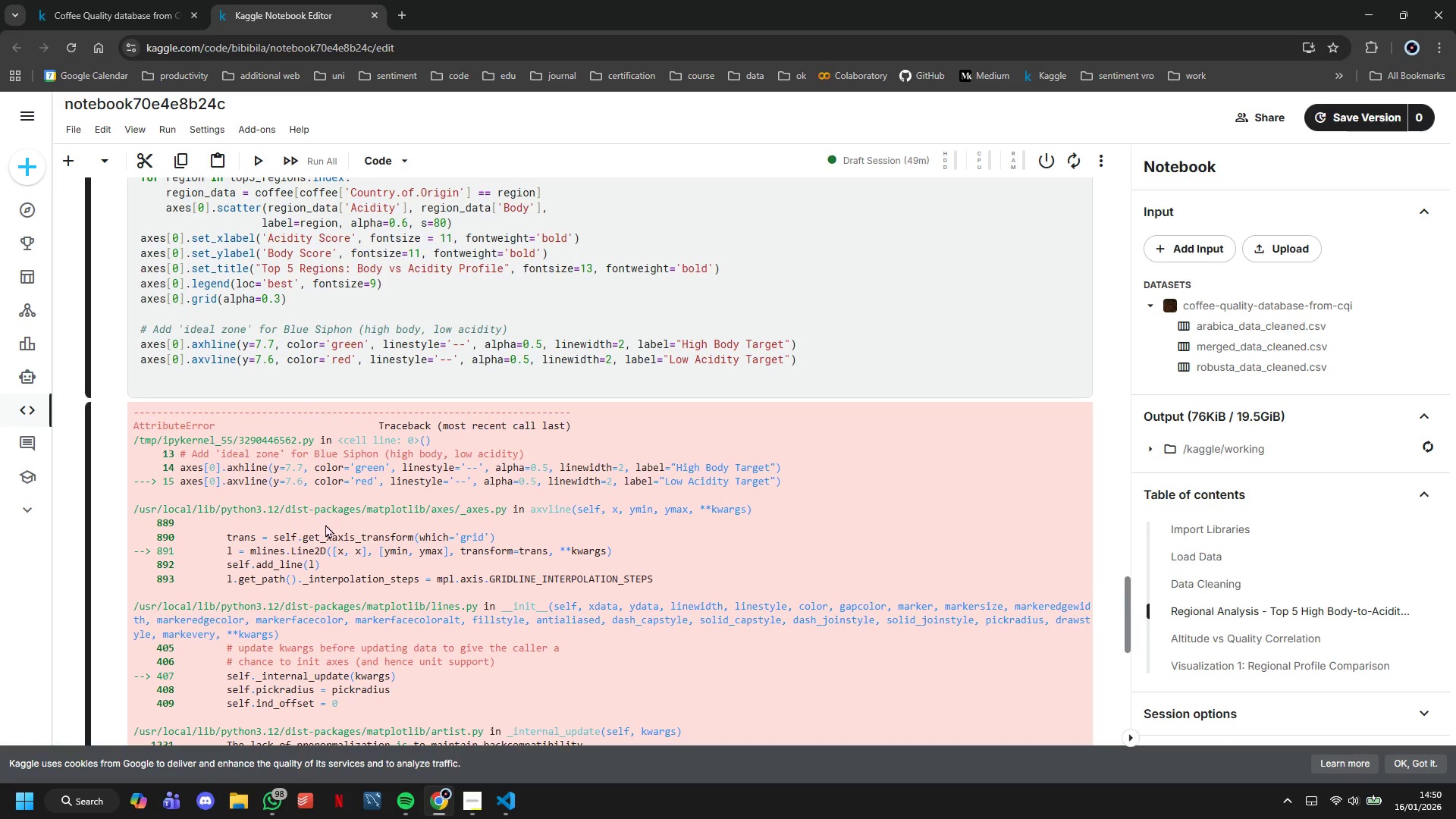 
key(ArrowLeft)
 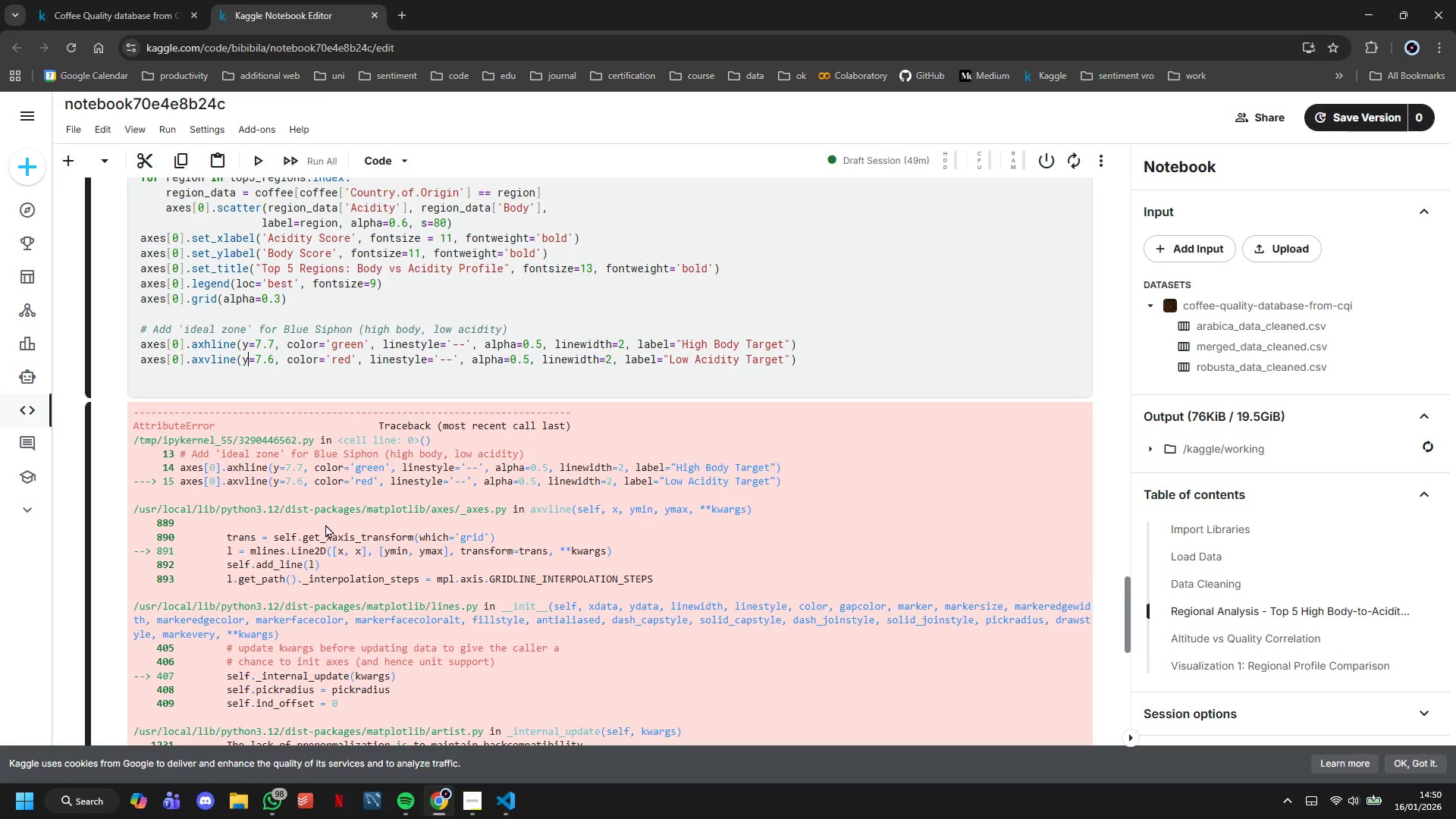 
key(Backspace)
 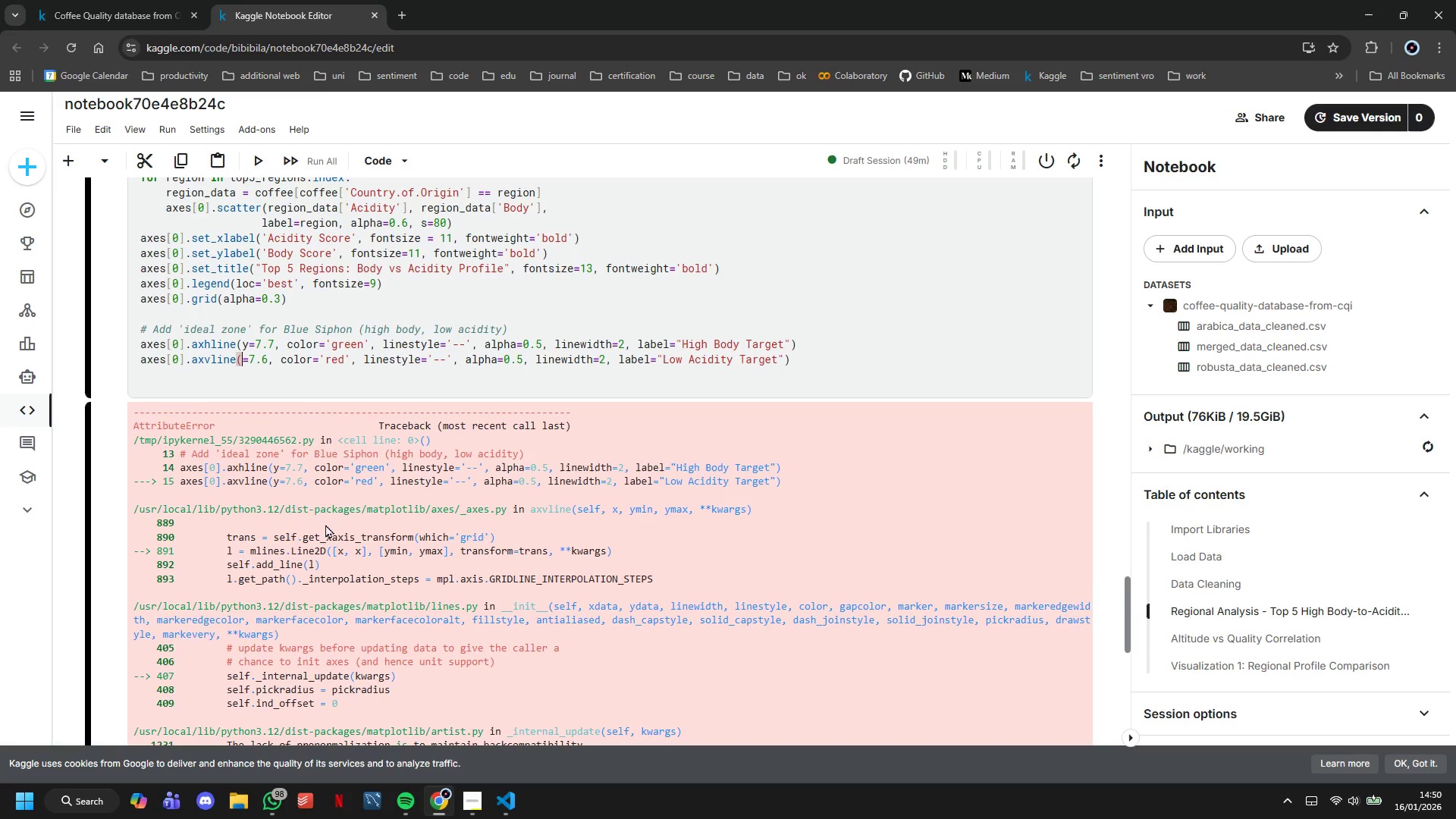 
key(X)
 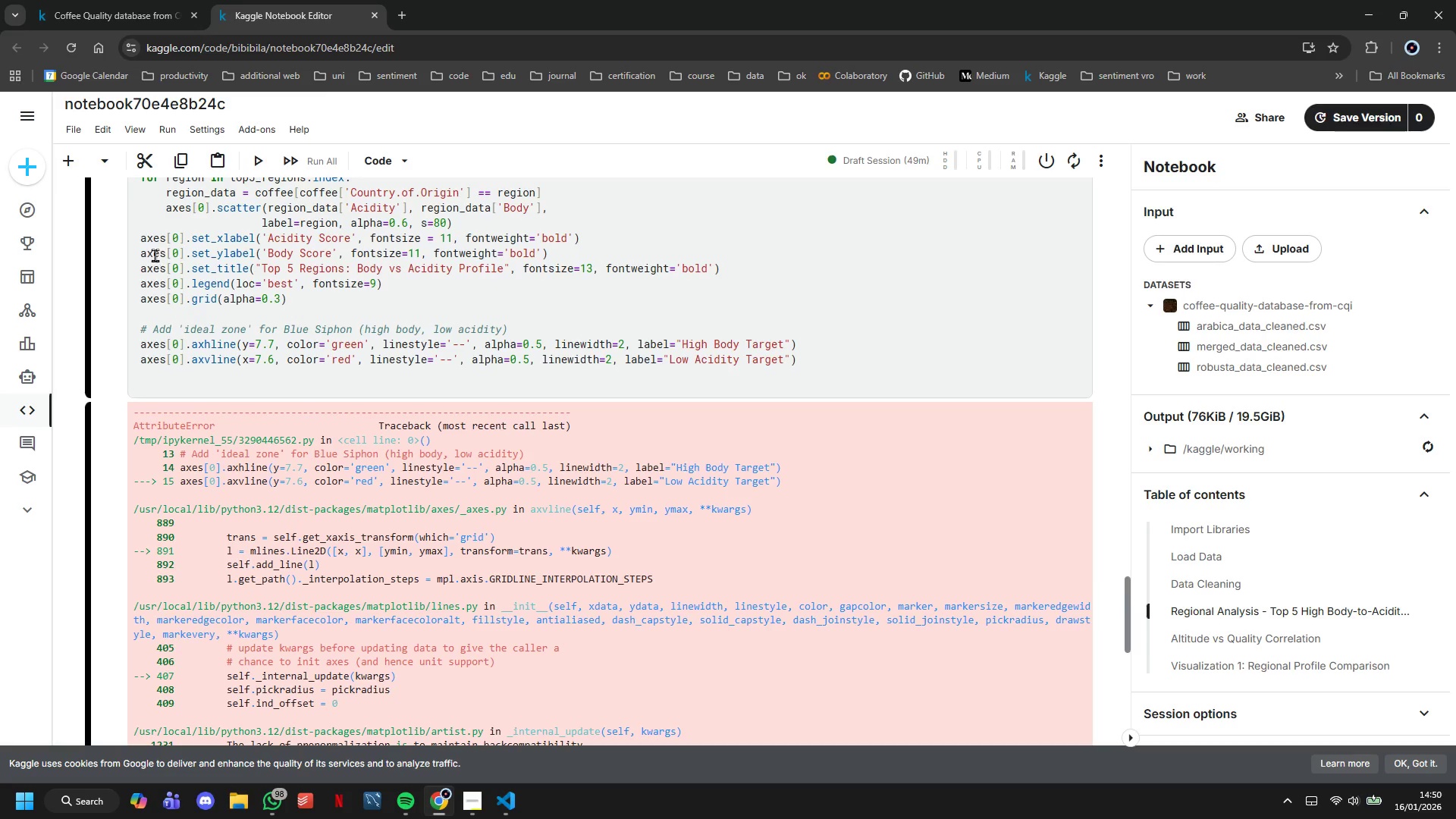 
scroll: coordinate [154, 253], scroll_direction: up, amount: 2.0
 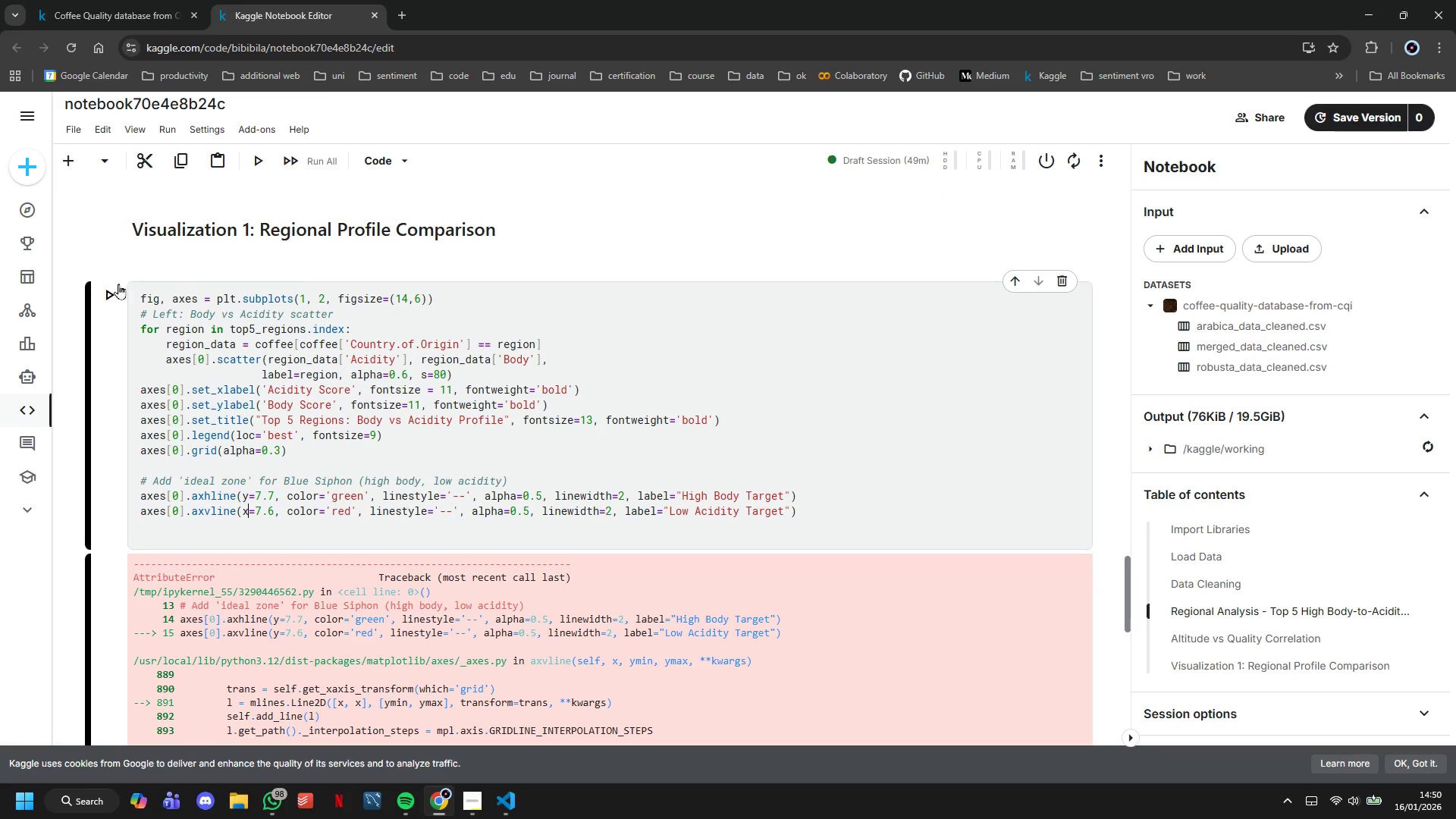 
left_click([118, 290])
 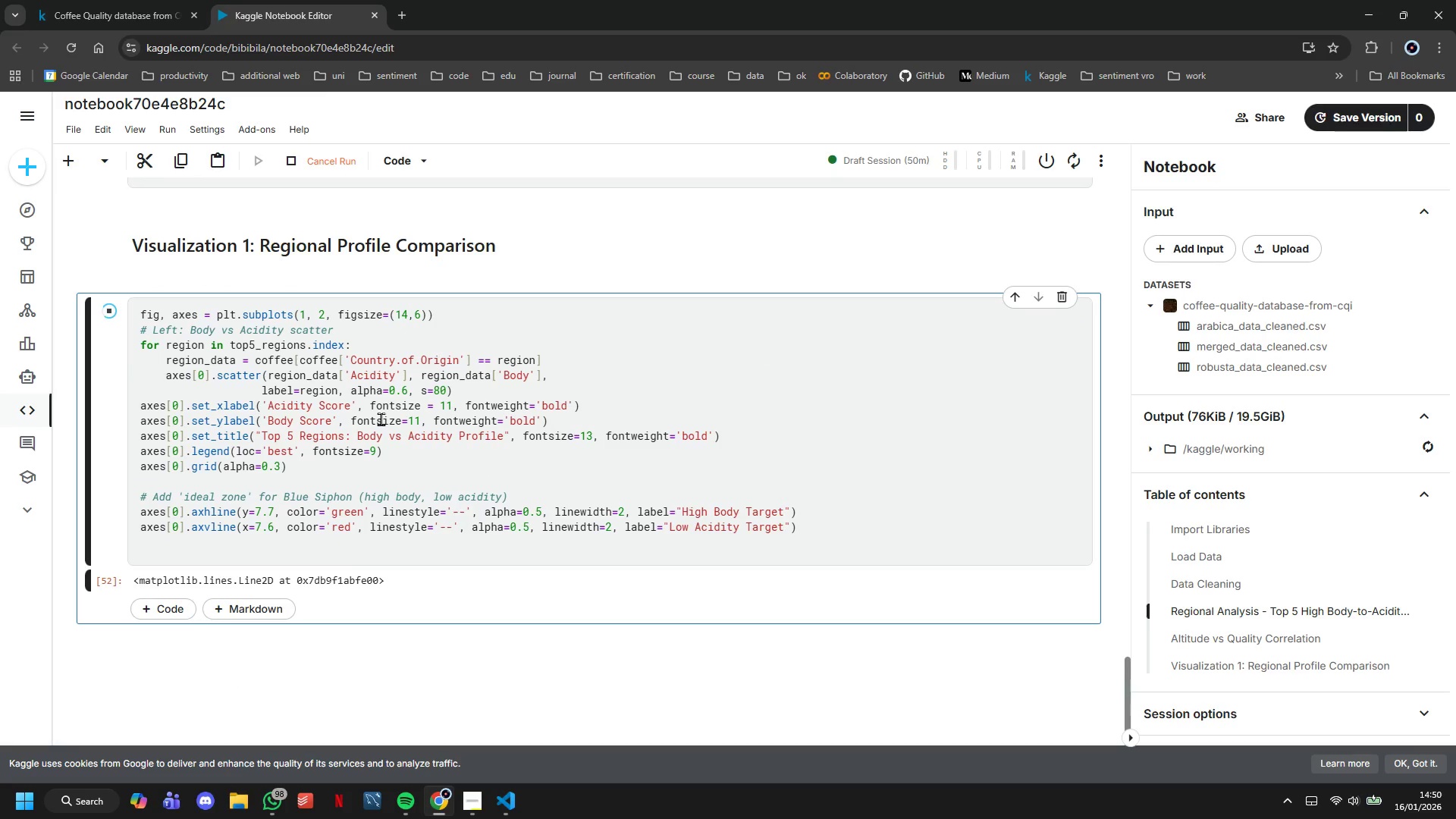 
scroll: coordinate [381, 419], scroll_direction: none, amount: 0.0
 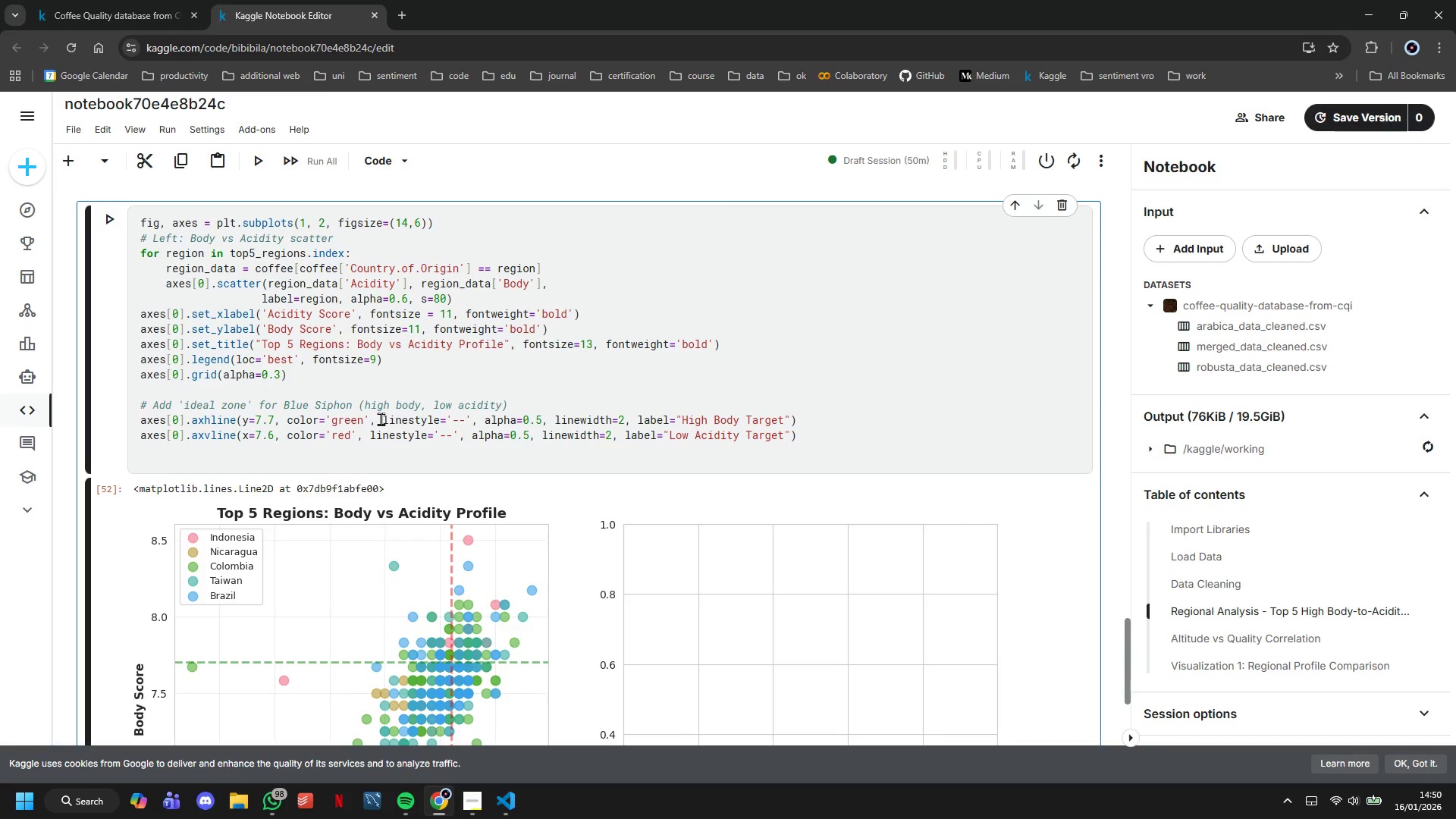 
scroll: coordinate [381, 419], scroll_direction: down, amount: 2.0
 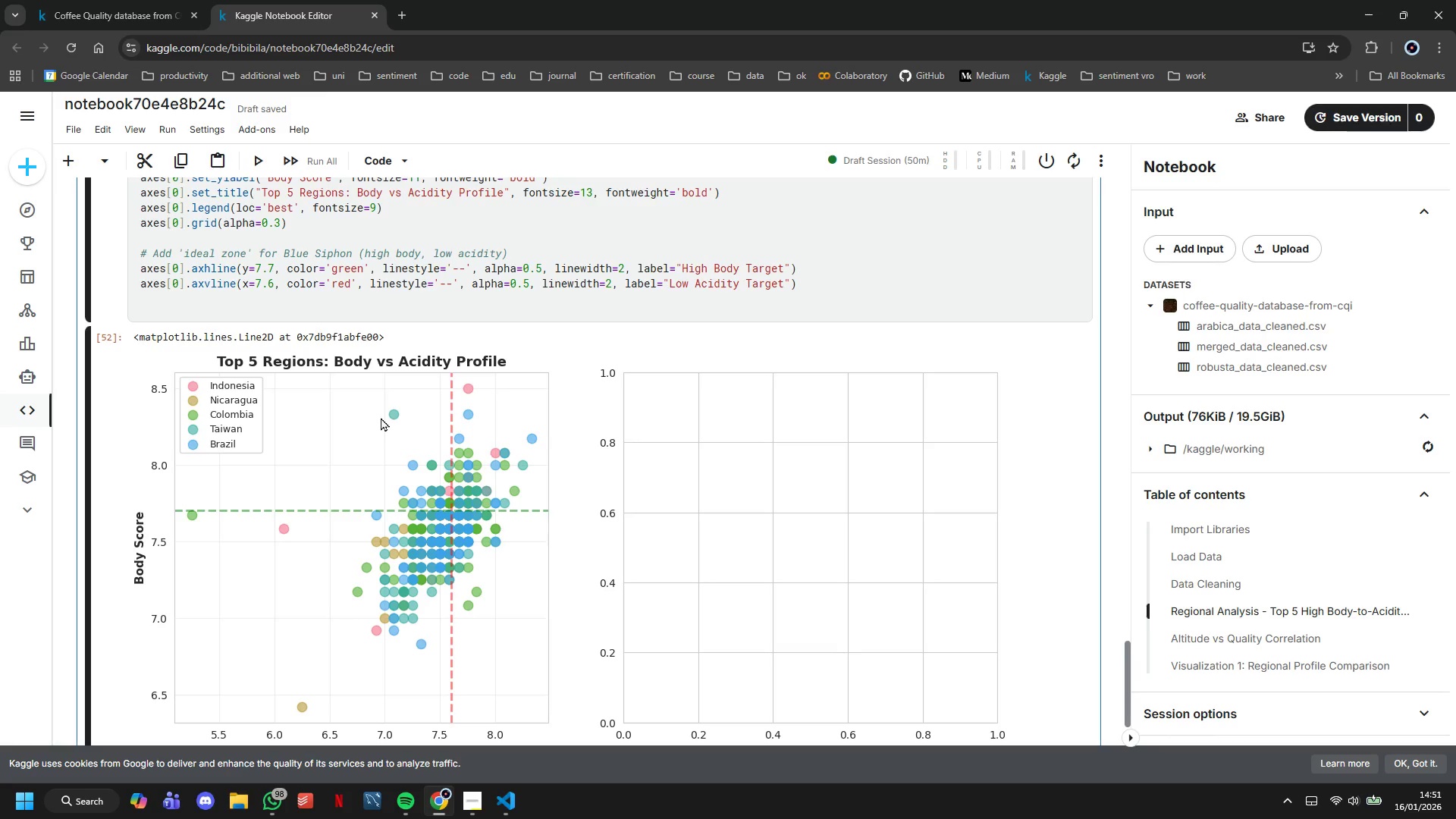 
wait(40.47)
 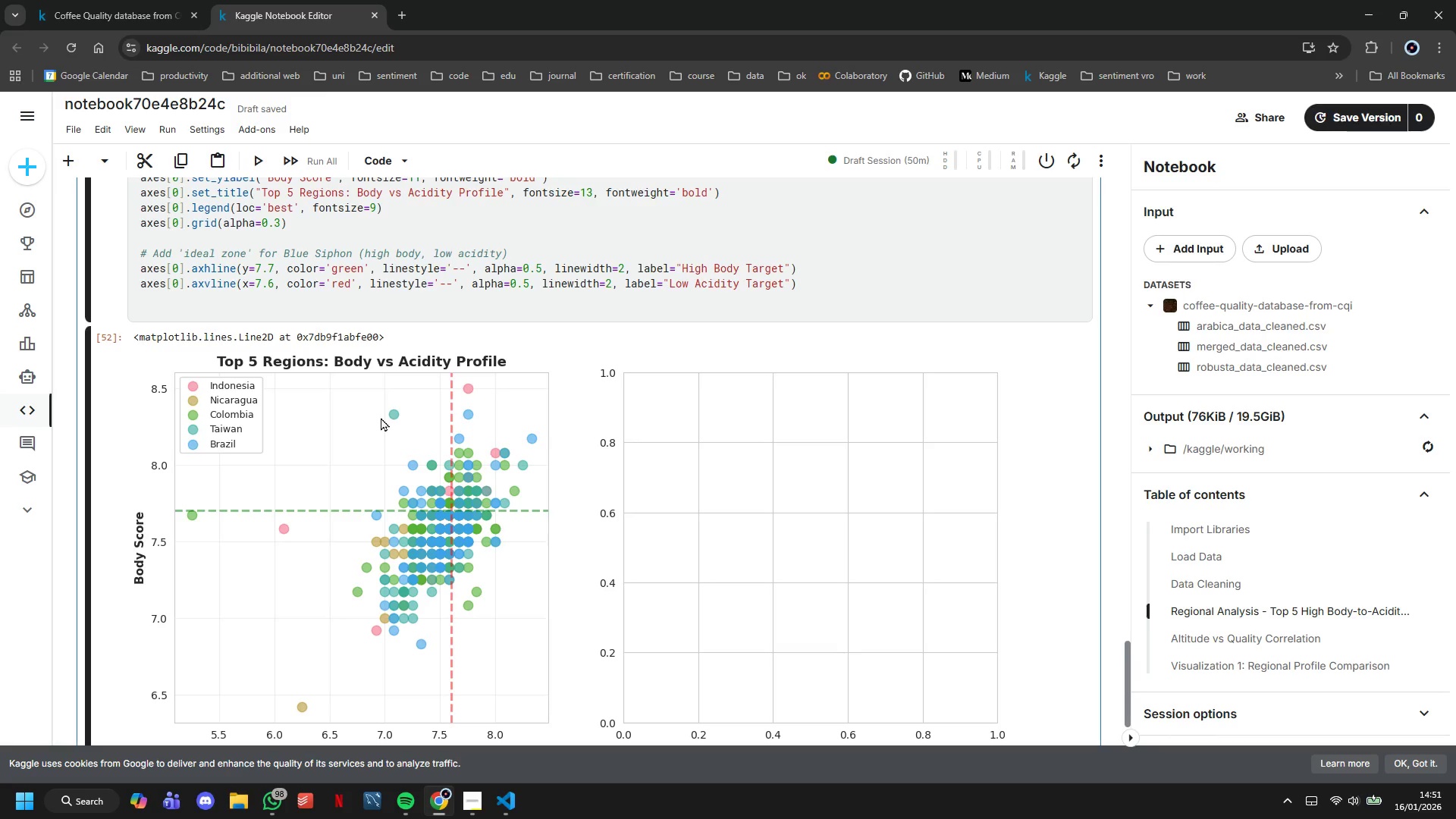 
left_click([410, 292])
 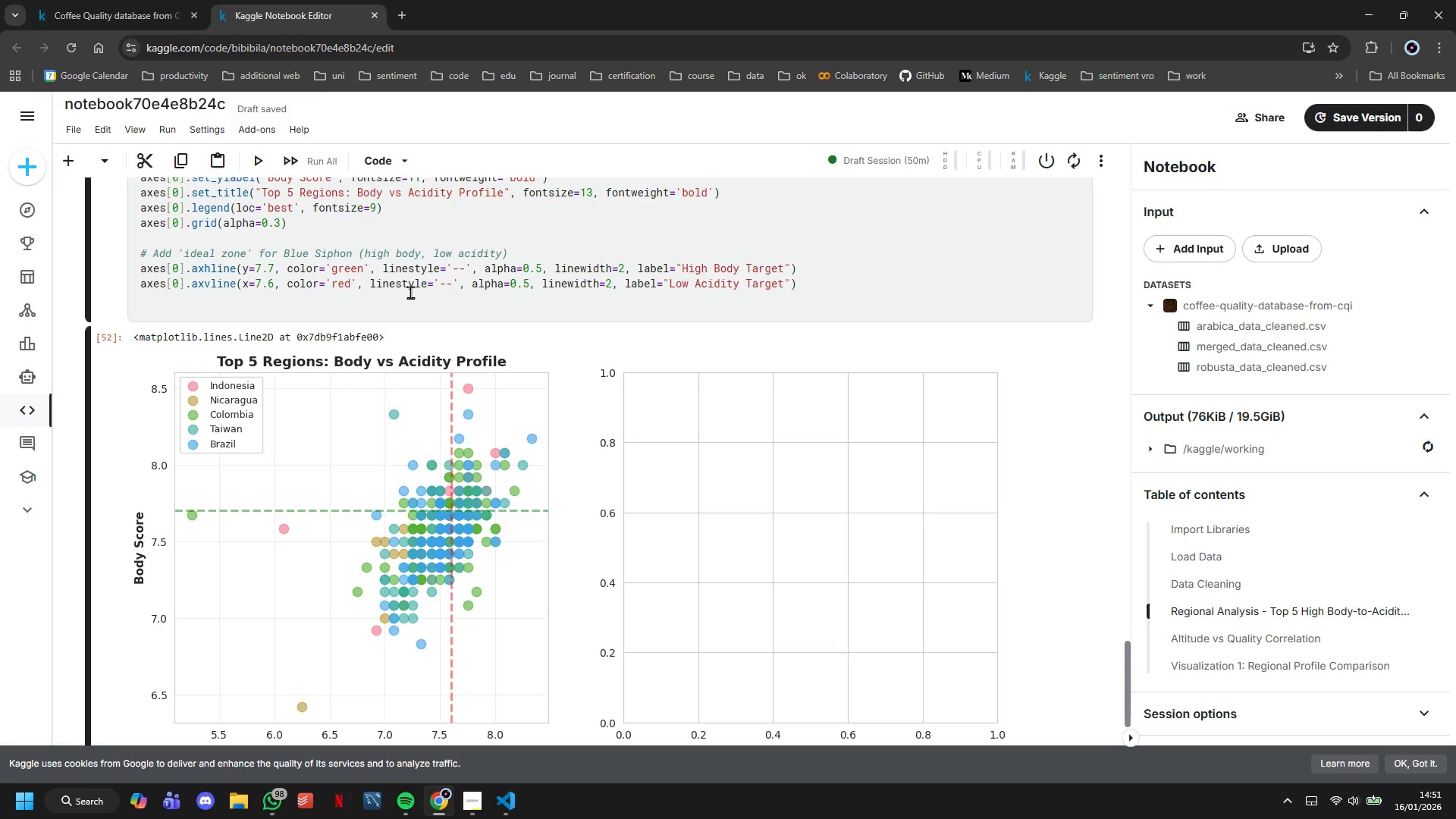 
key(Enter)
 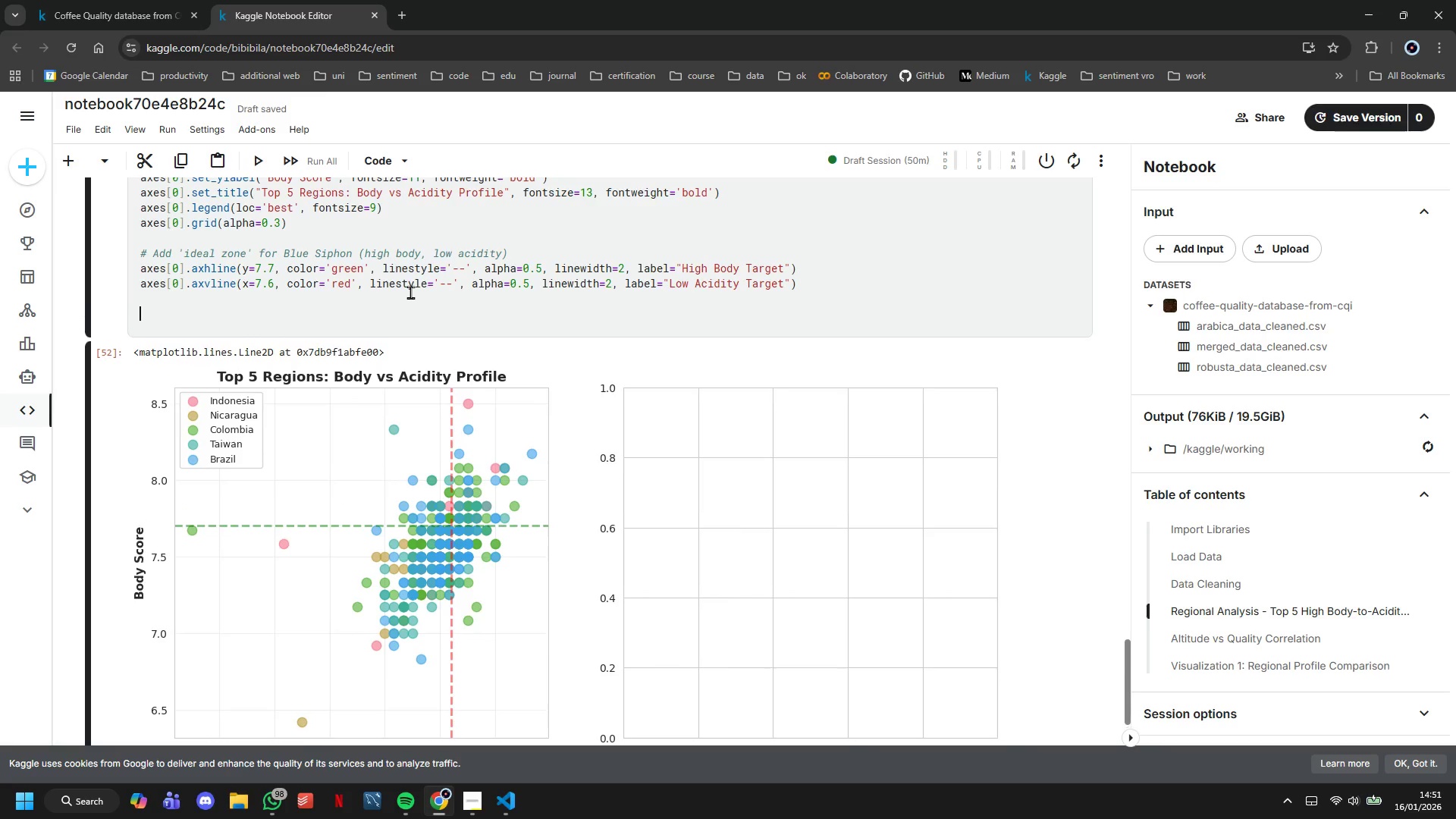 
key(Enter)
 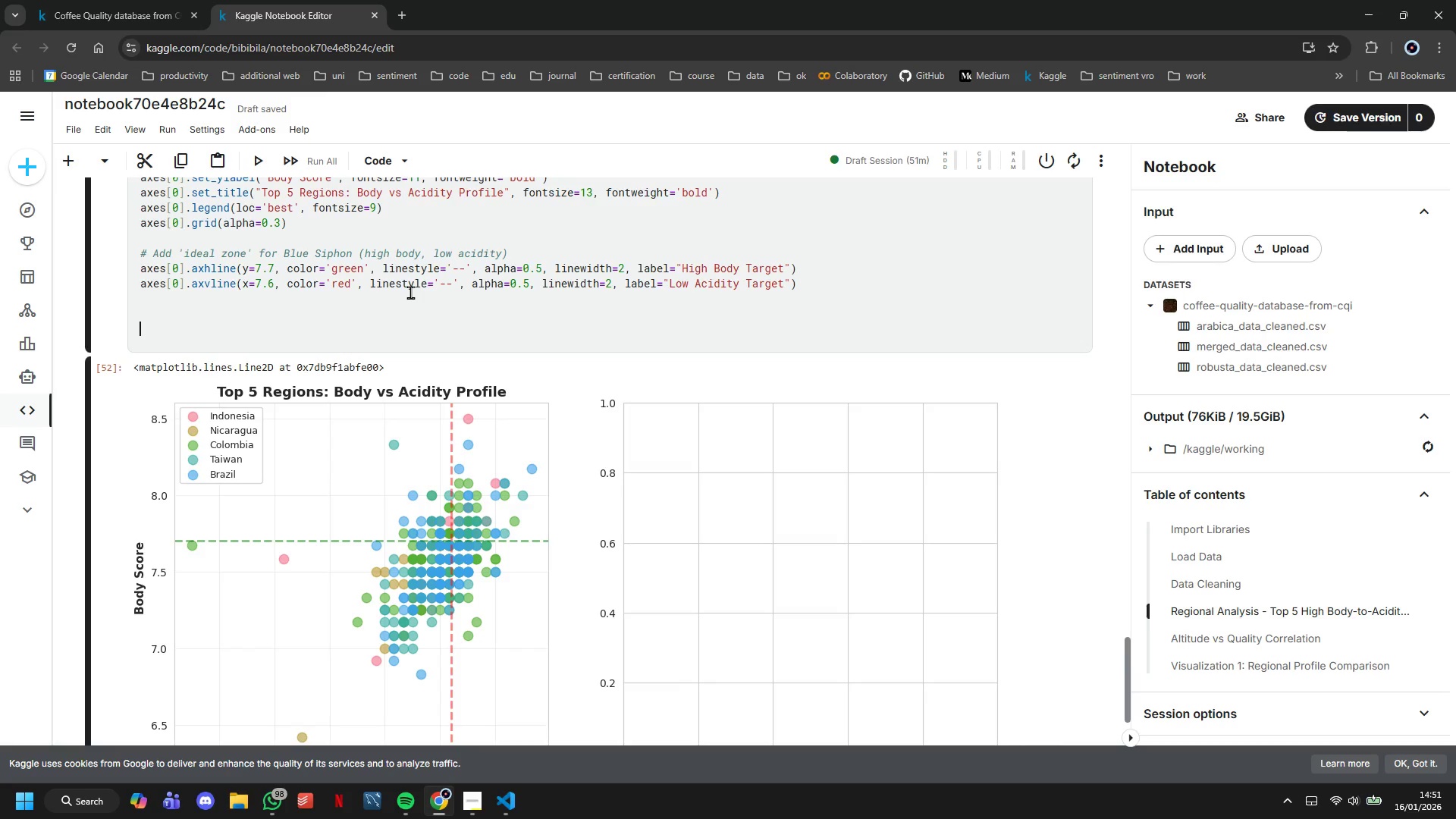 
wait(23.2)
 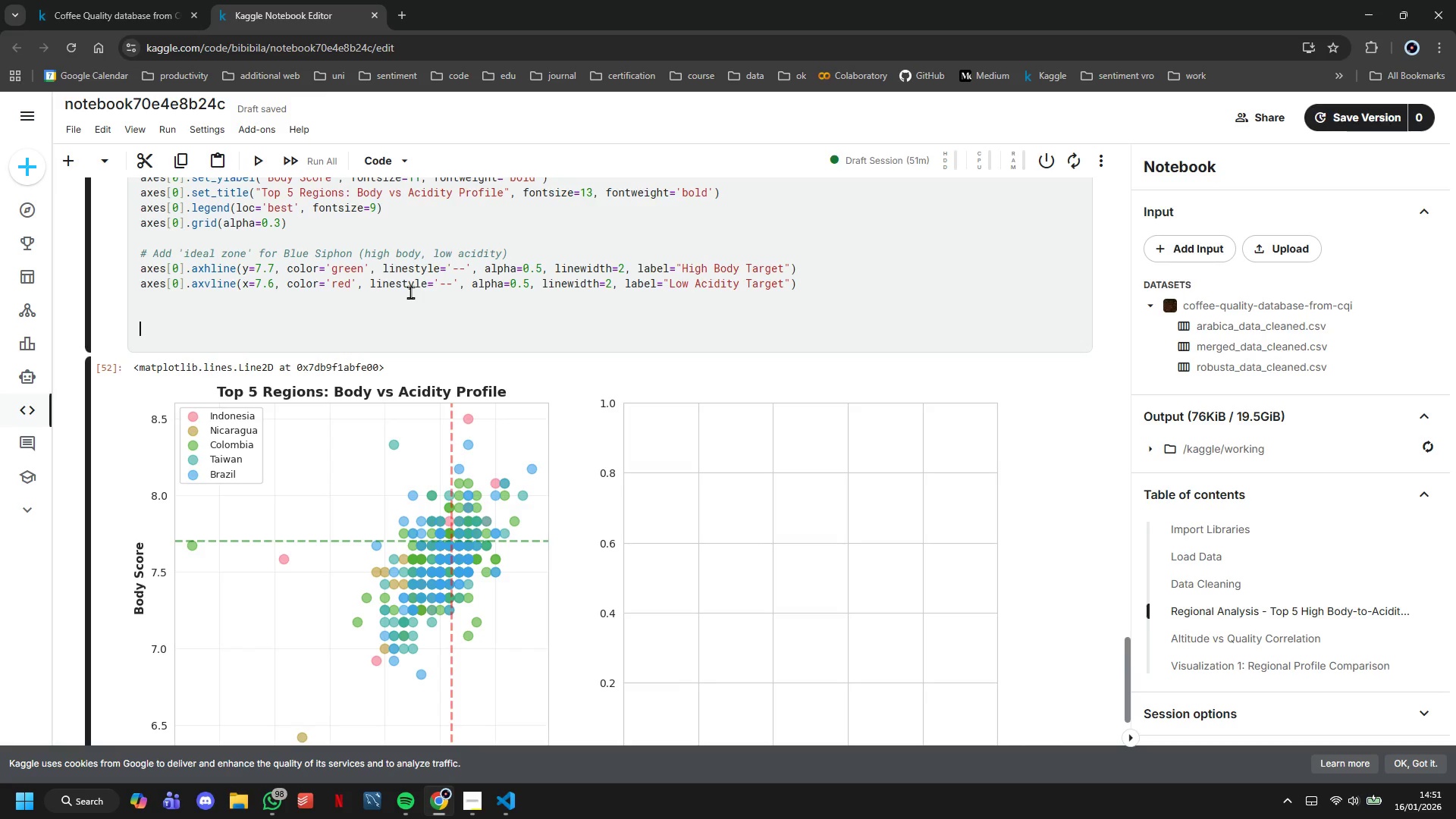 
type(# Right: Average )
 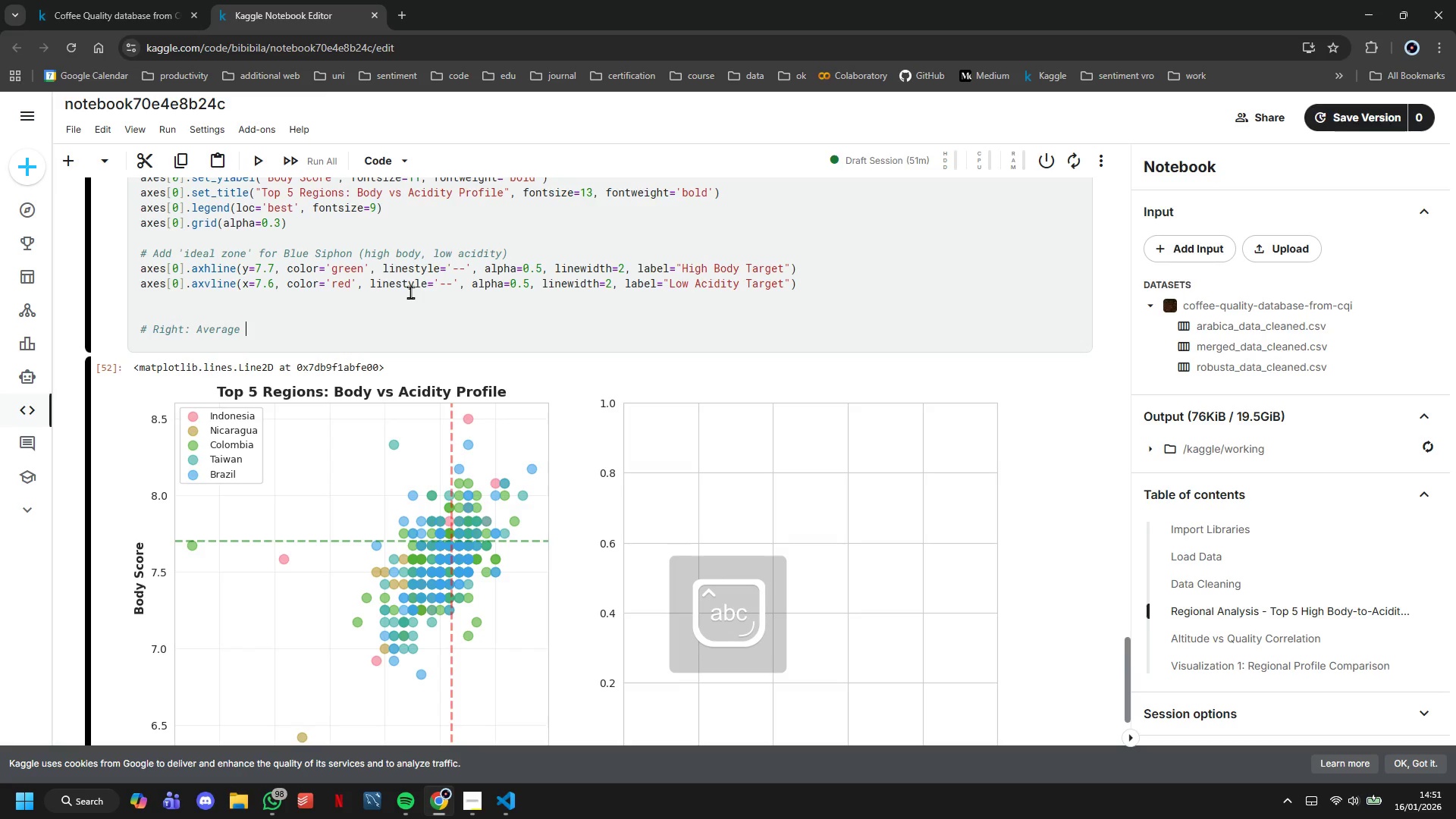 
type(flavor profile comparison)
 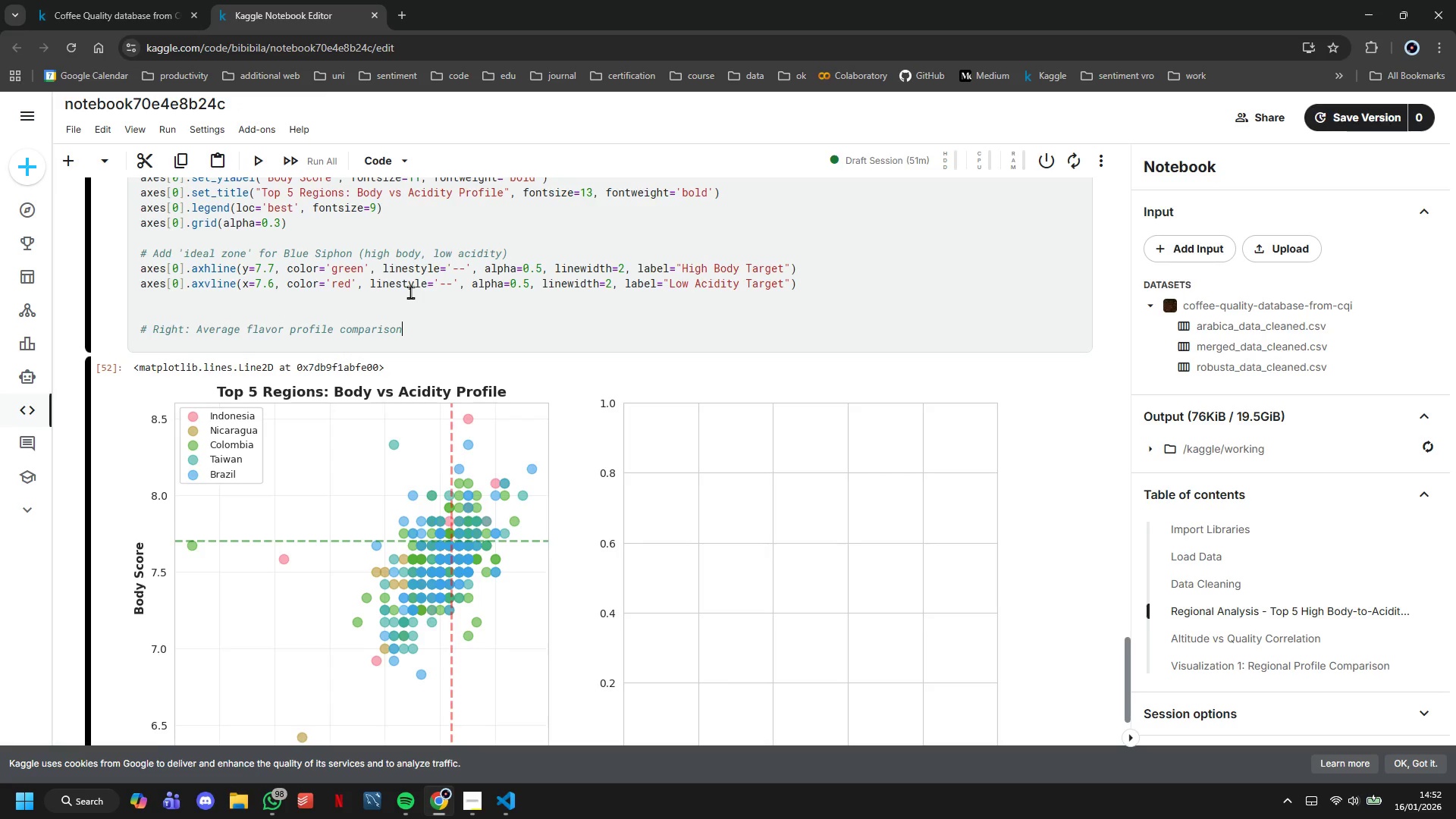 
key(Enter)
 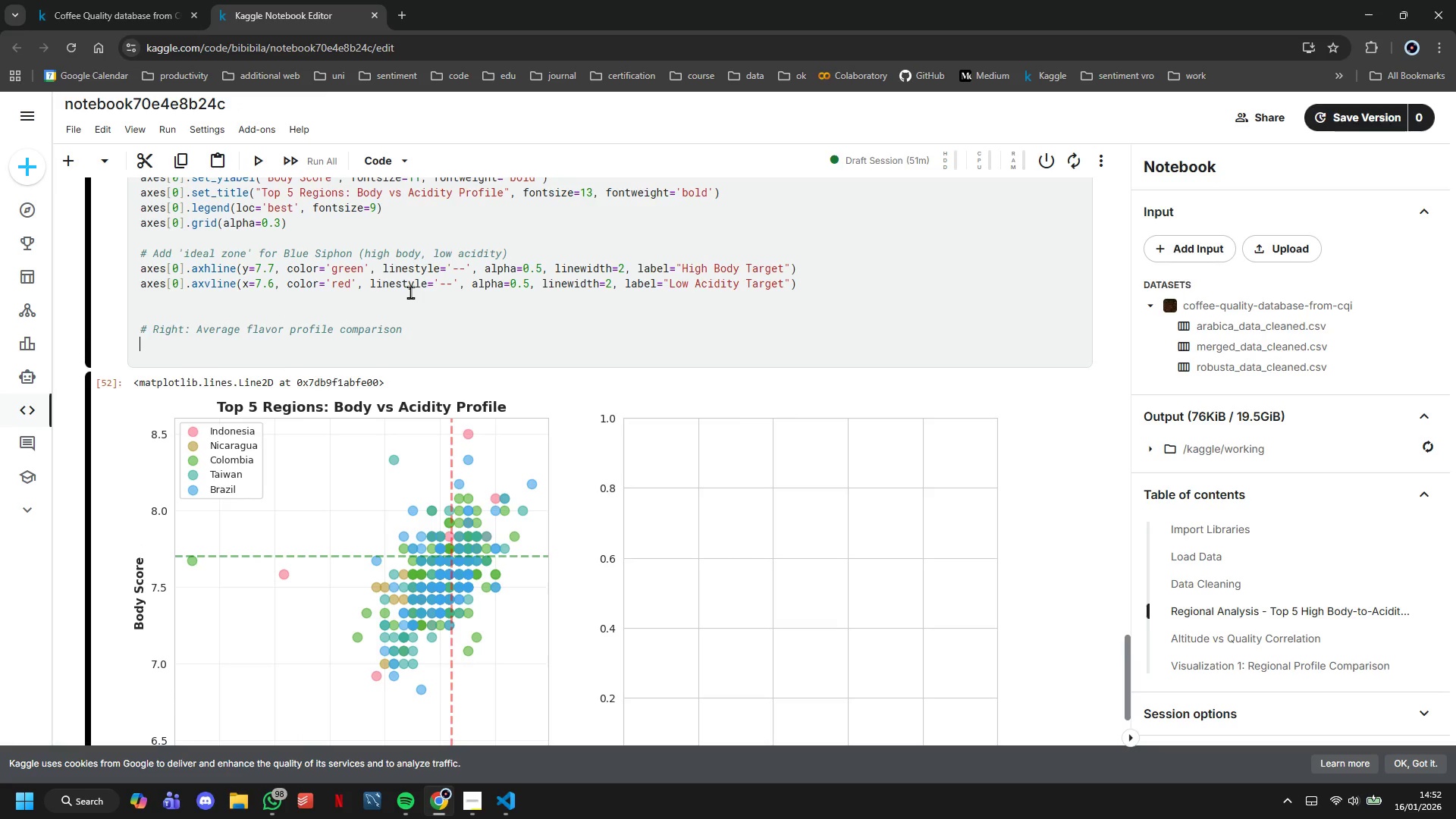 
type(metrics = ['Body)
 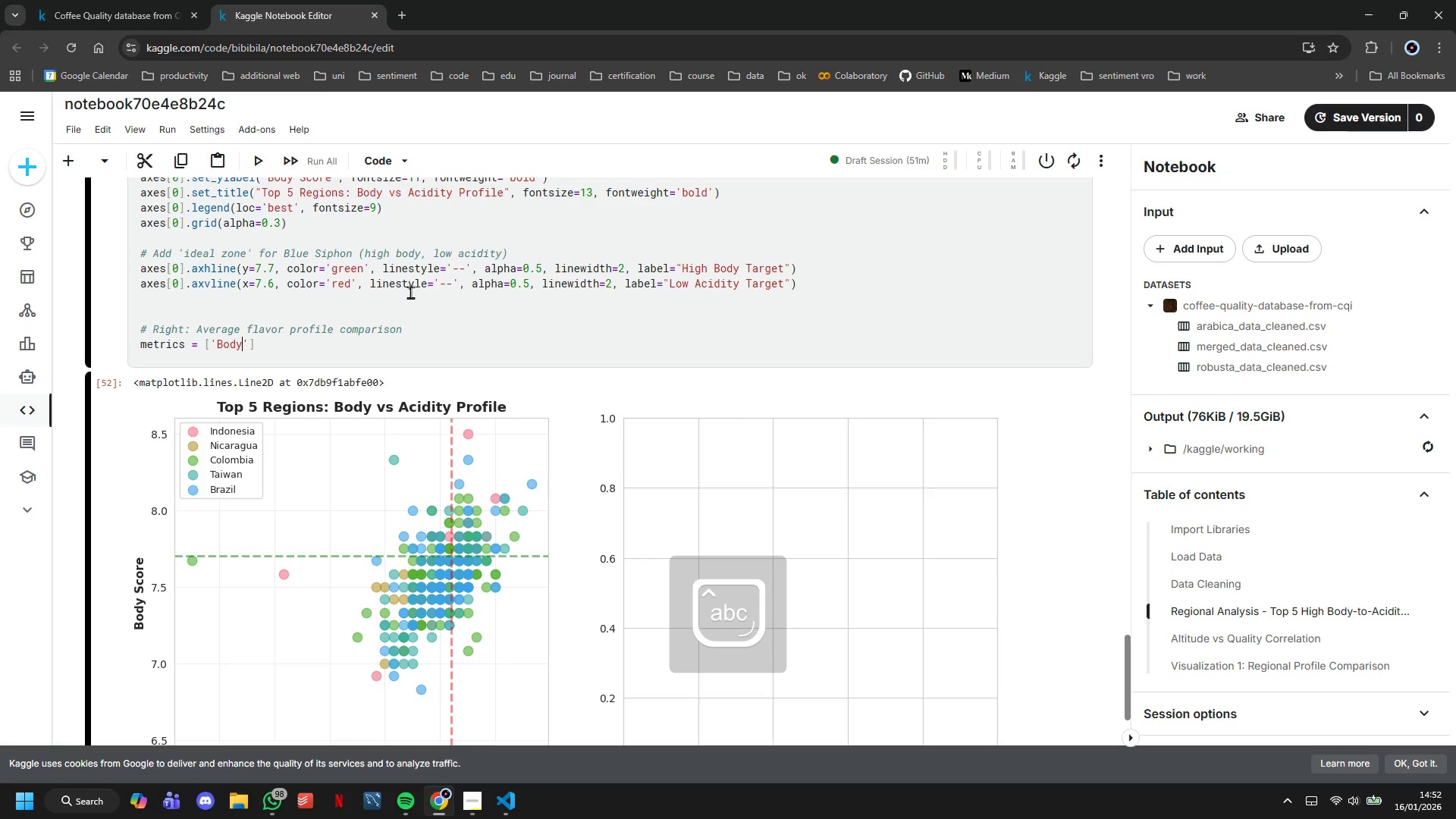 
key(ArrowRight)
 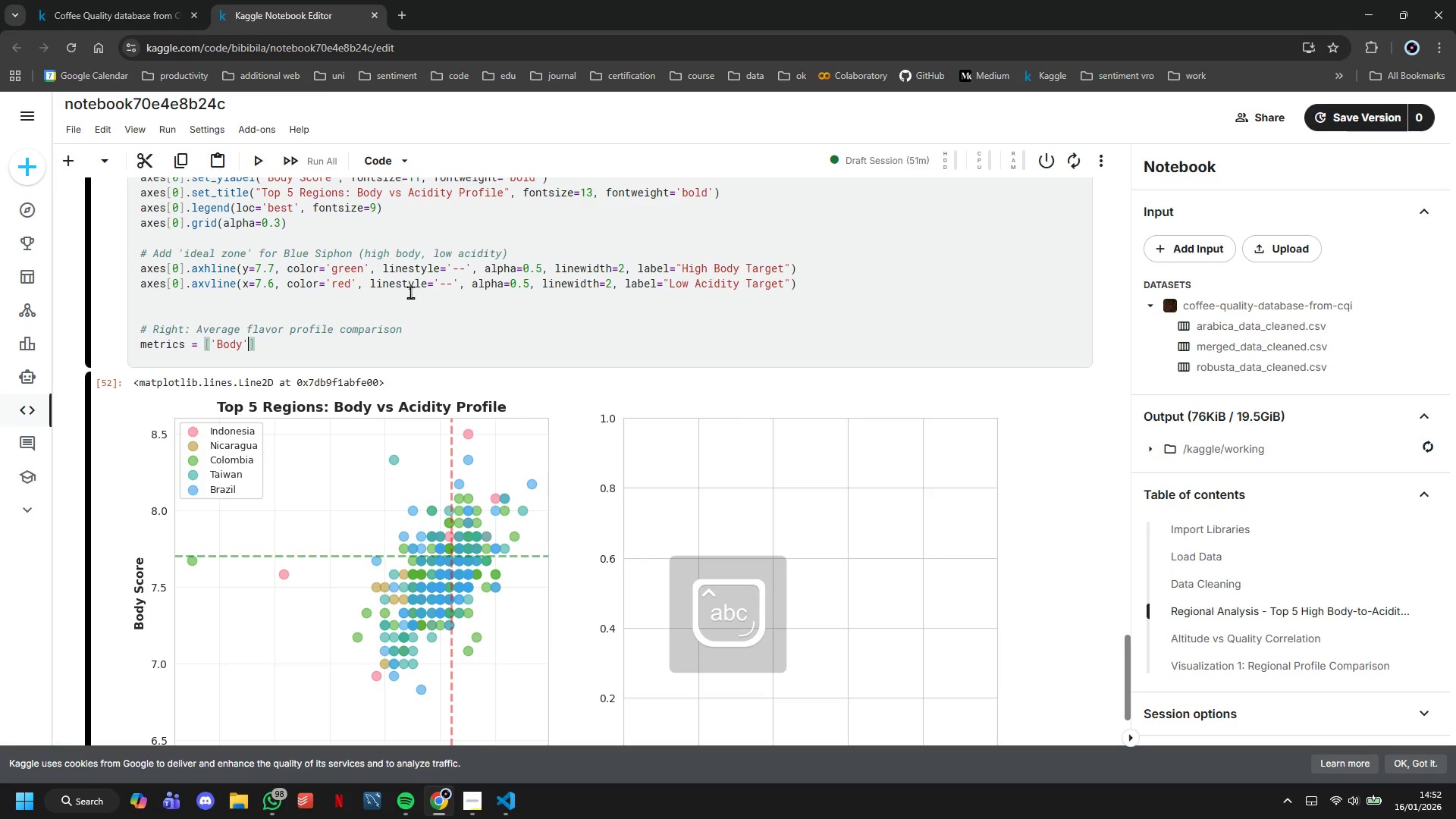 
type(,'Acidity)
 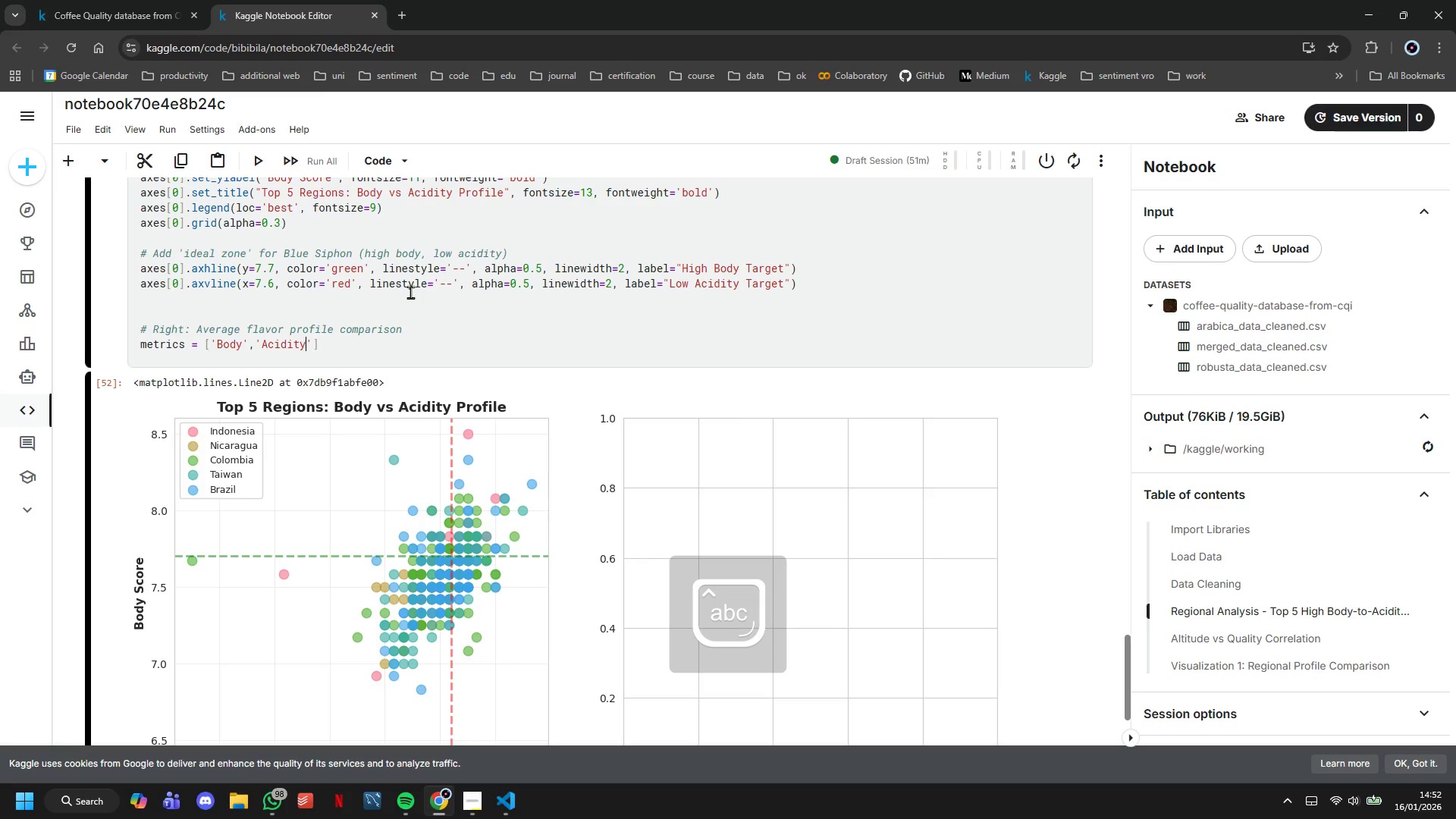 
key(ArrowRight)
 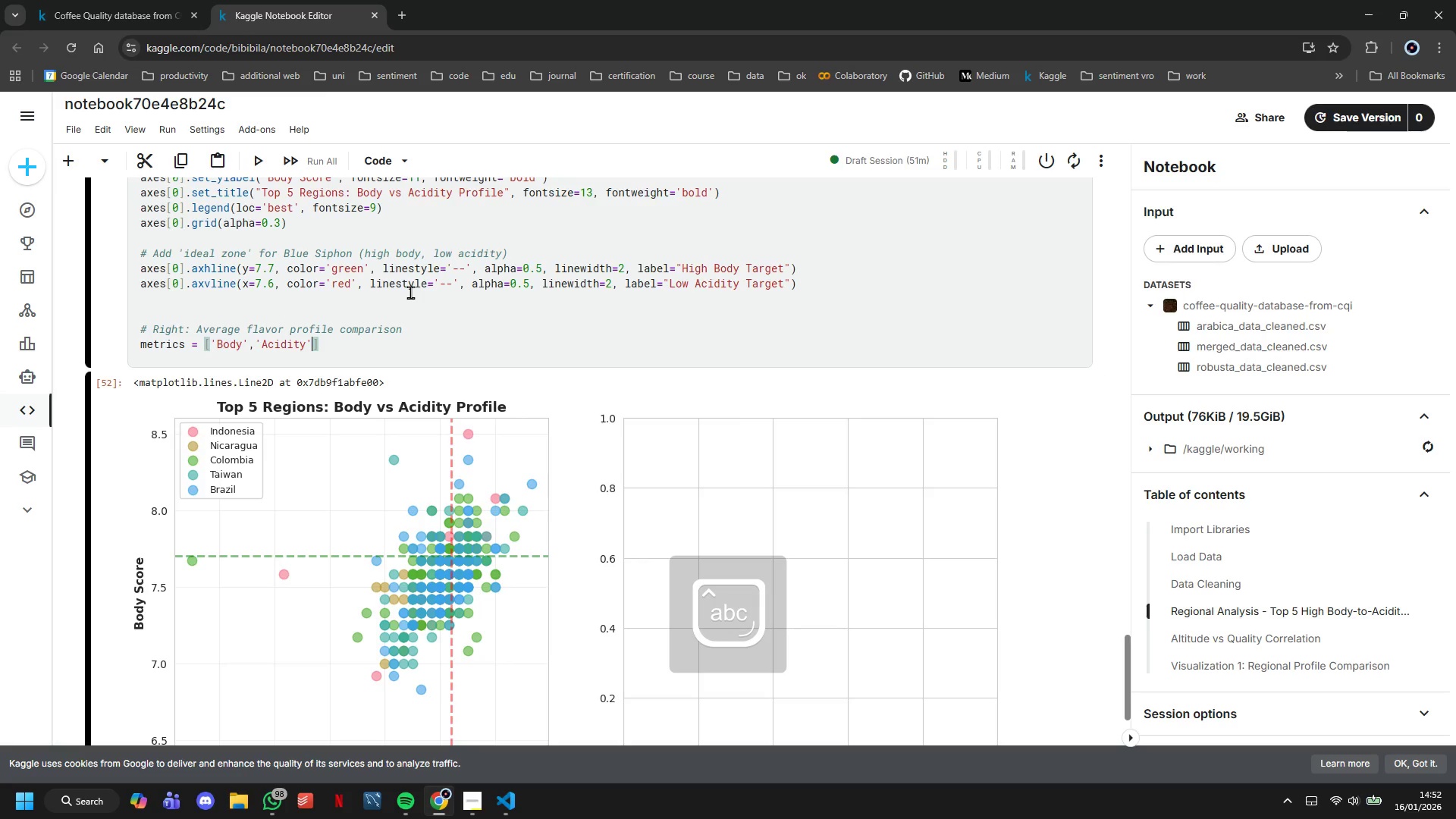 
type(,'Sweetness)
 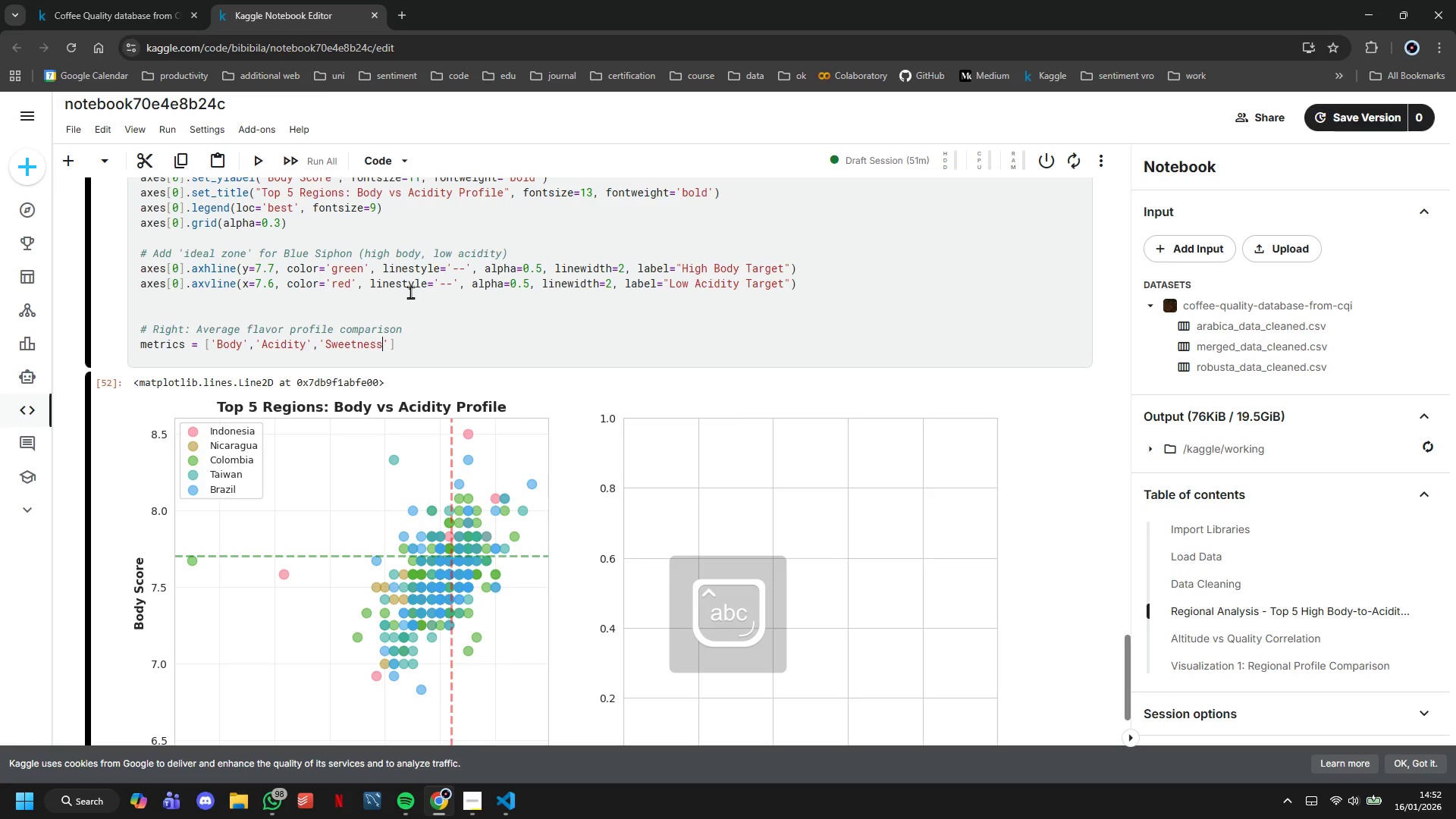 
key(ArrowRight)
 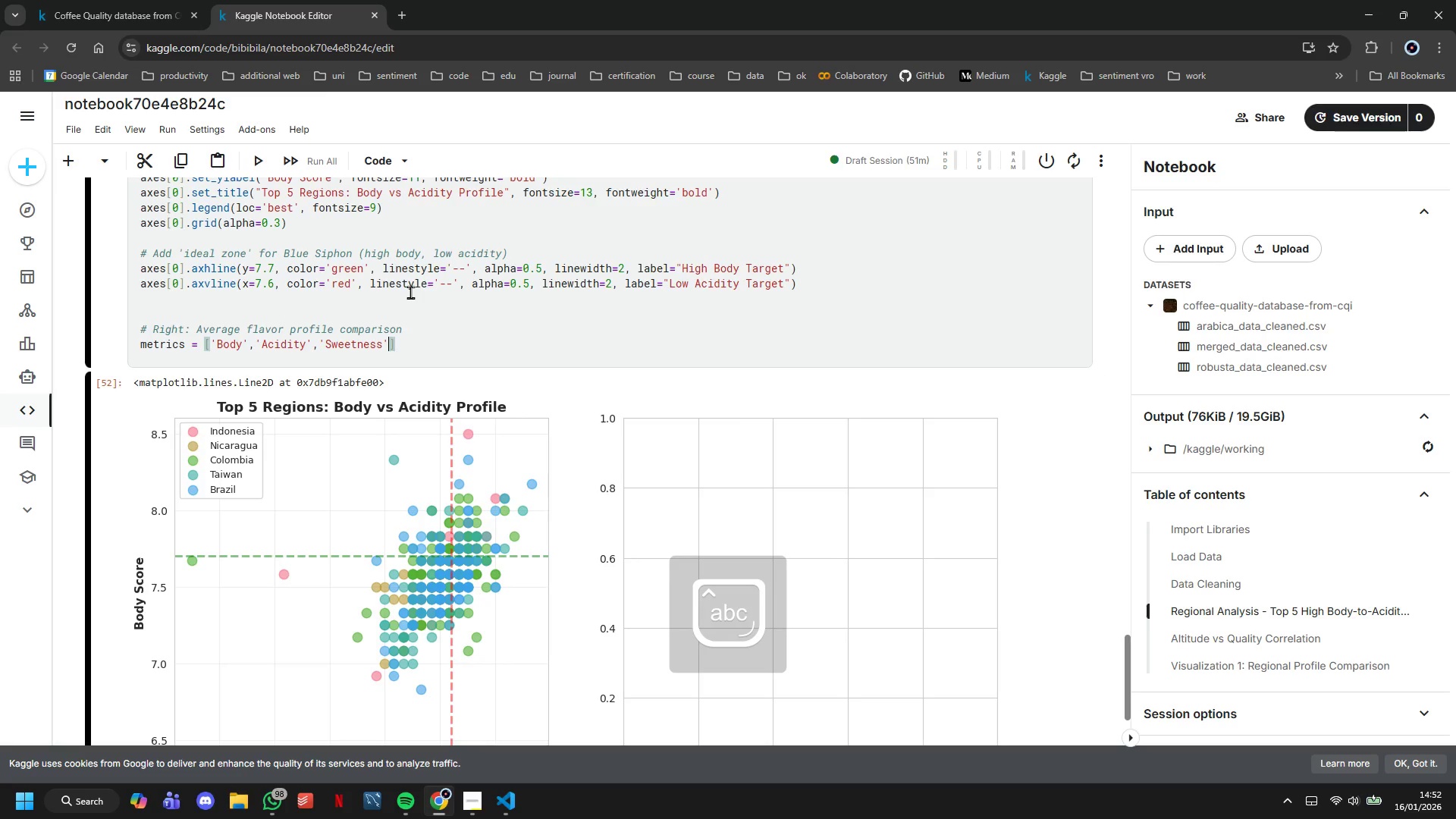 
key(ArrowRight)
 